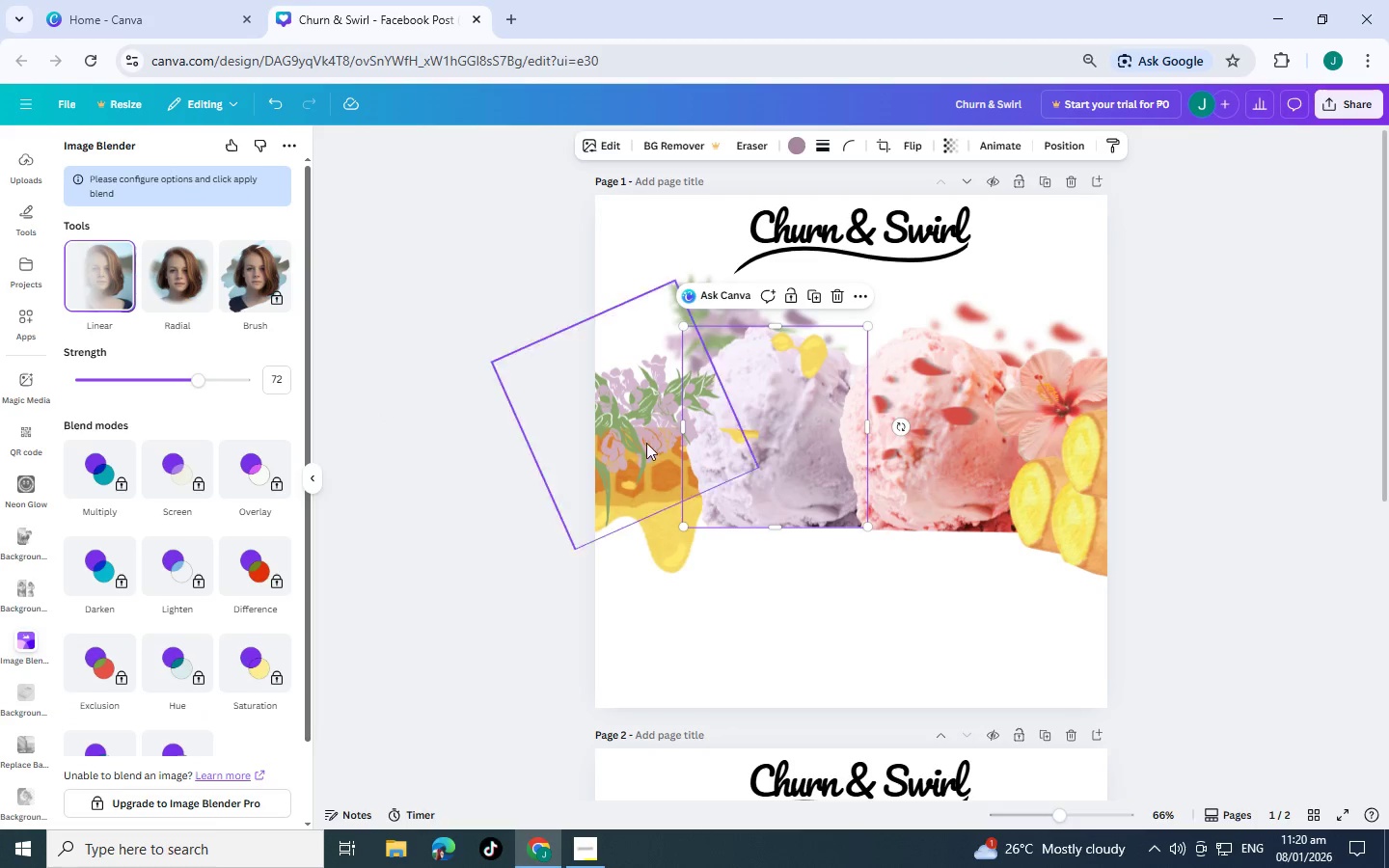 
left_click([182, 296])
 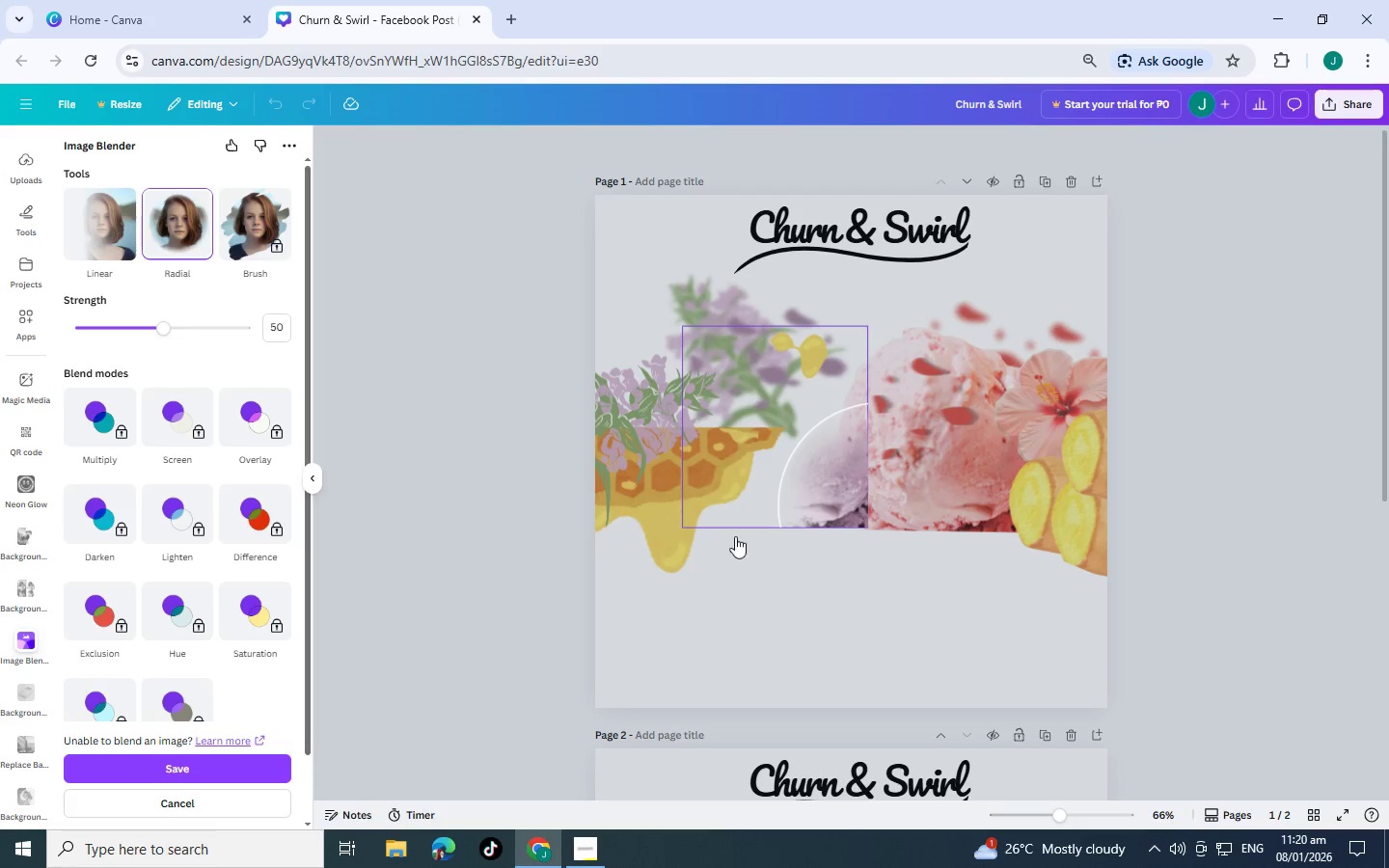 
left_click_drag(start_coordinate=[821, 494], to_coordinate=[711, 424])
 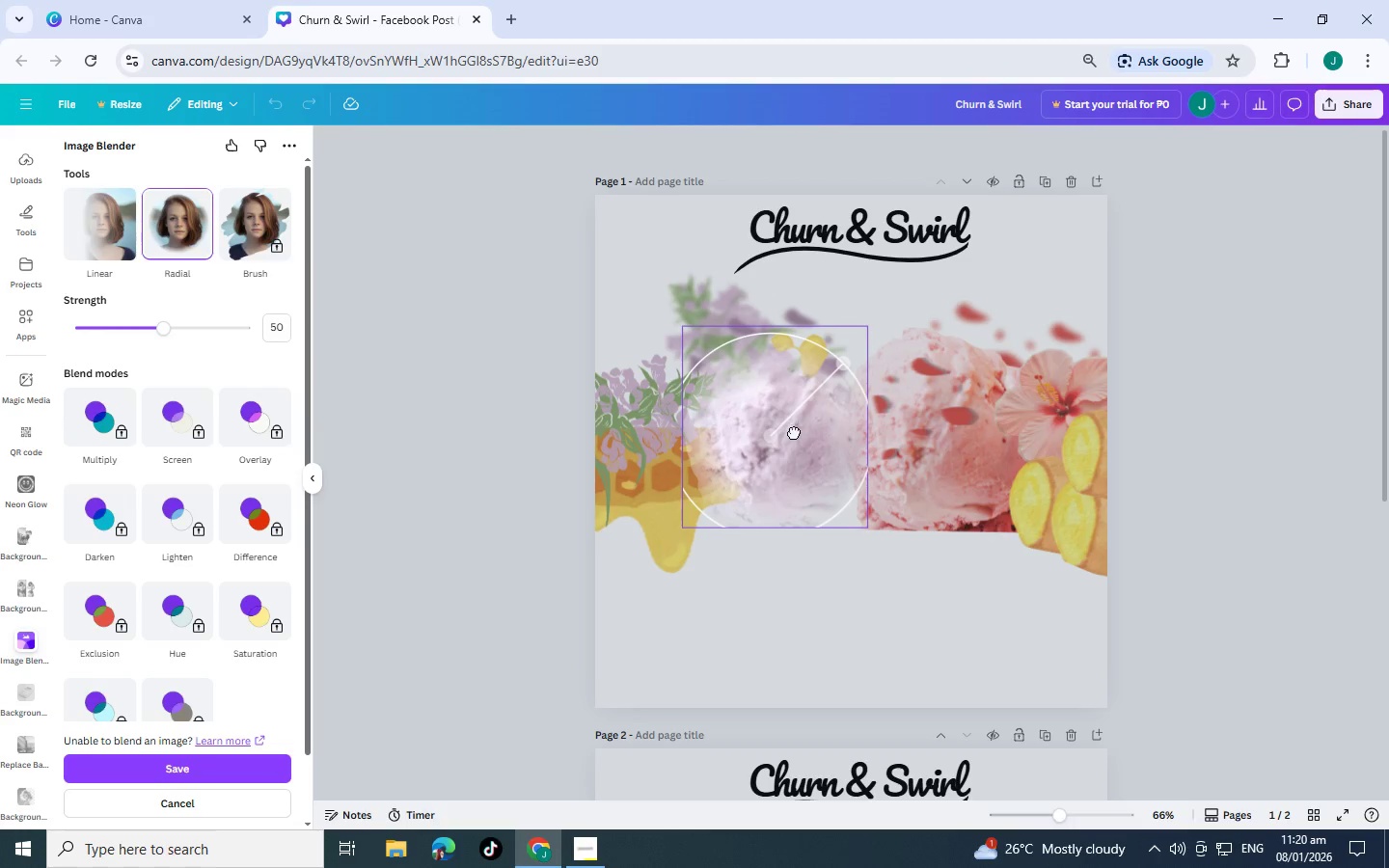 
left_click_drag(start_coordinate=[794, 432], to_coordinate=[750, 424])
 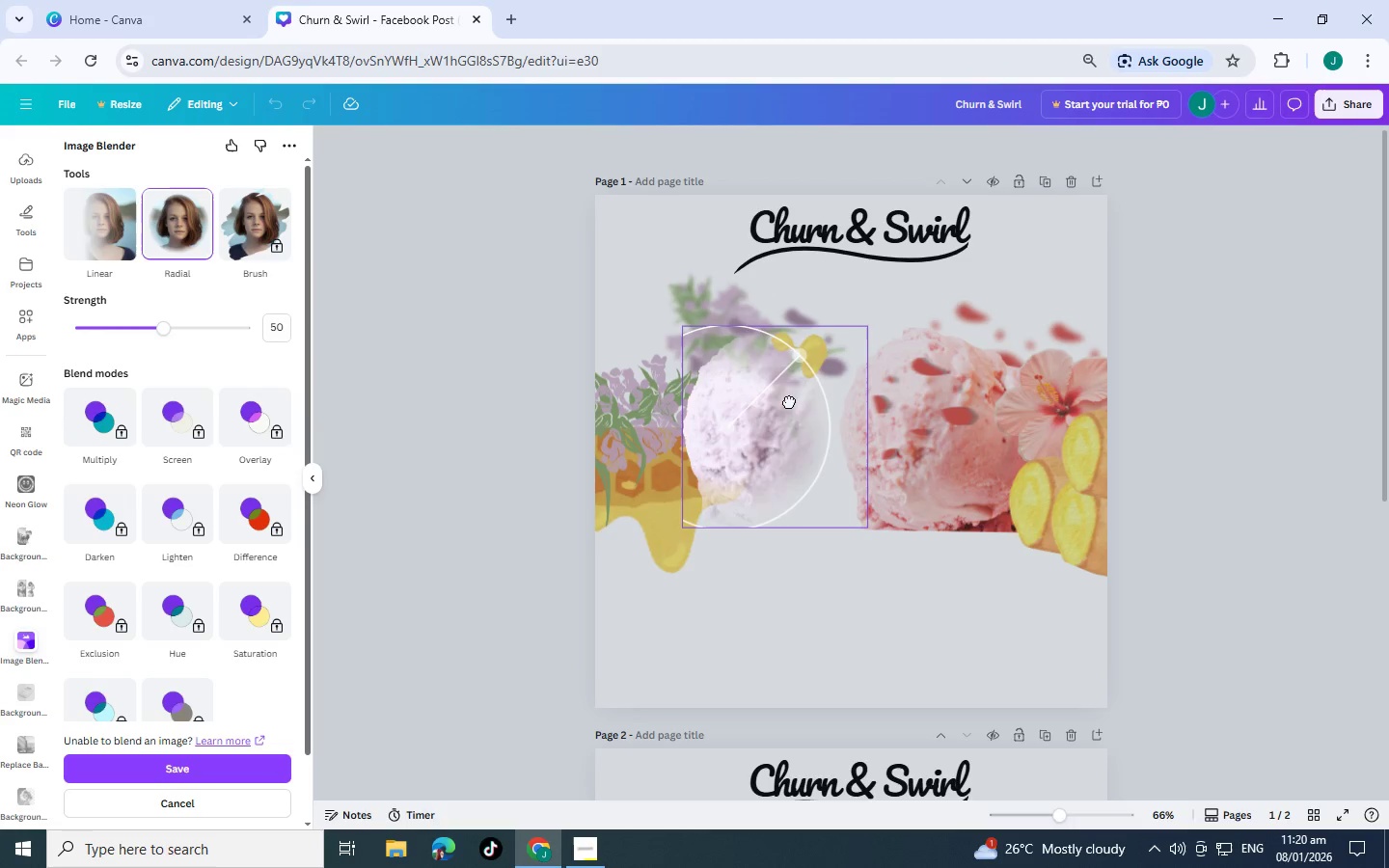 
left_click_drag(start_coordinate=[789, 401], to_coordinate=[837, 389])
 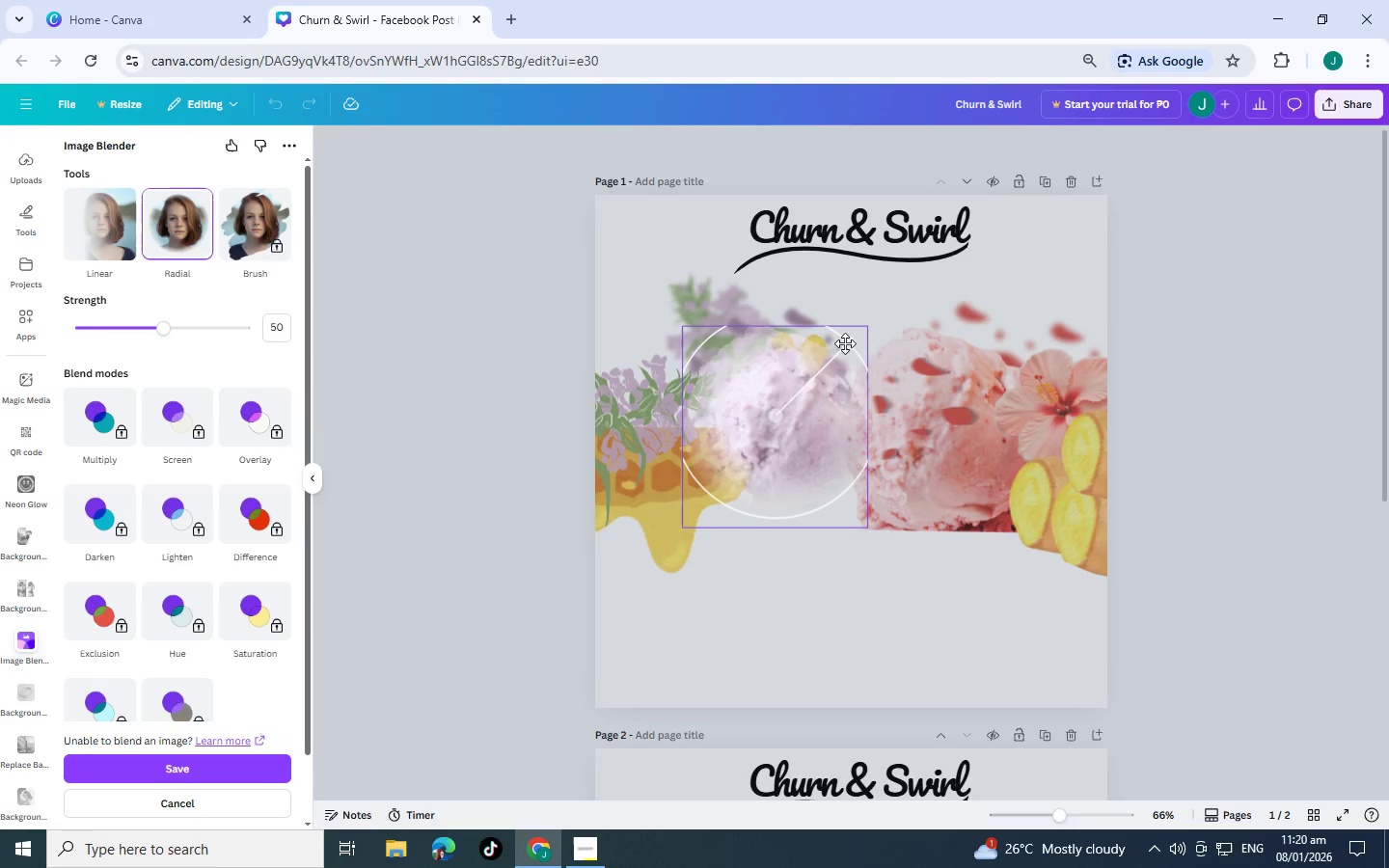 
left_click_drag(start_coordinate=[845, 343], to_coordinate=[890, 296])
 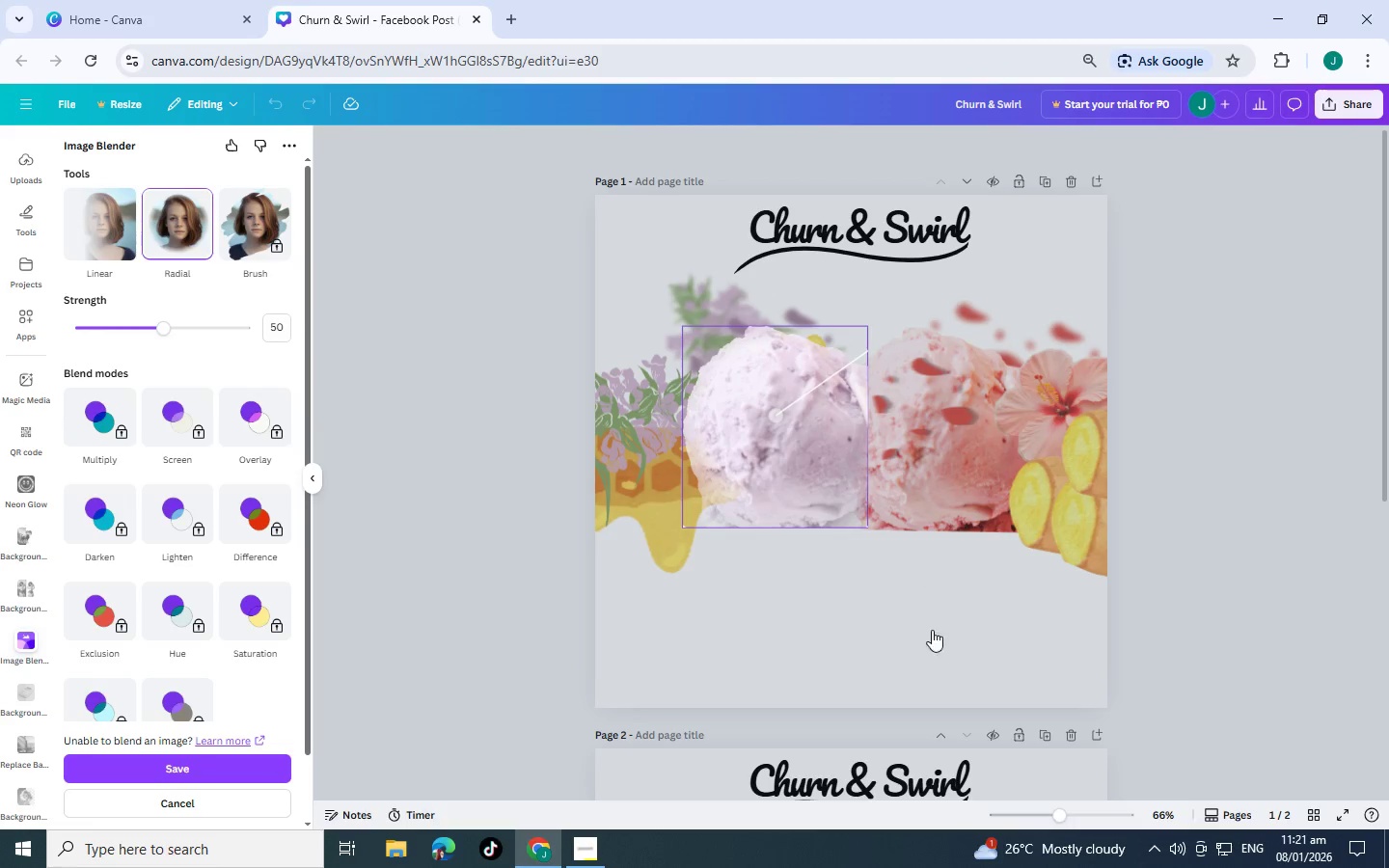 
left_click([934, 645])
 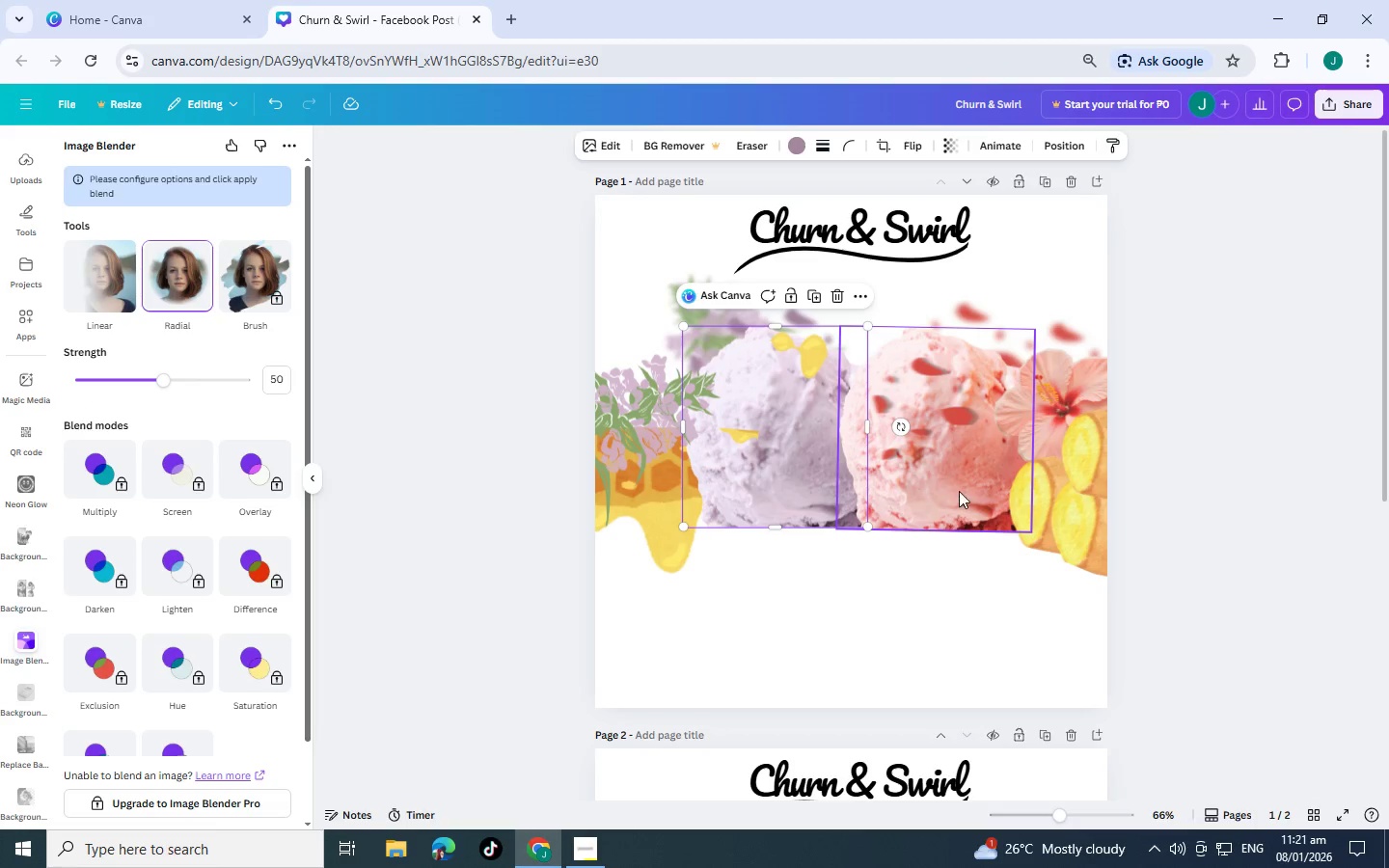 
left_click([955, 453])
 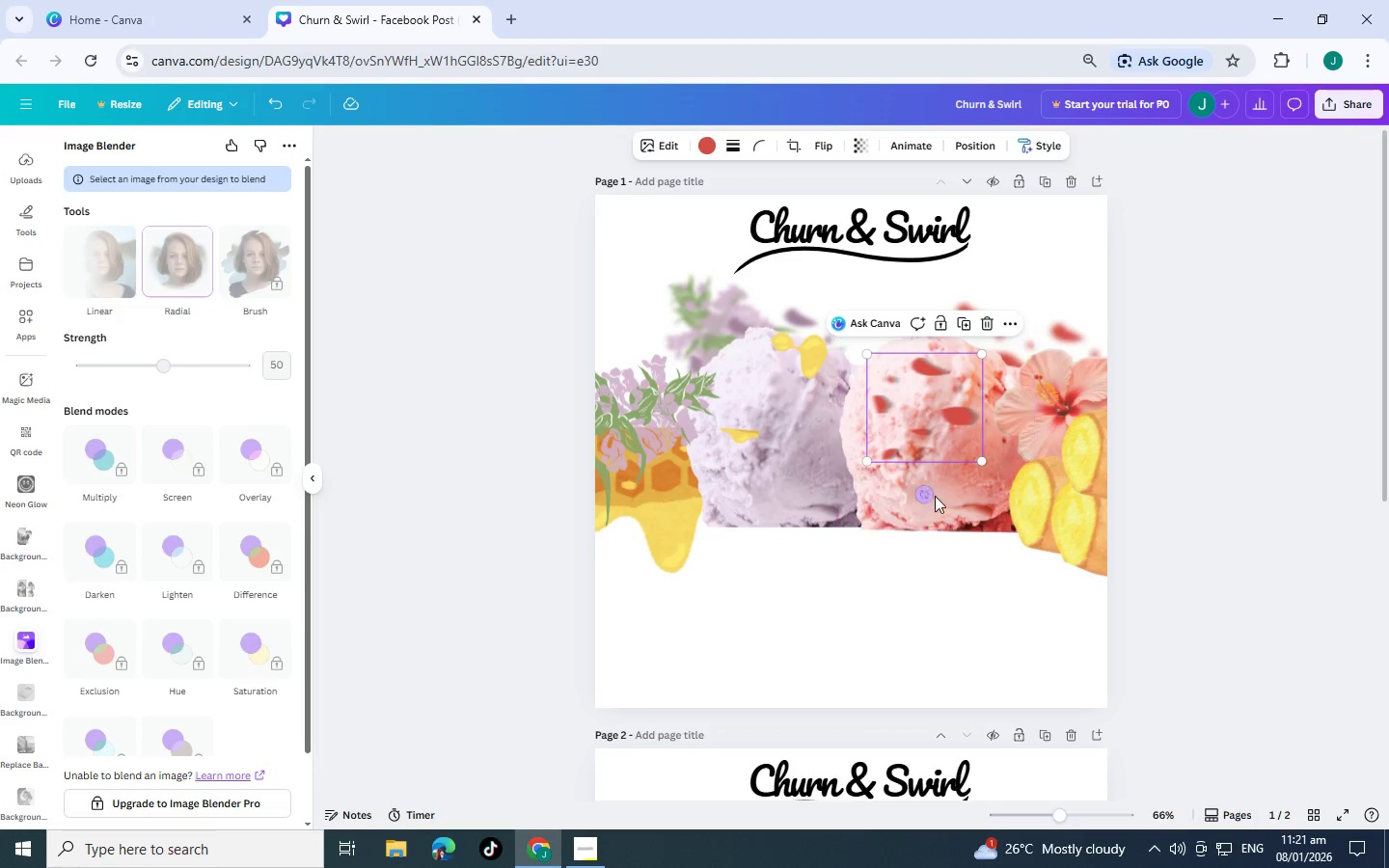 
left_click([944, 508])
 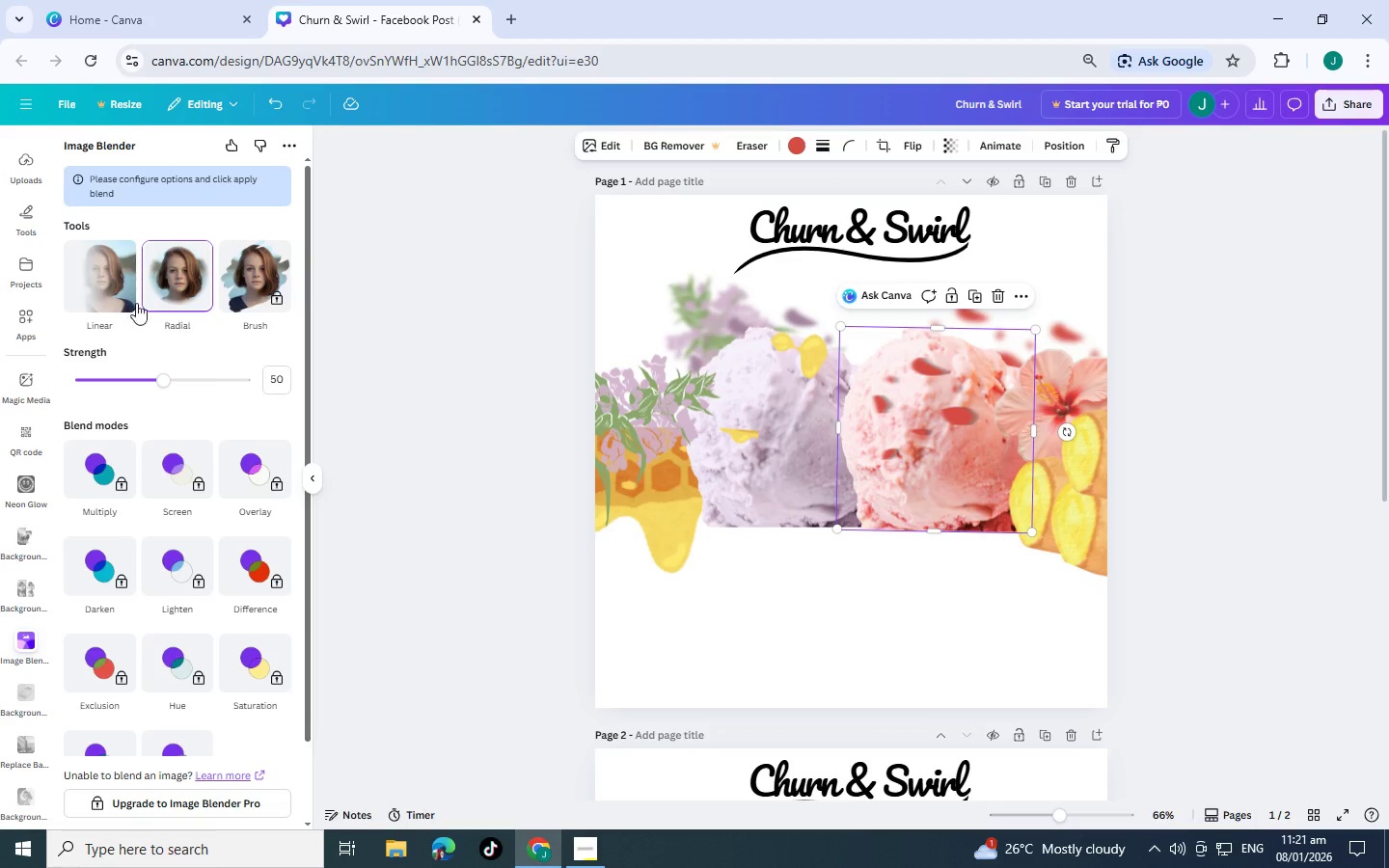 
left_click([112, 288])
 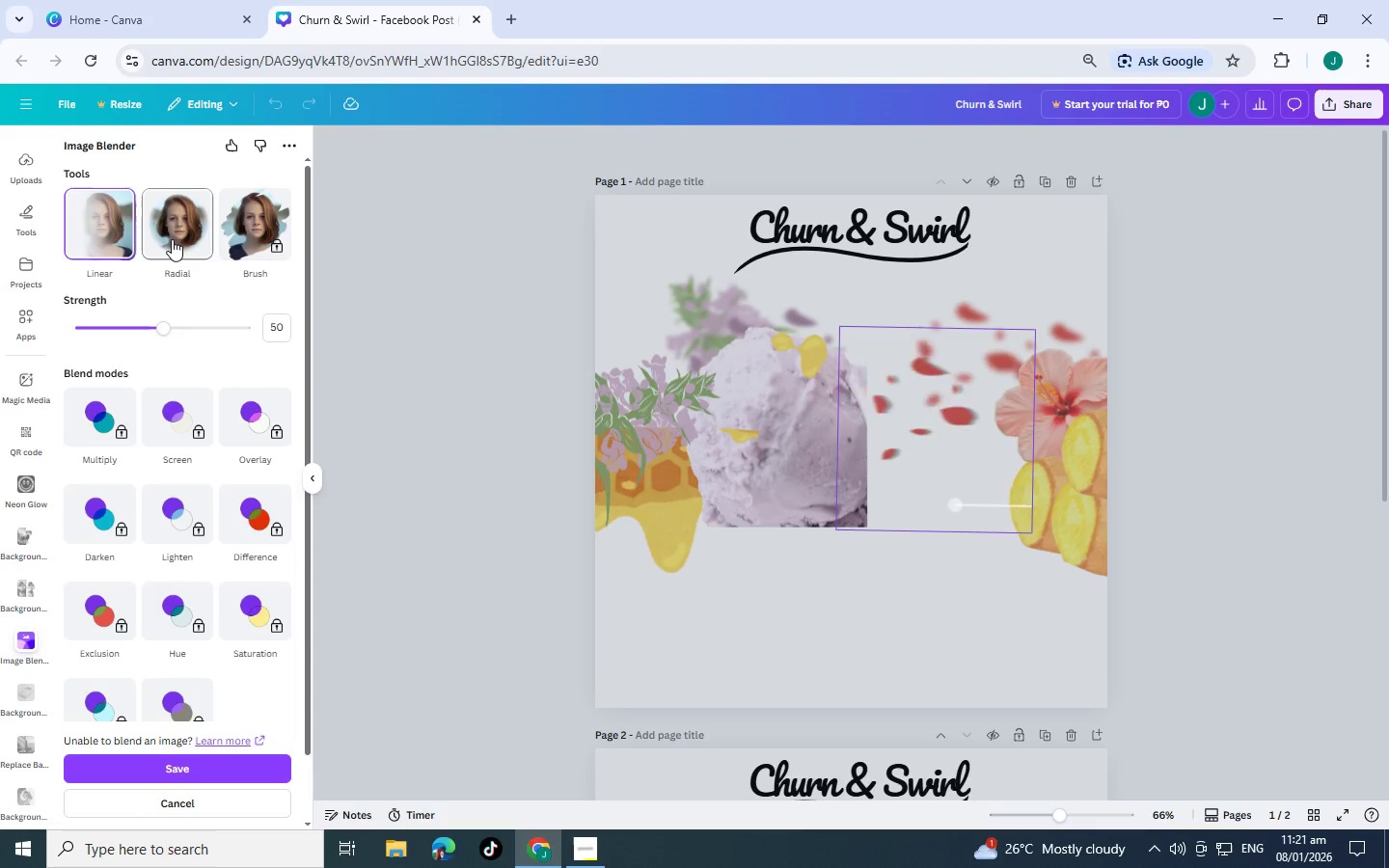 
left_click([172, 239])
 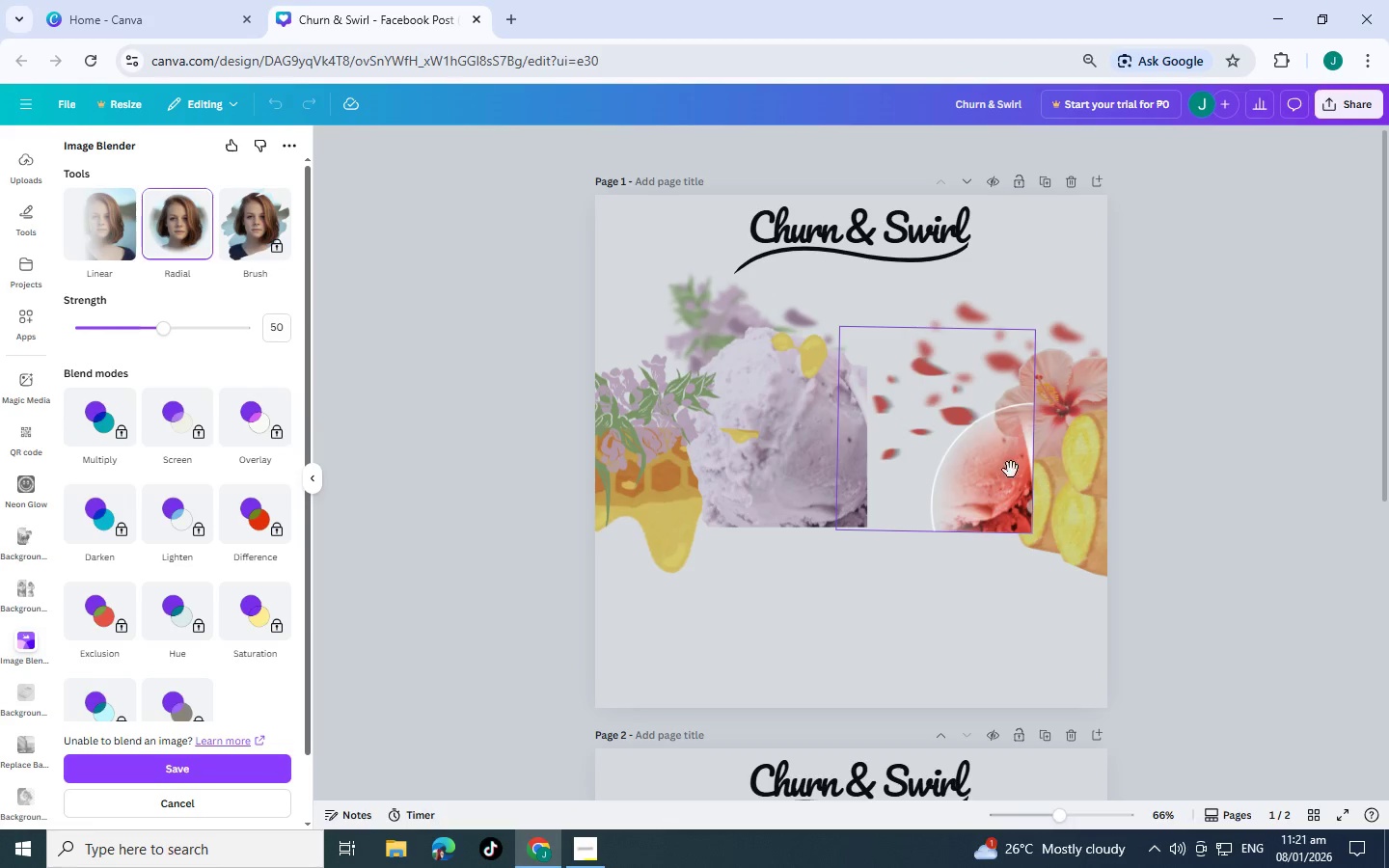 
left_click_drag(start_coordinate=[1003, 478], to_coordinate=[895, 412])
 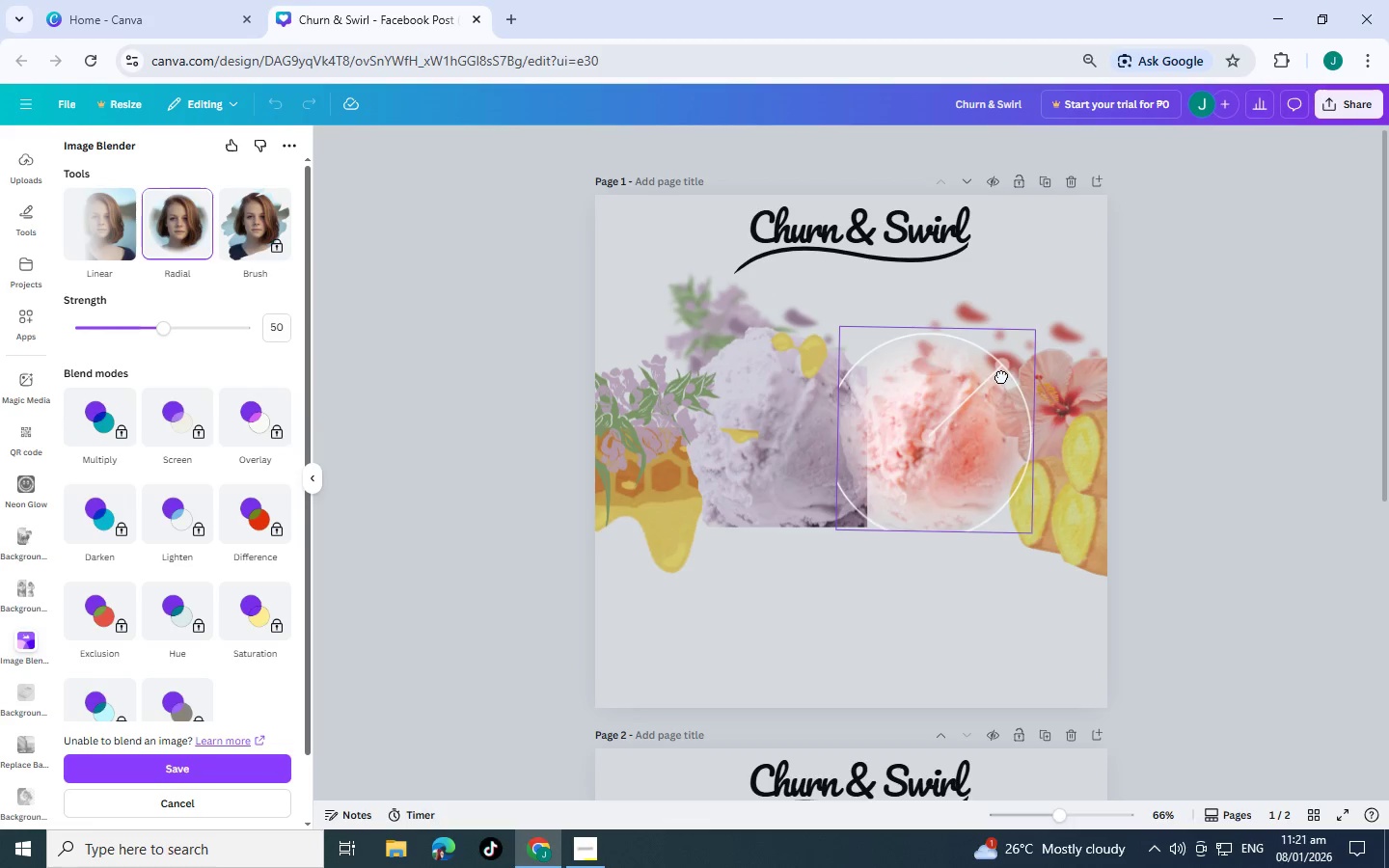 
left_click_drag(start_coordinate=[1010, 365], to_coordinate=[1022, 353])
 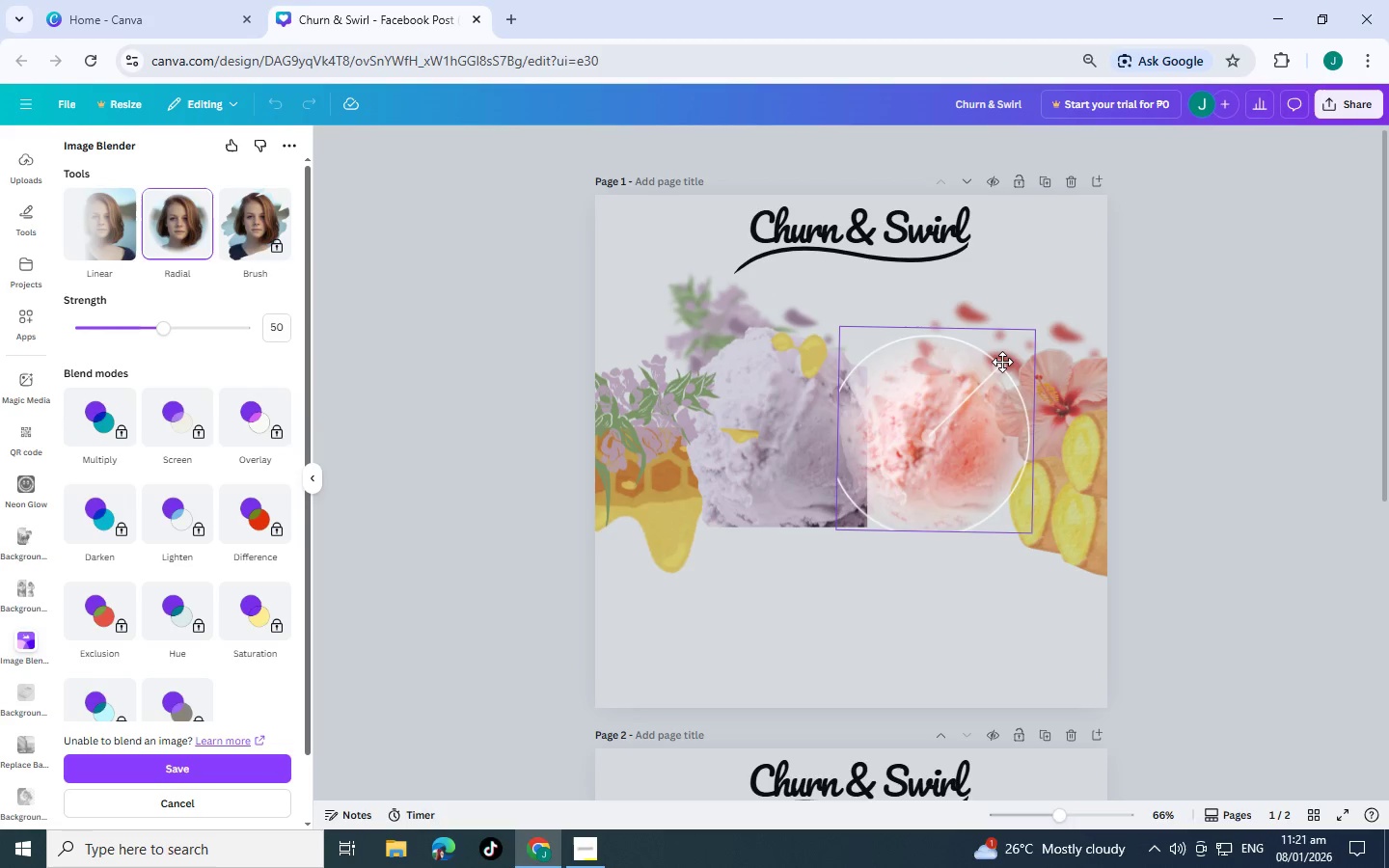 
left_click_drag(start_coordinate=[1006, 361], to_coordinate=[1024, 341])
 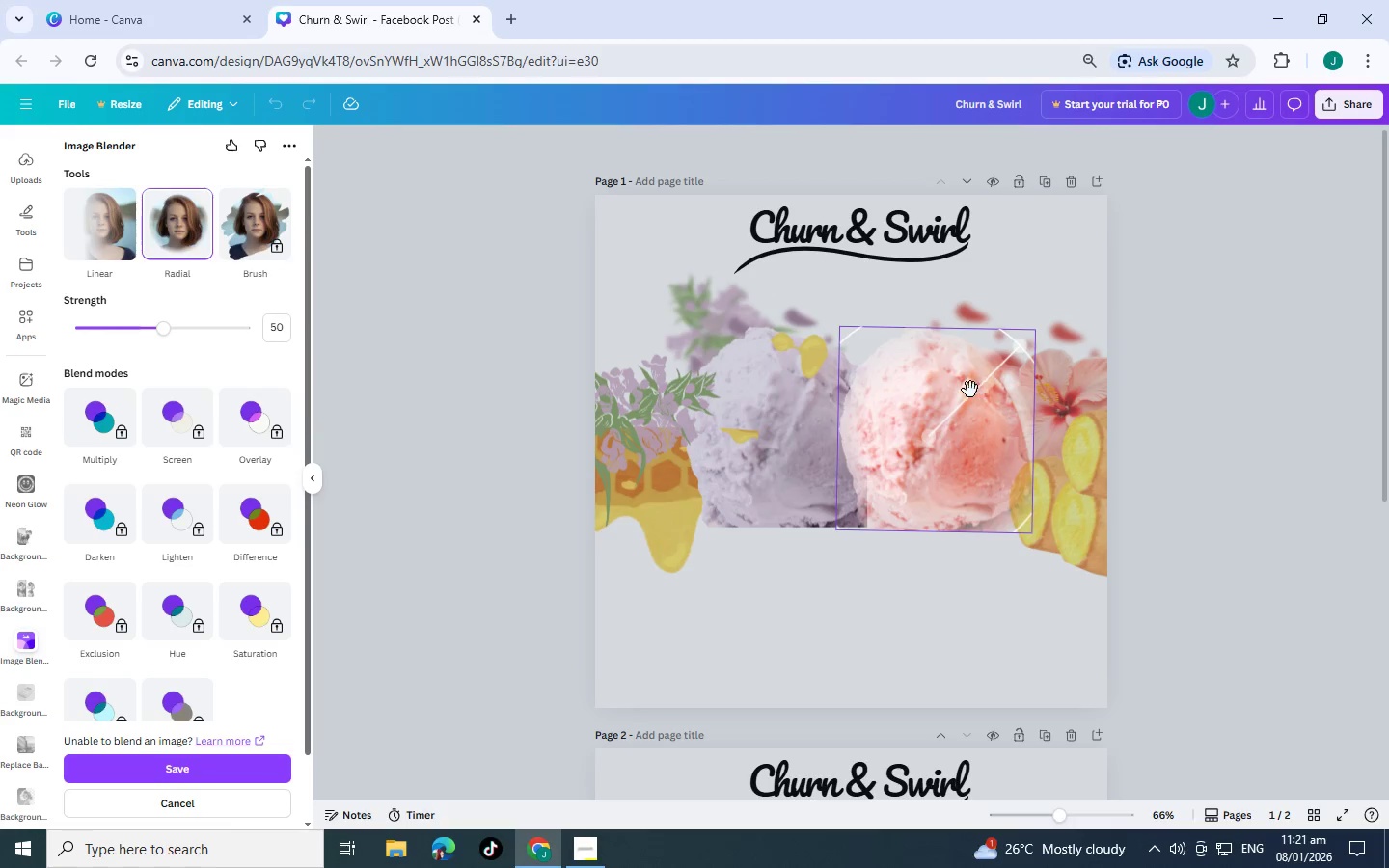 
left_click_drag(start_coordinate=[969, 390], to_coordinate=[956, 374])
 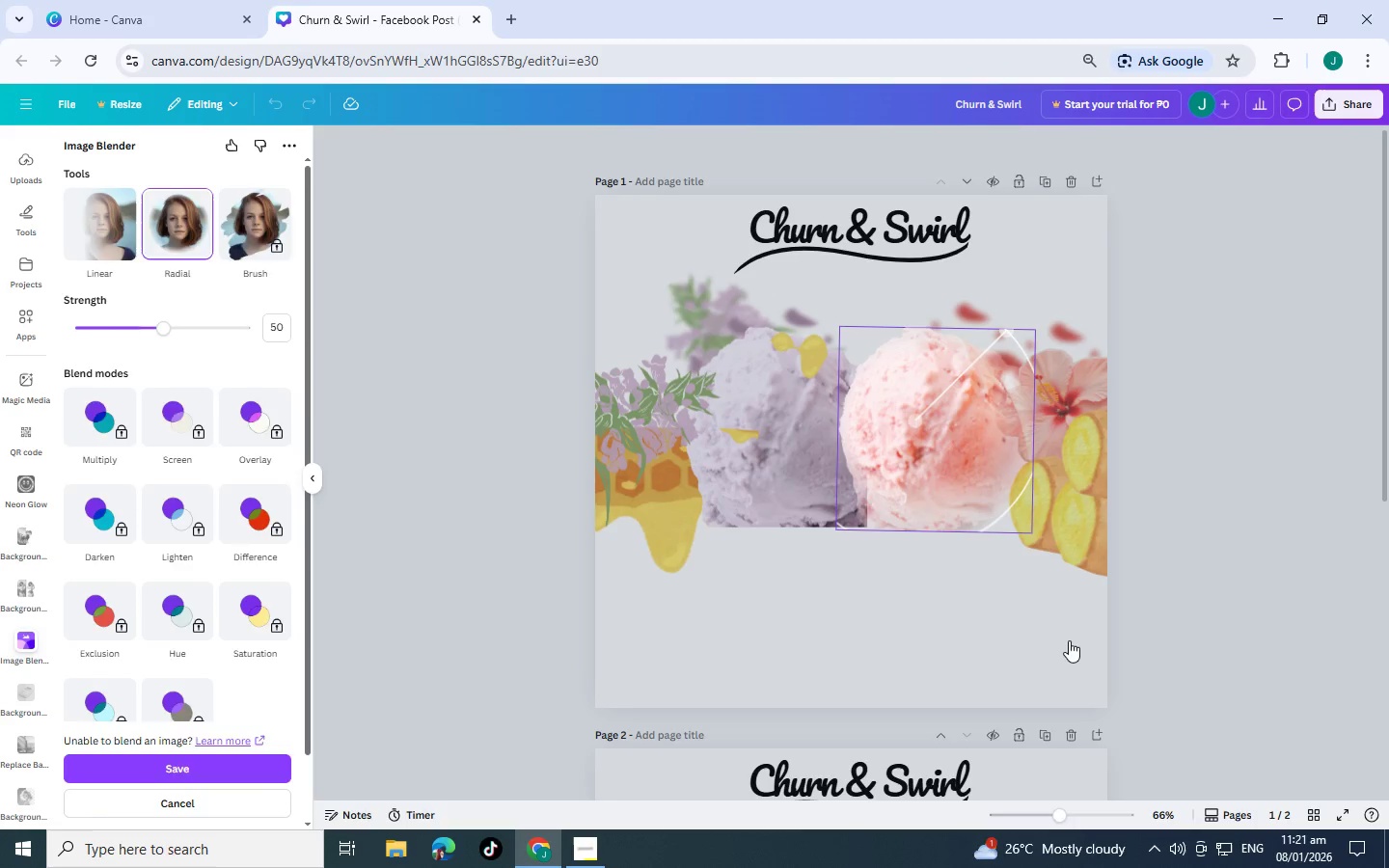 
left_click([1059, 644])
 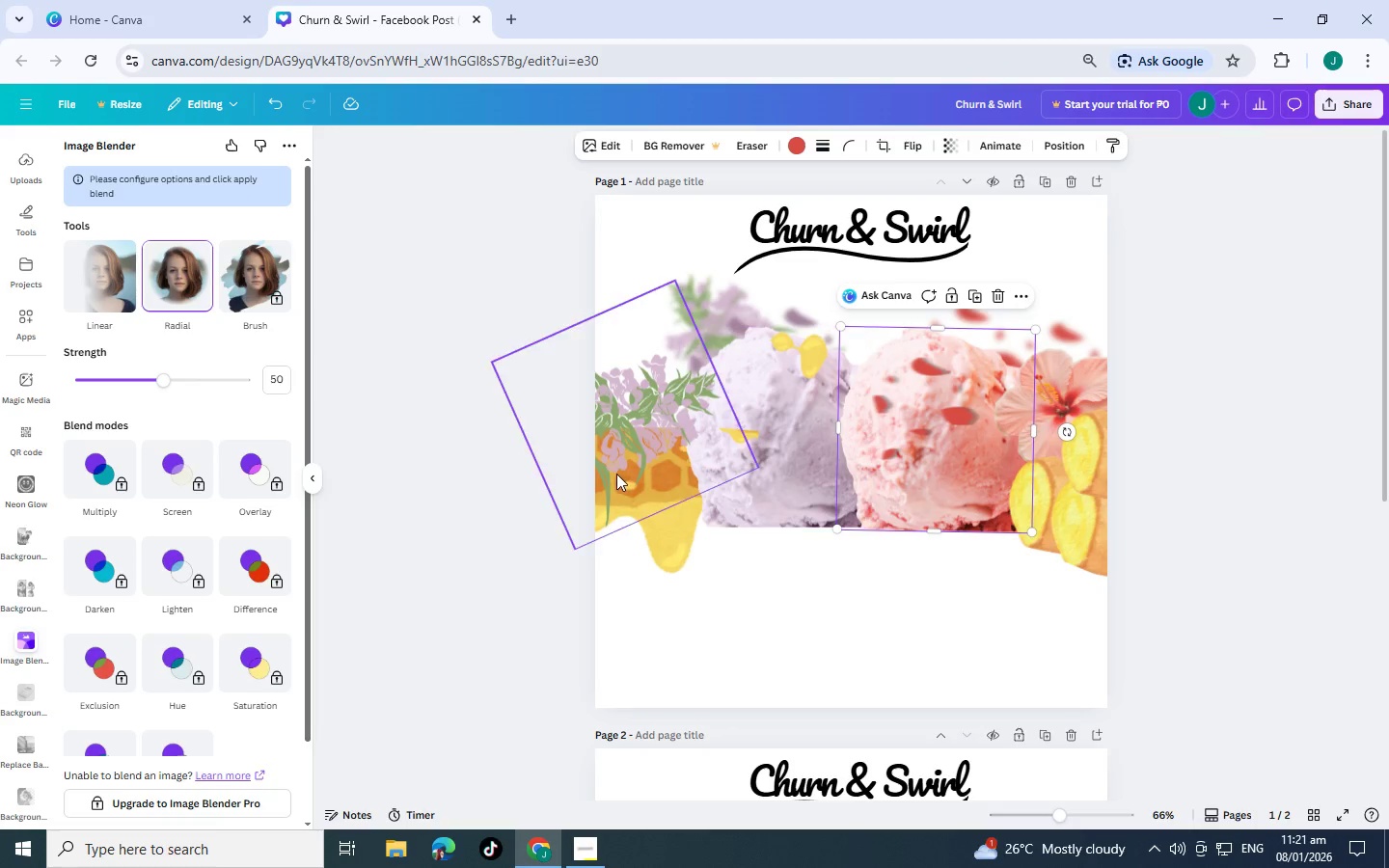 
left_click([799, 475])
 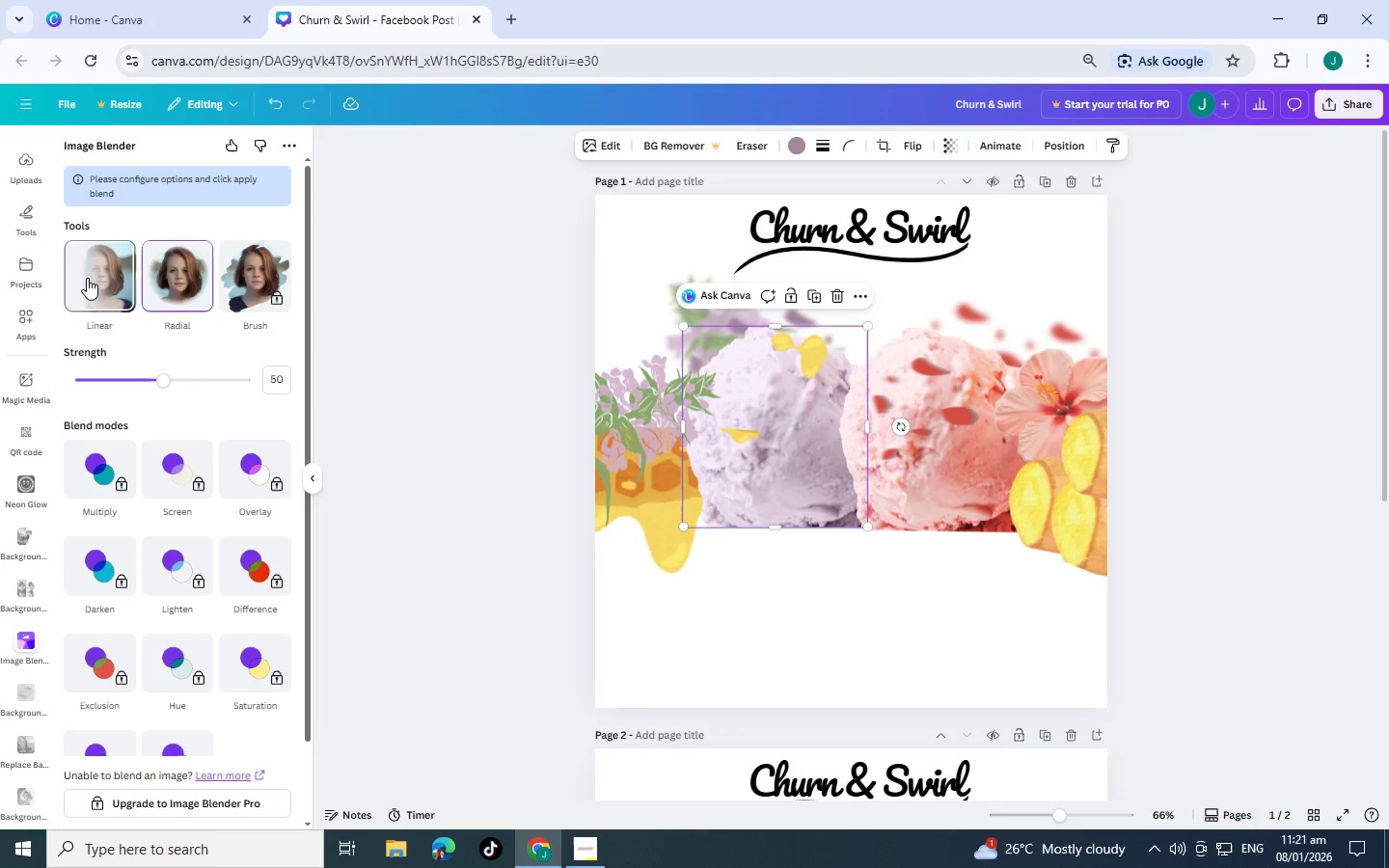 
left_click([87, 278])
 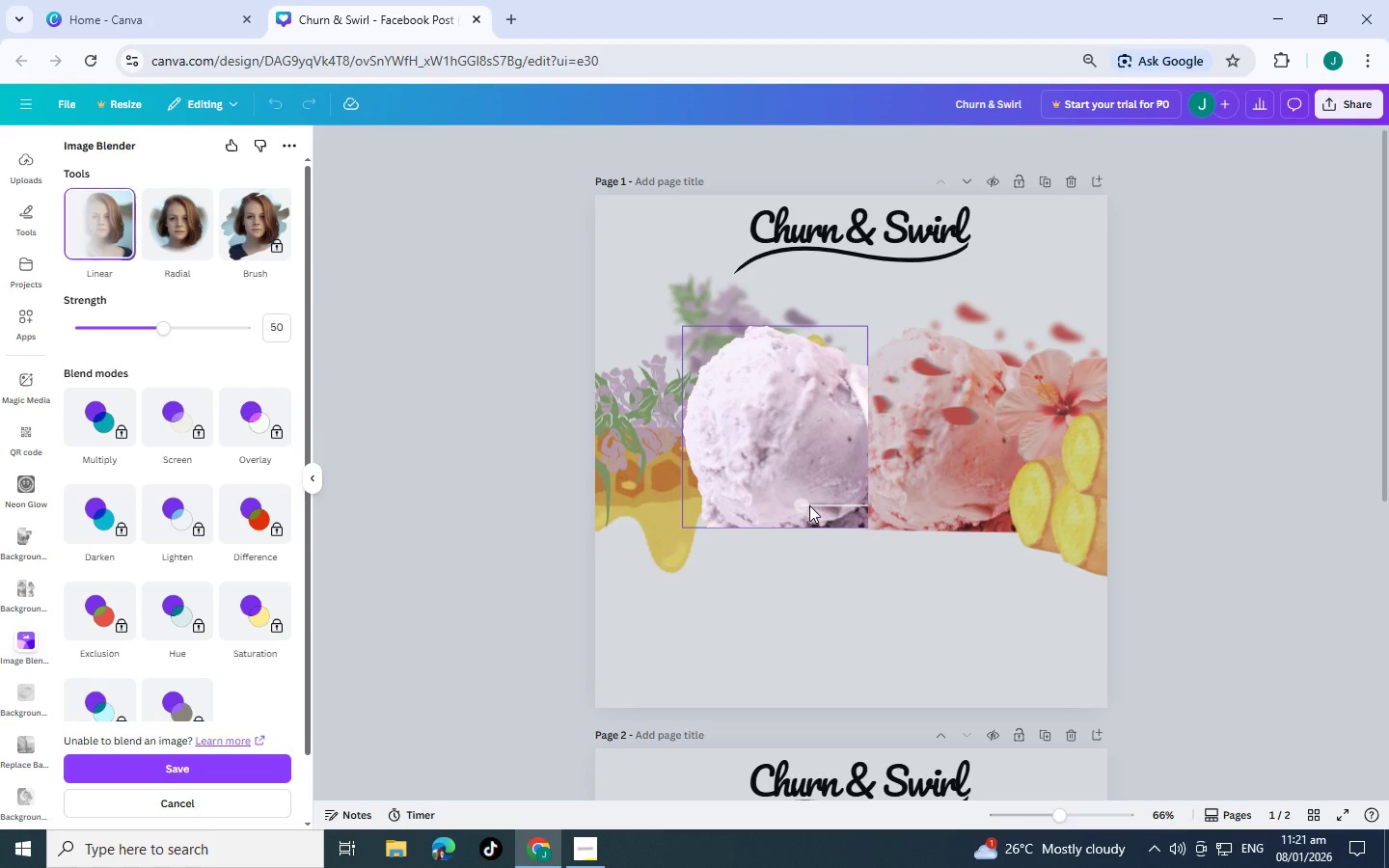 
left_click_drag(start_coordinate=[796, 508], to_coordinate=[909, 374])
 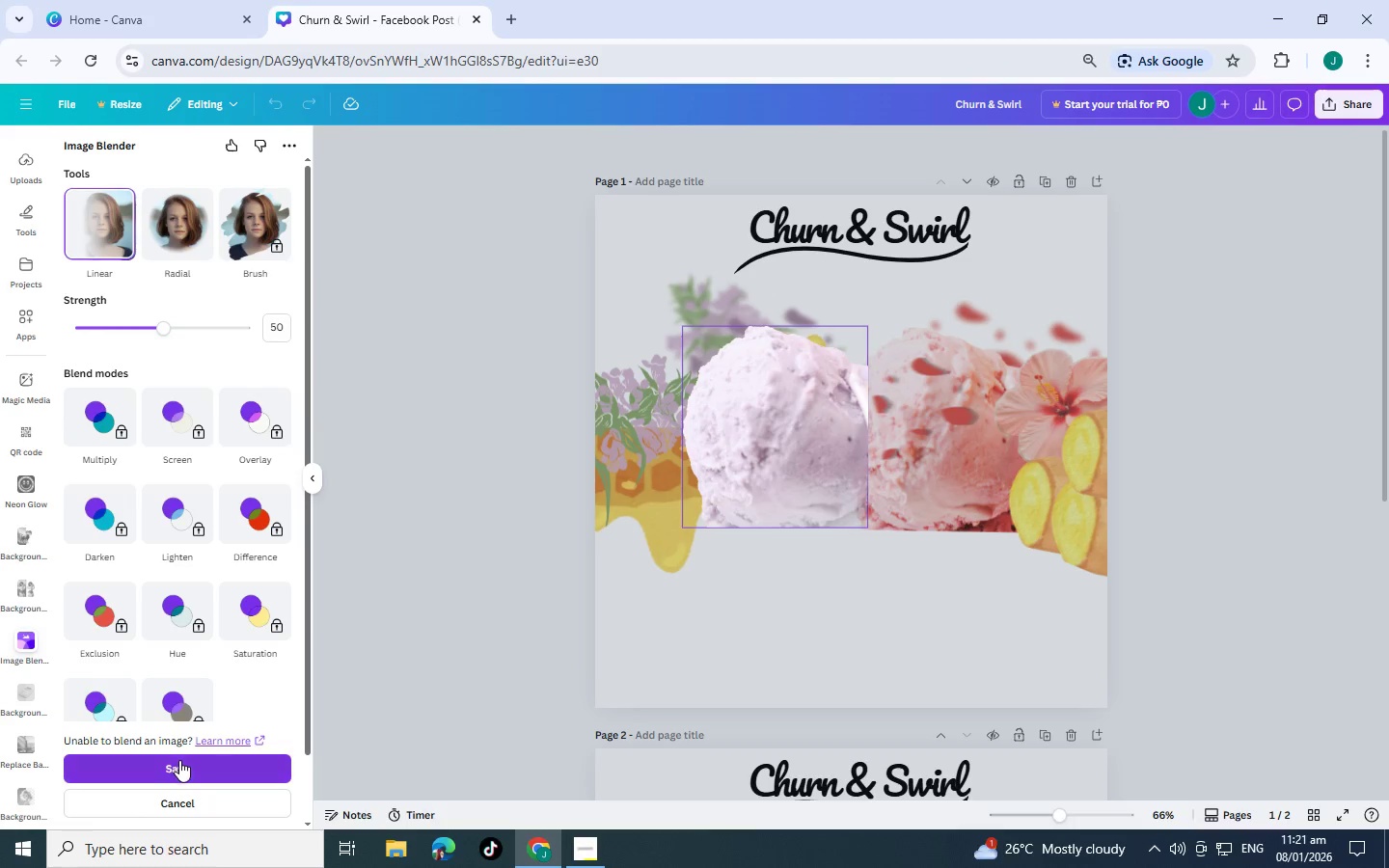 
left_click([179, 760])
 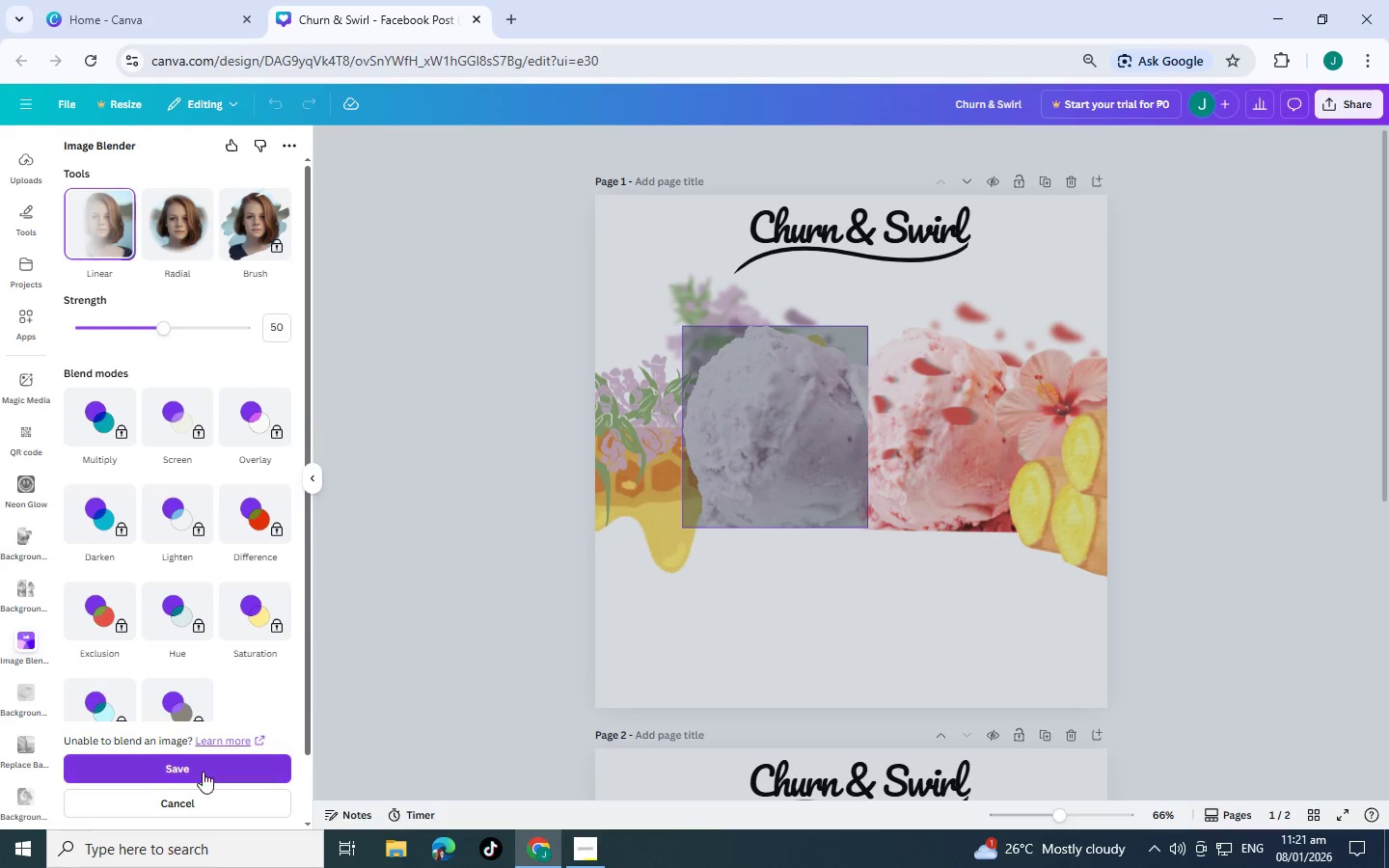 
left_click([203, 772])
 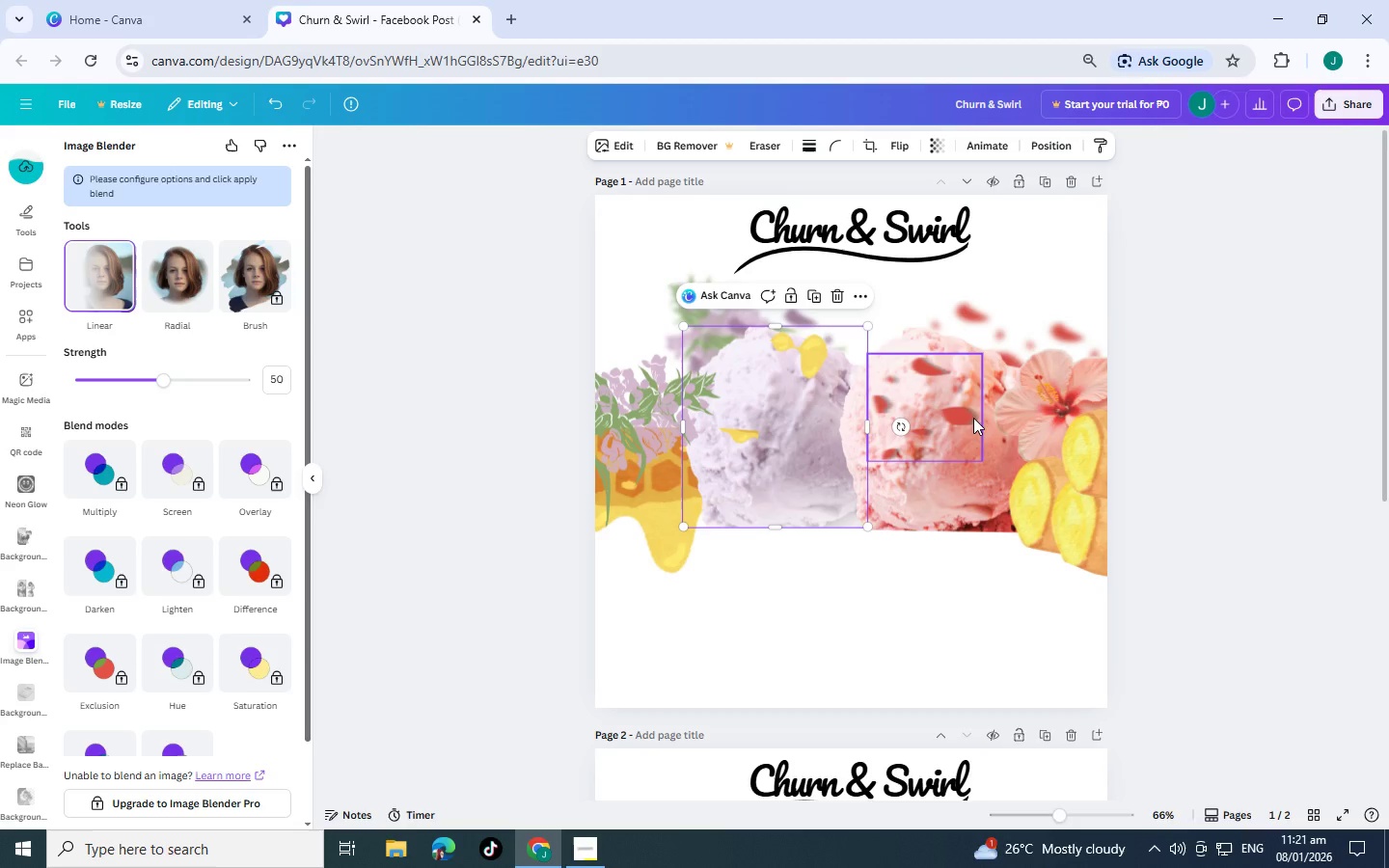 
left_click([977, 494])
 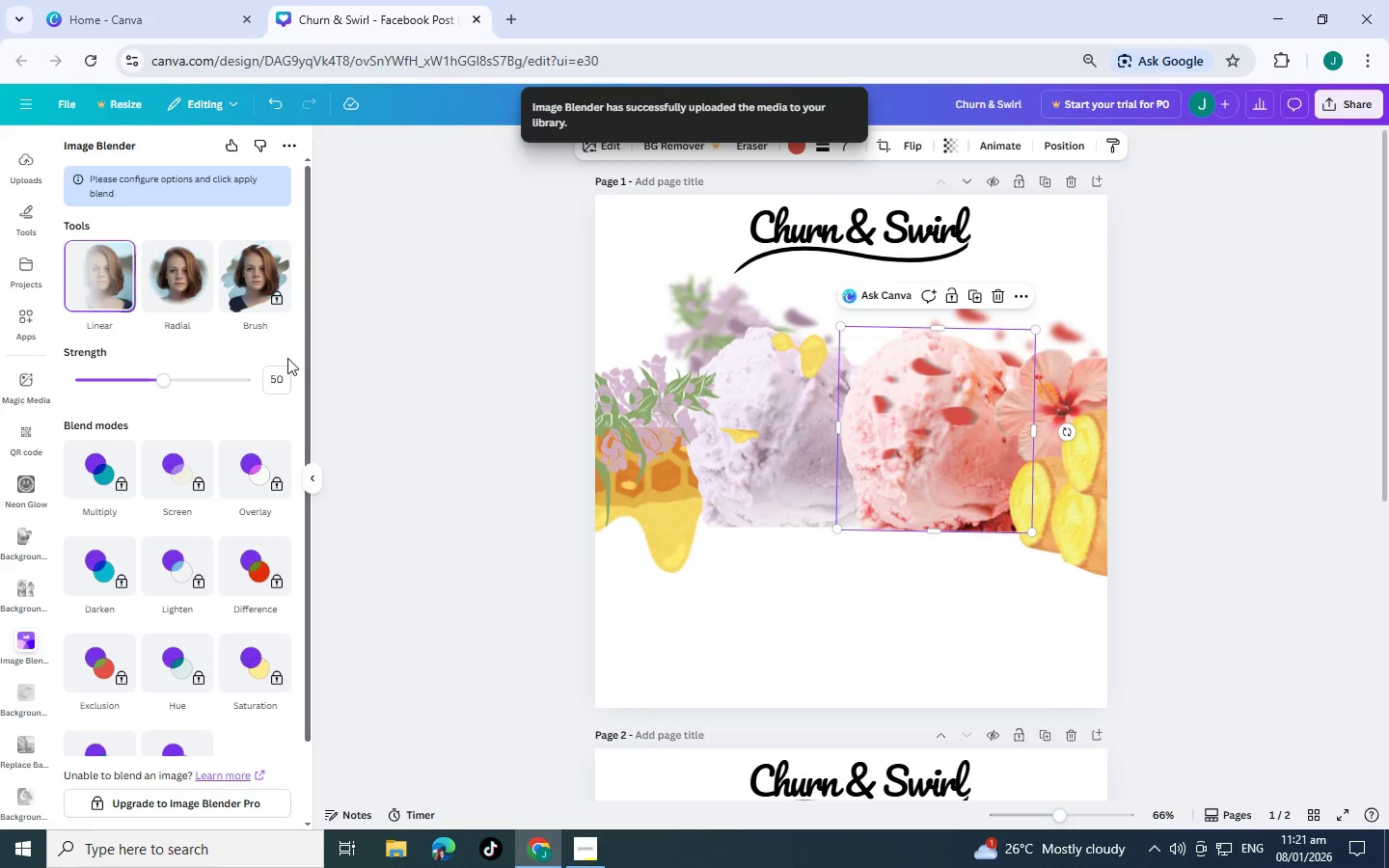 
wait(5.81)
 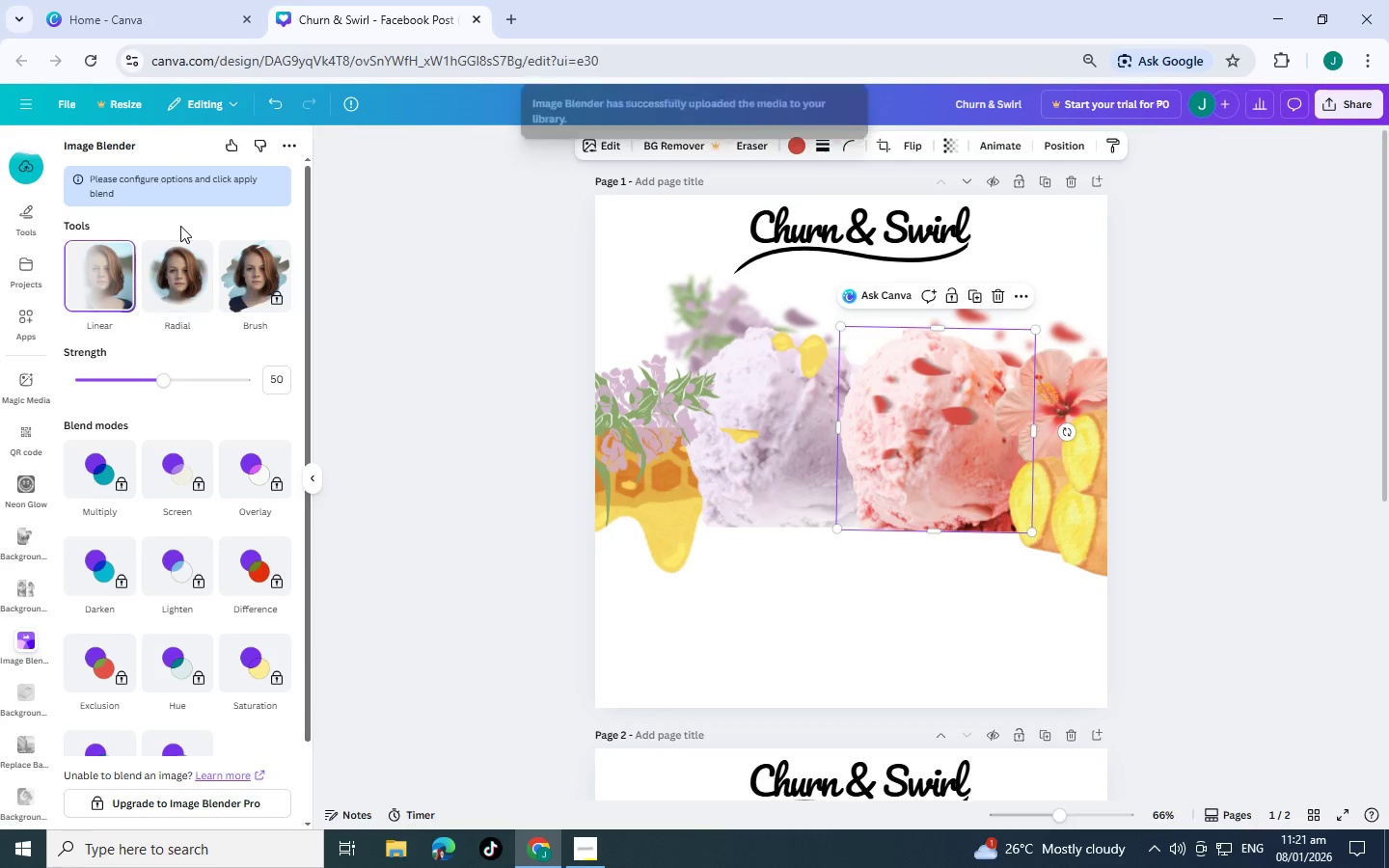 
left_click([177, 283])
 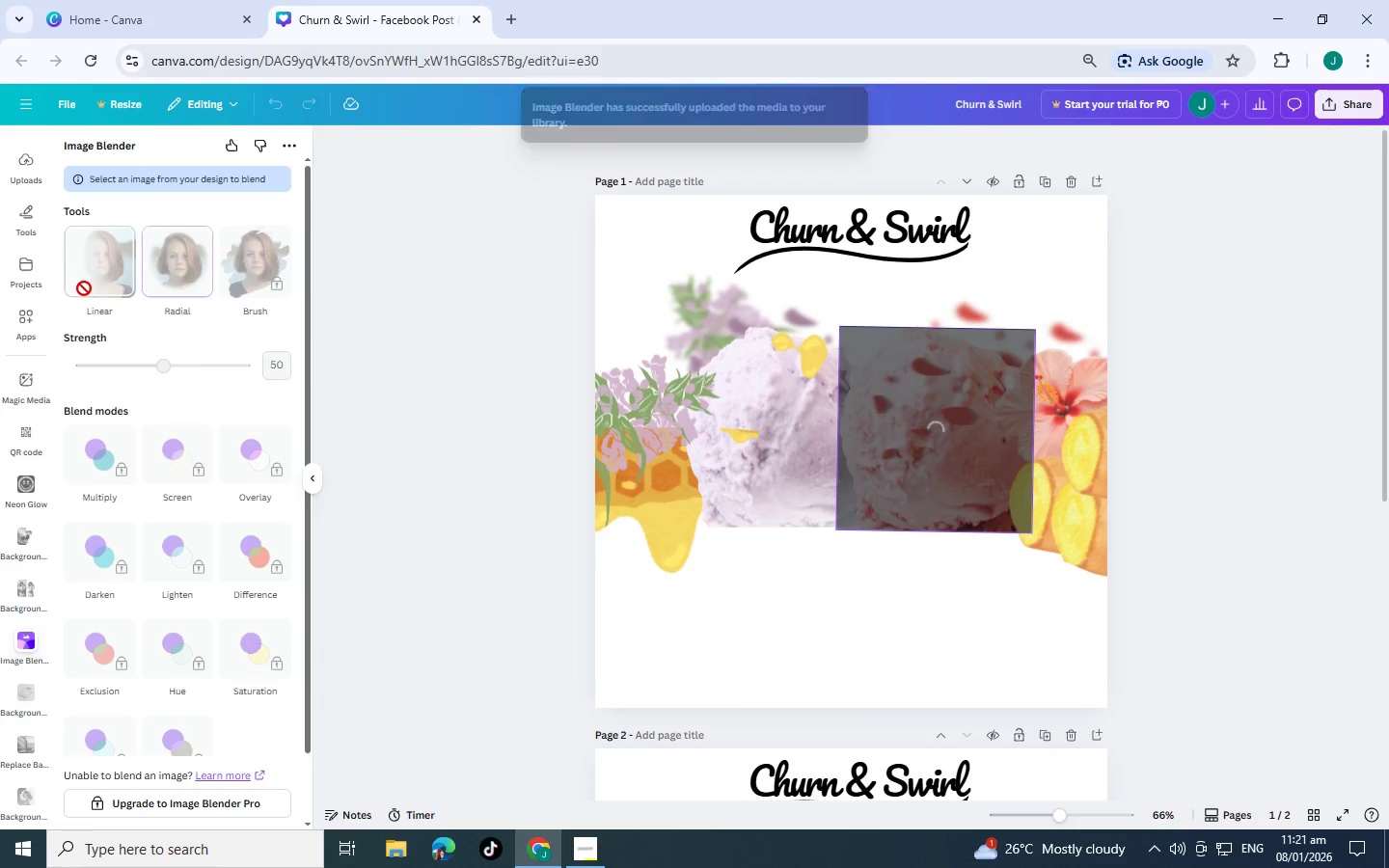 
left_click([87, 285])
 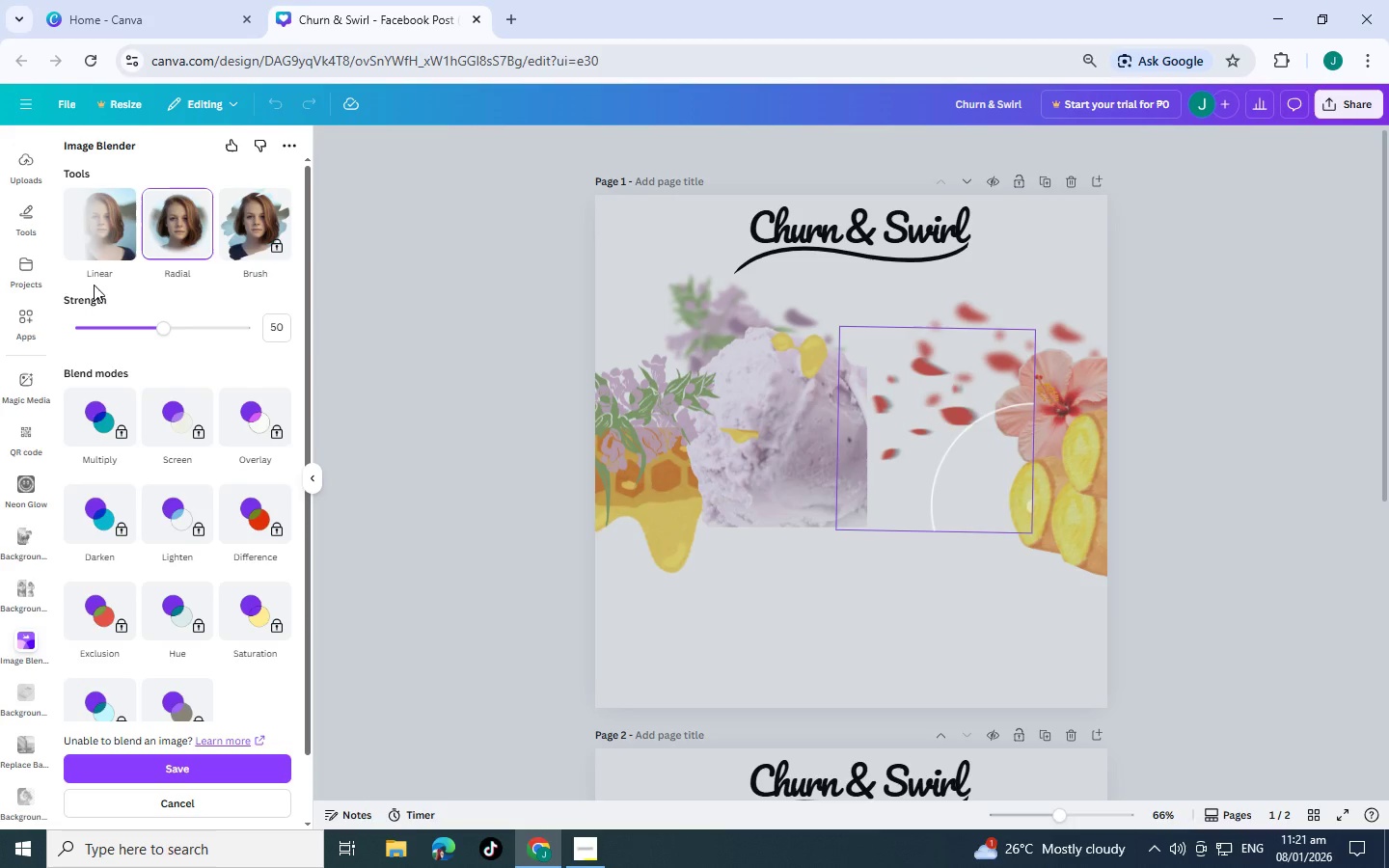 
left_click([119, 219])
 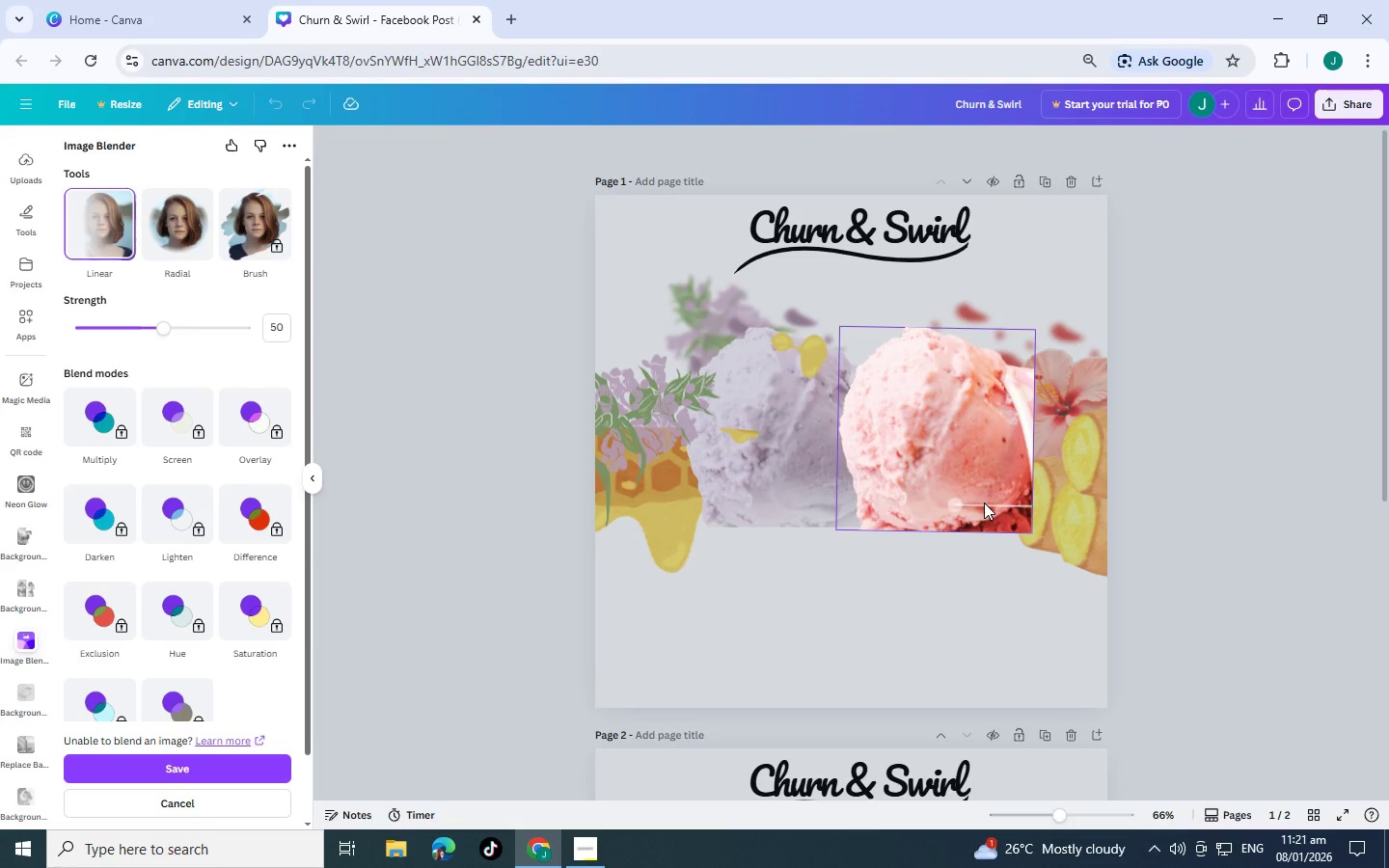 
left_click_drag(start_coordinate=[953, 505], to_coordinate=[1094, 440])
 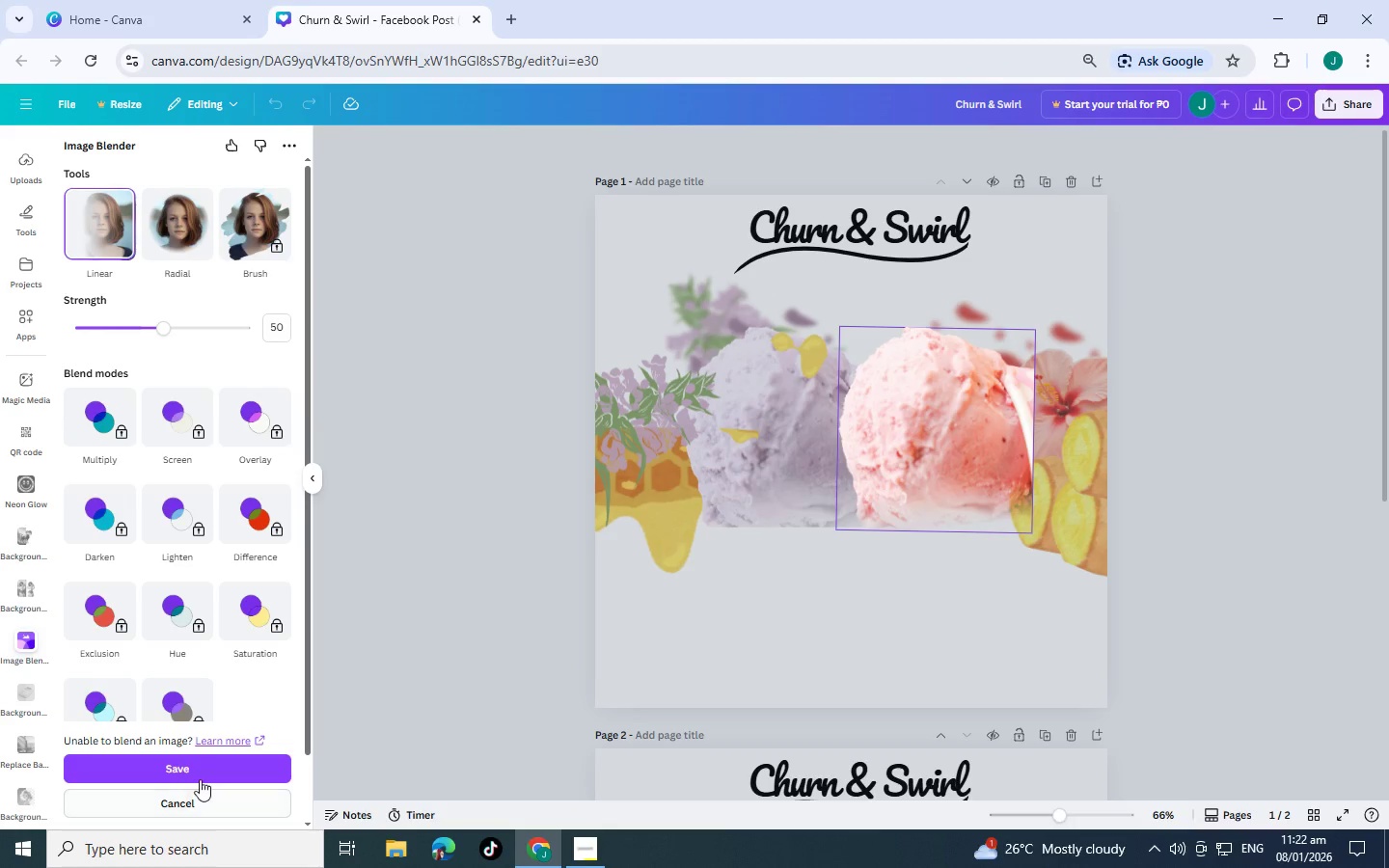 
left_click([200, 774])
 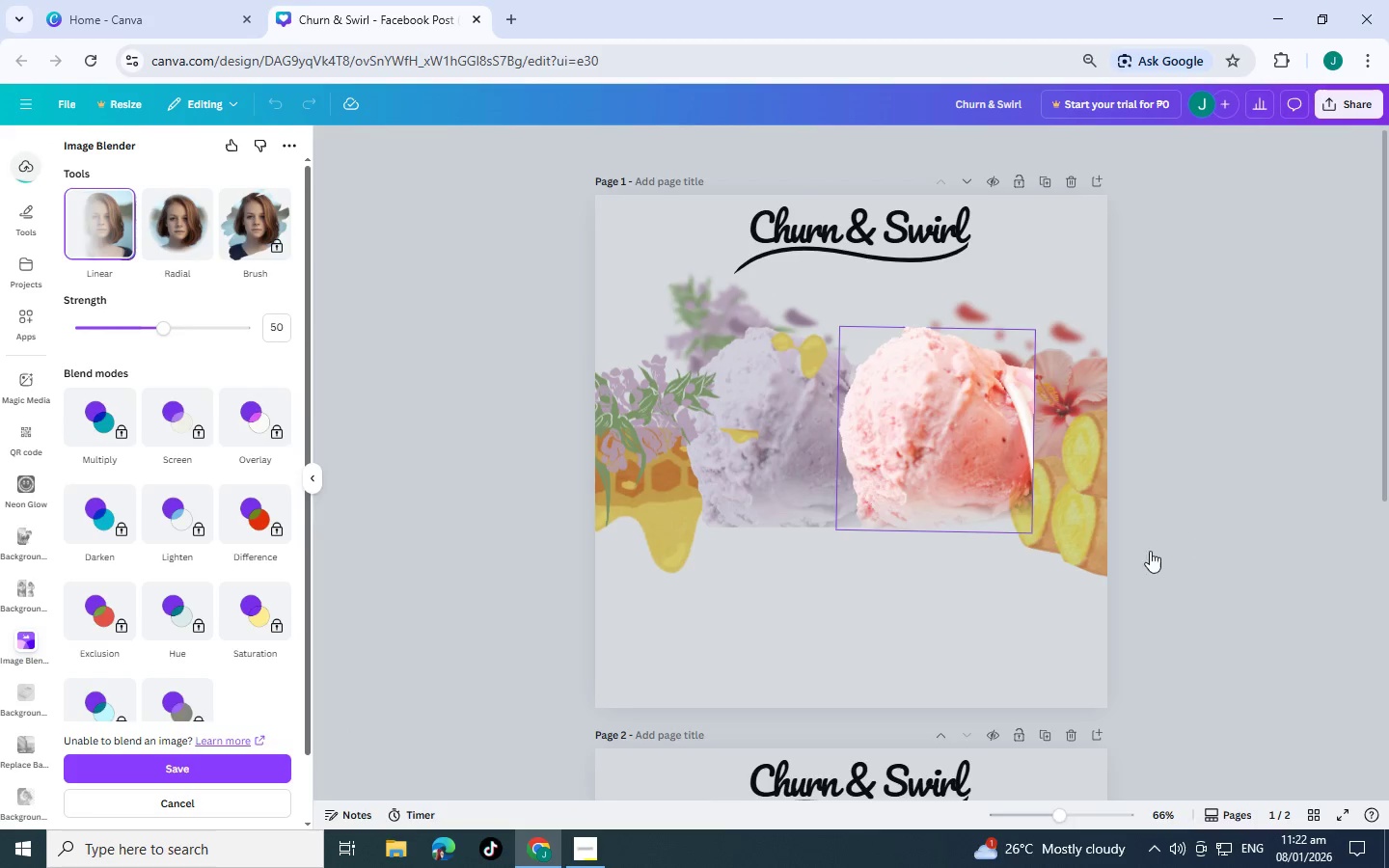 
left_click([1178, 553])
 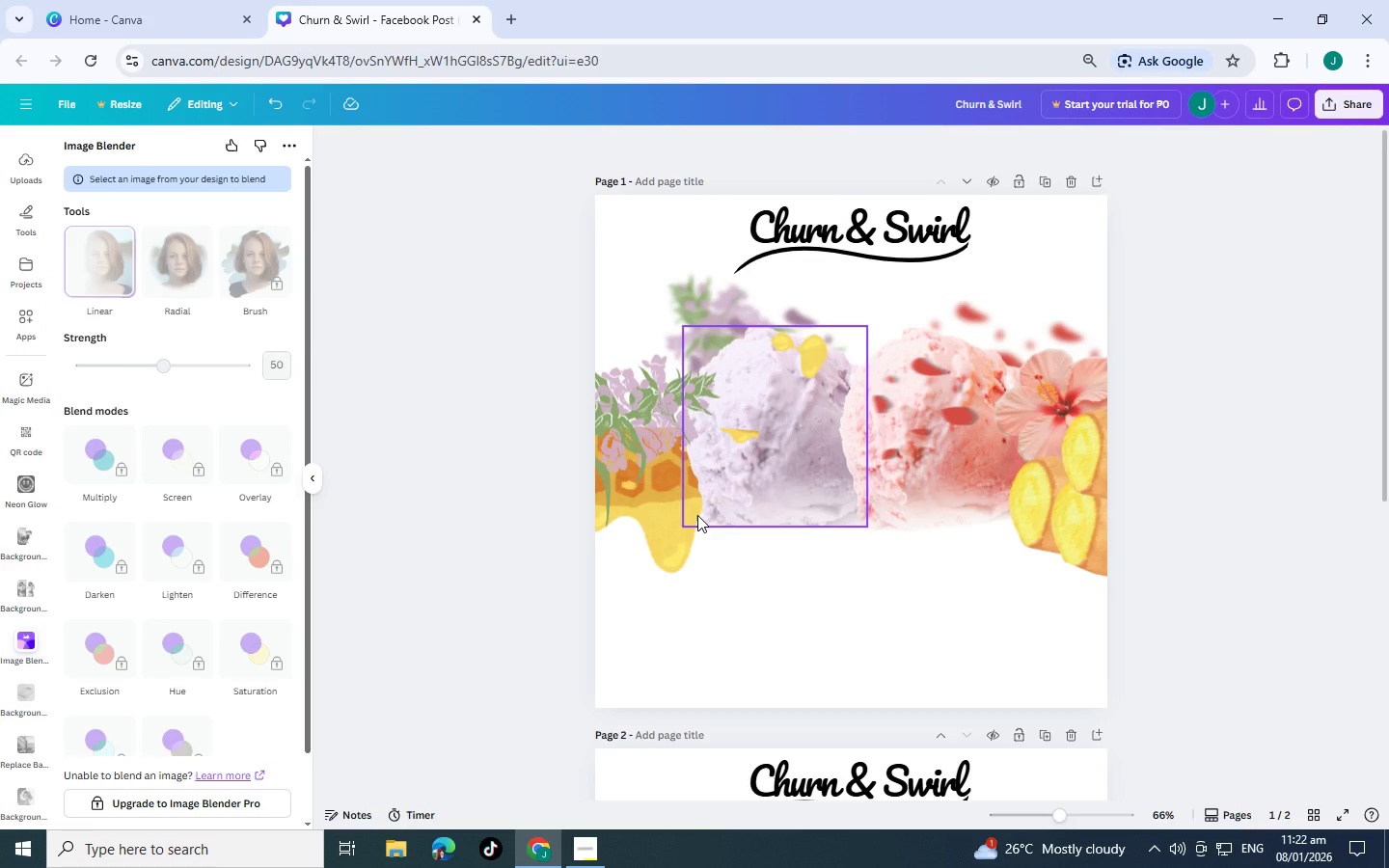 
wait(15.88)
 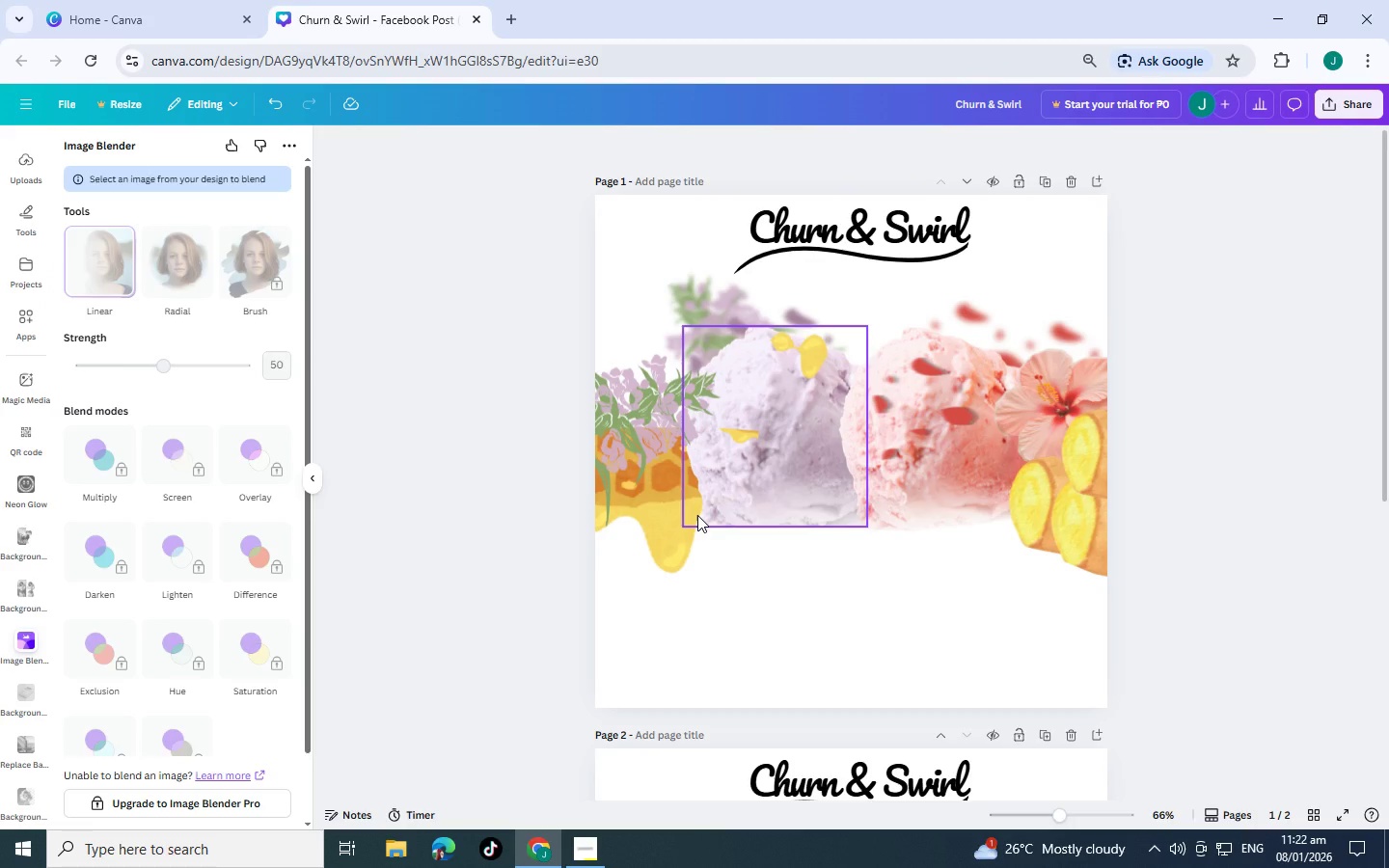 
double_click([316, 483])
 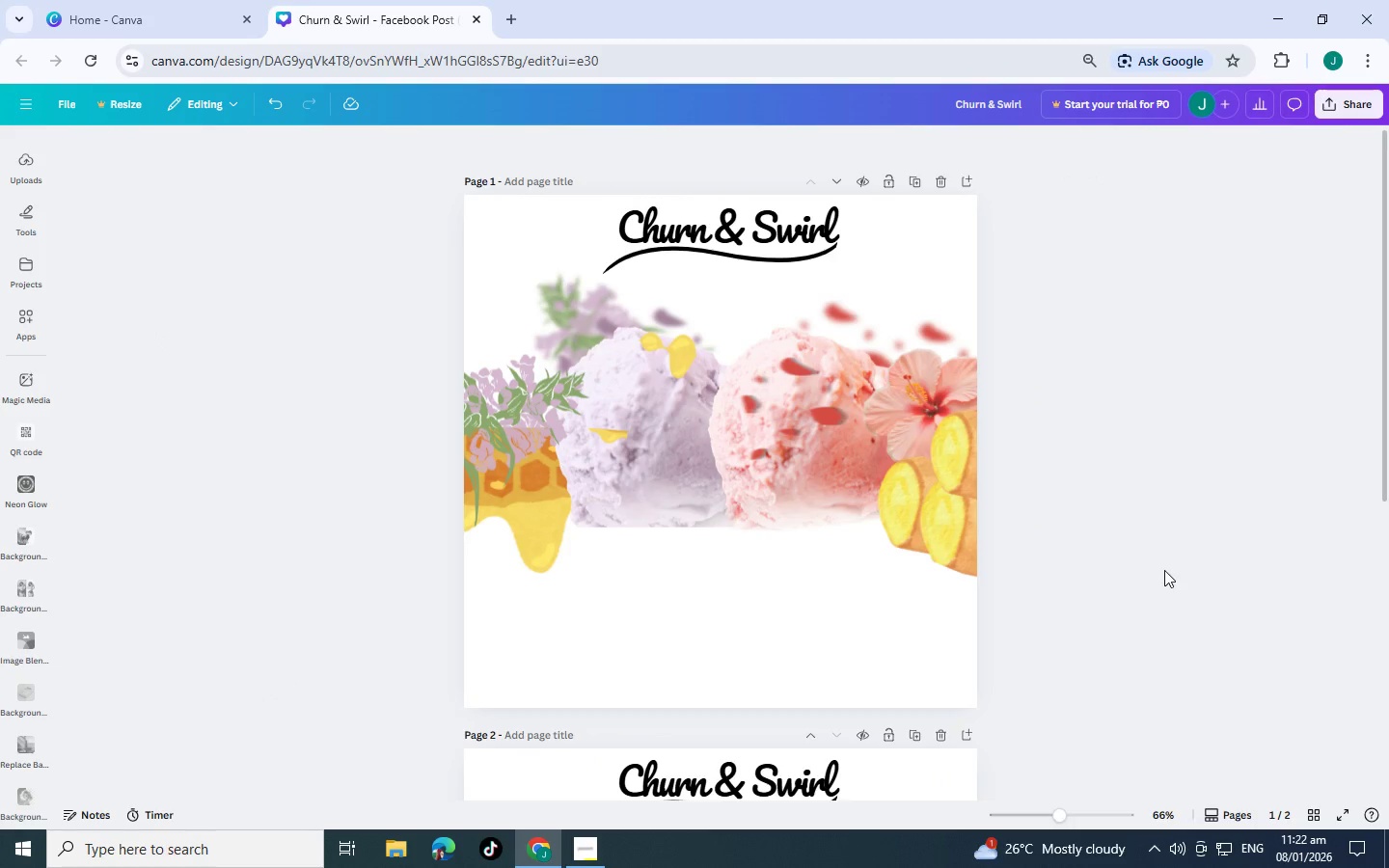 
double_click([706, 600])
 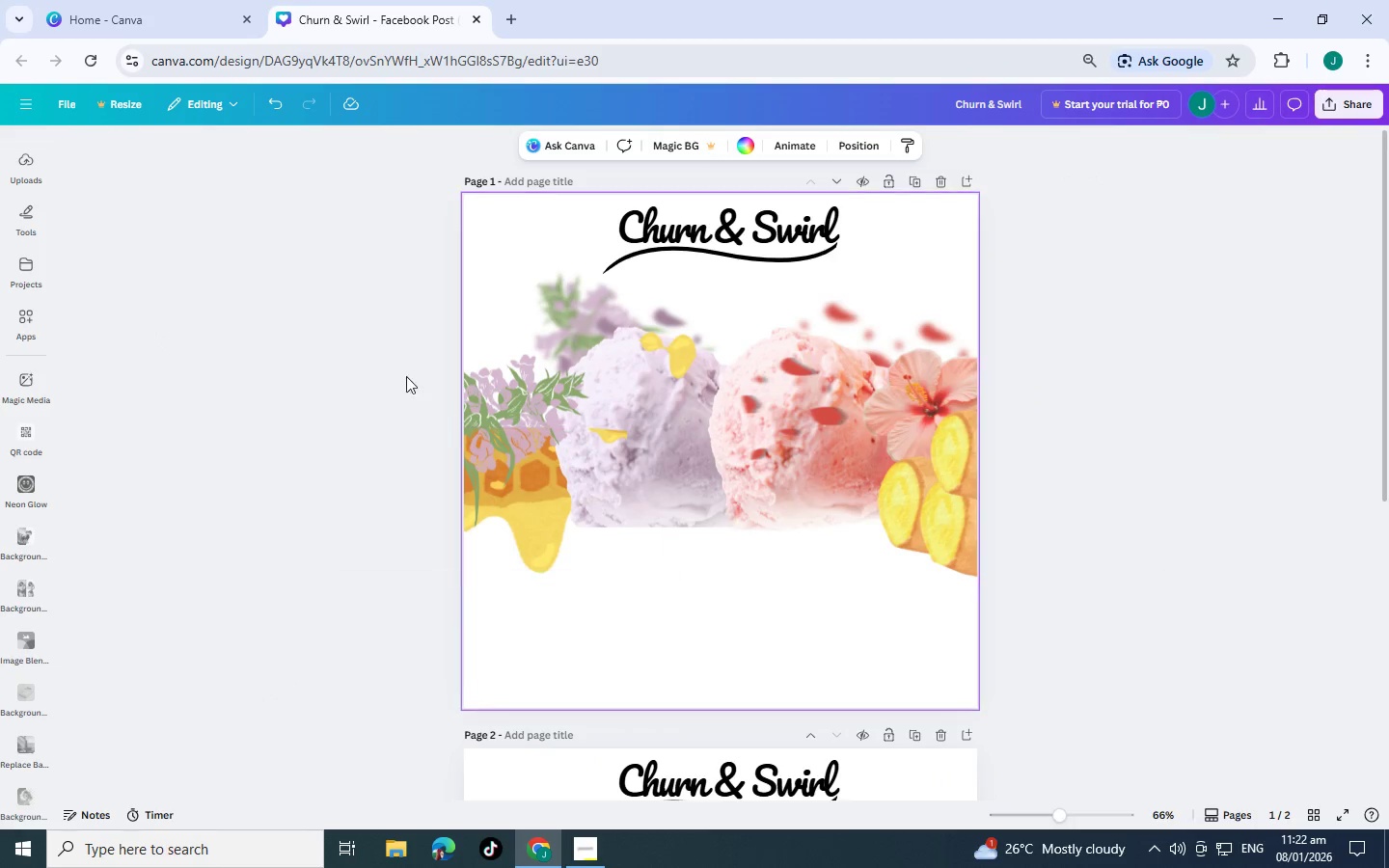 
left_click([483, 278])
 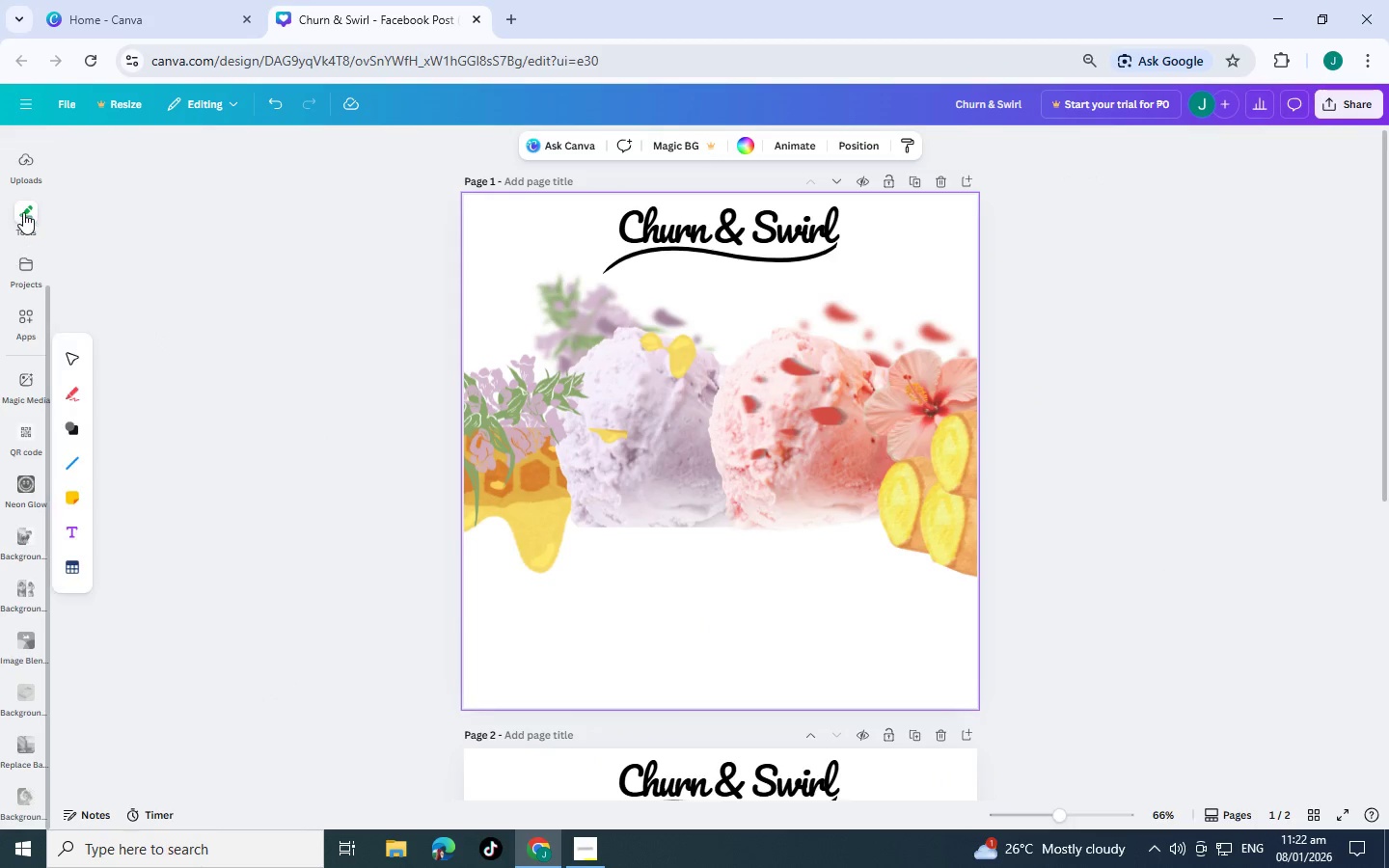 
left_click([23, 211])
 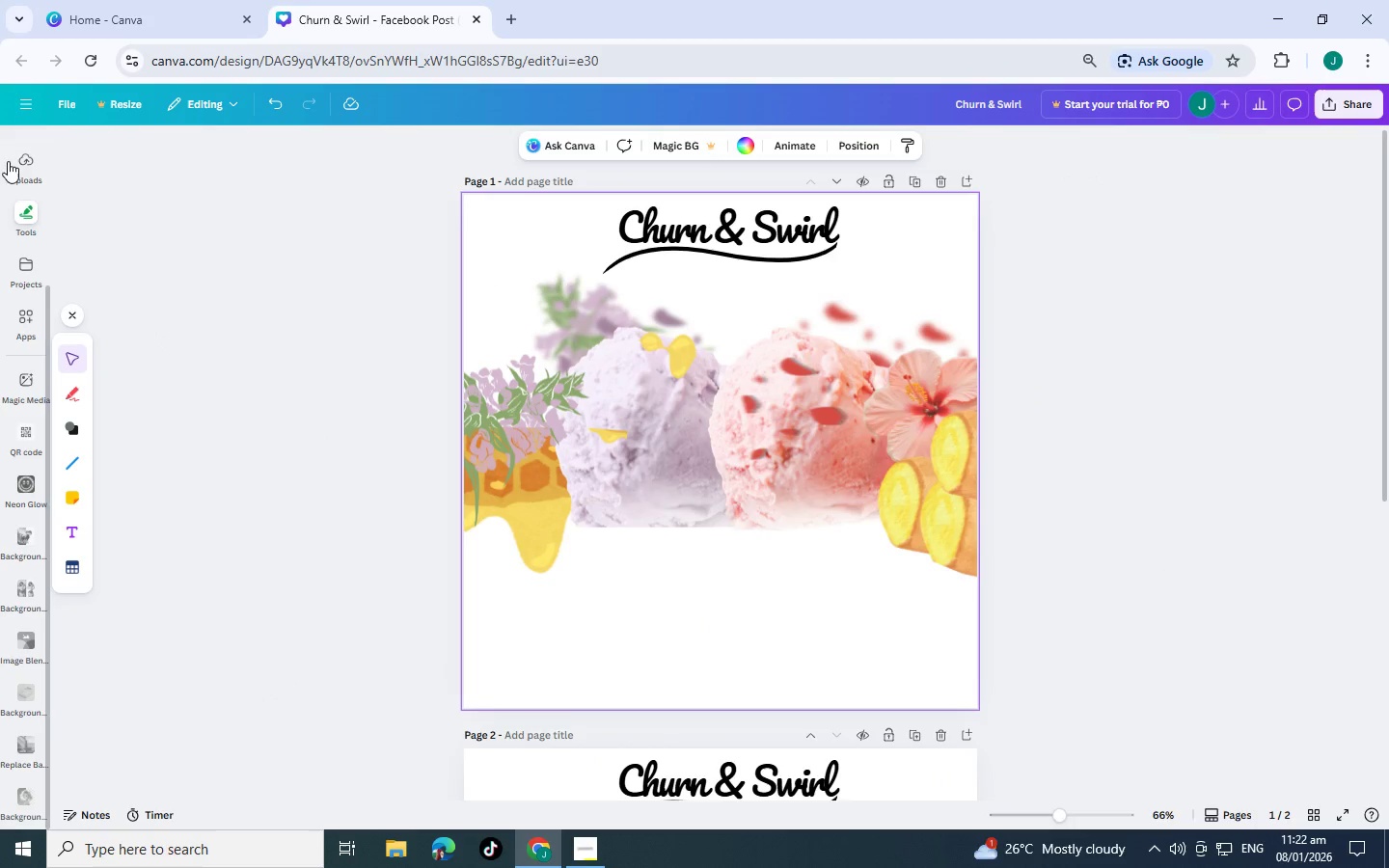 
scroll: coordinate [24, 157], scroll_direction: up, amount: 4.0
 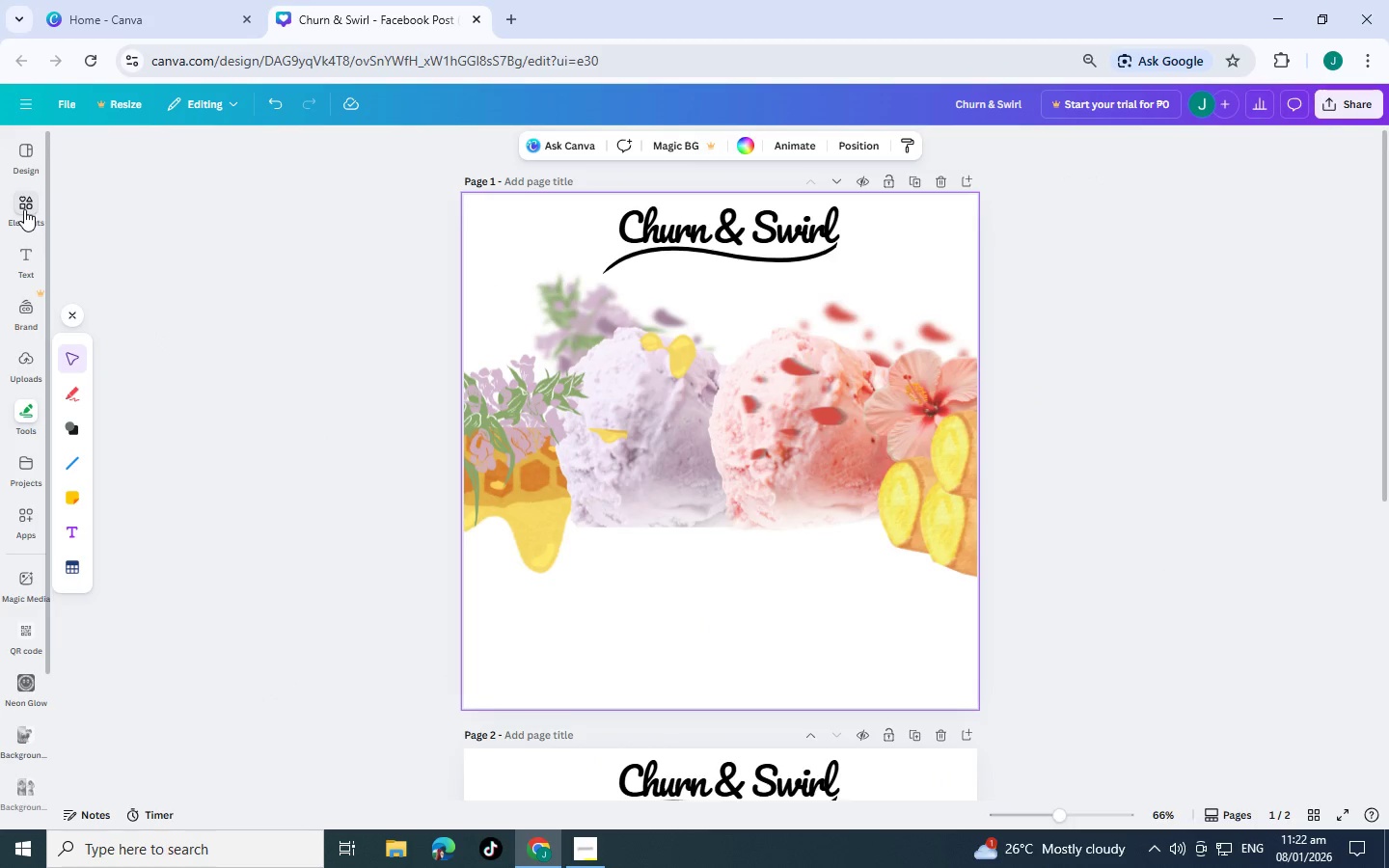 
left_click([24, 207])
 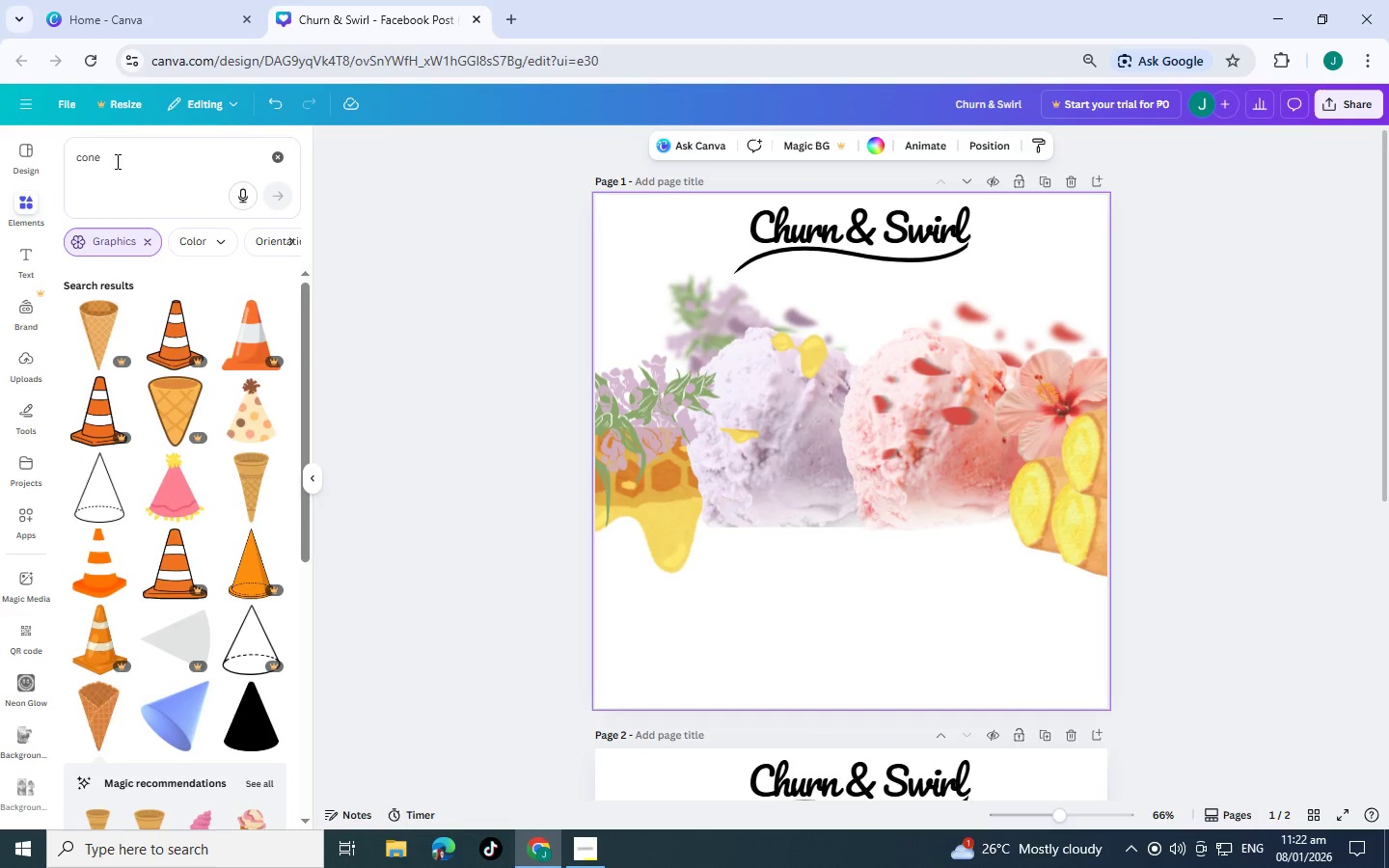 
left_click_drag(start_coordinate=[116, 161], to_coordinate=[0, 130])
 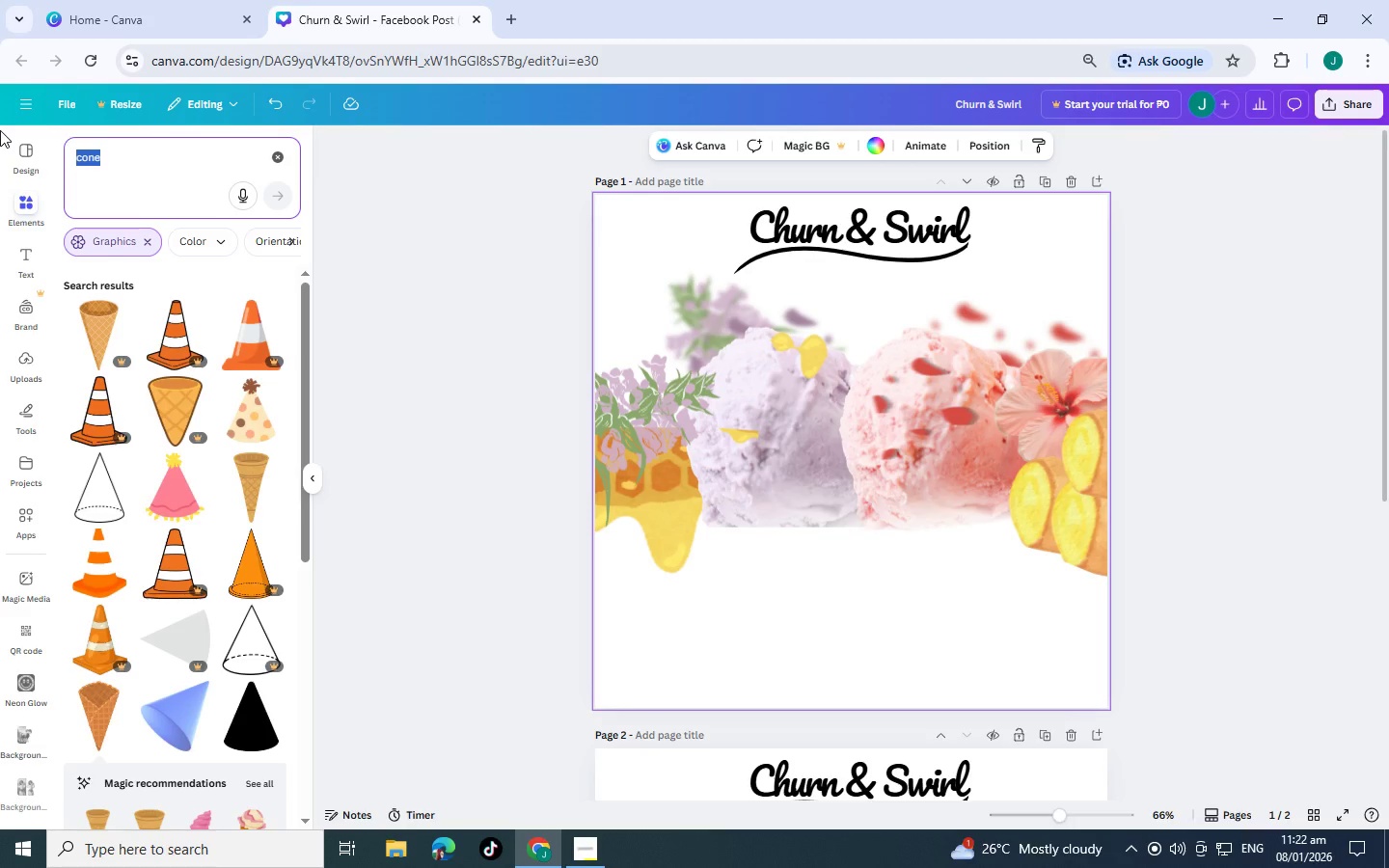 
type(texture)
 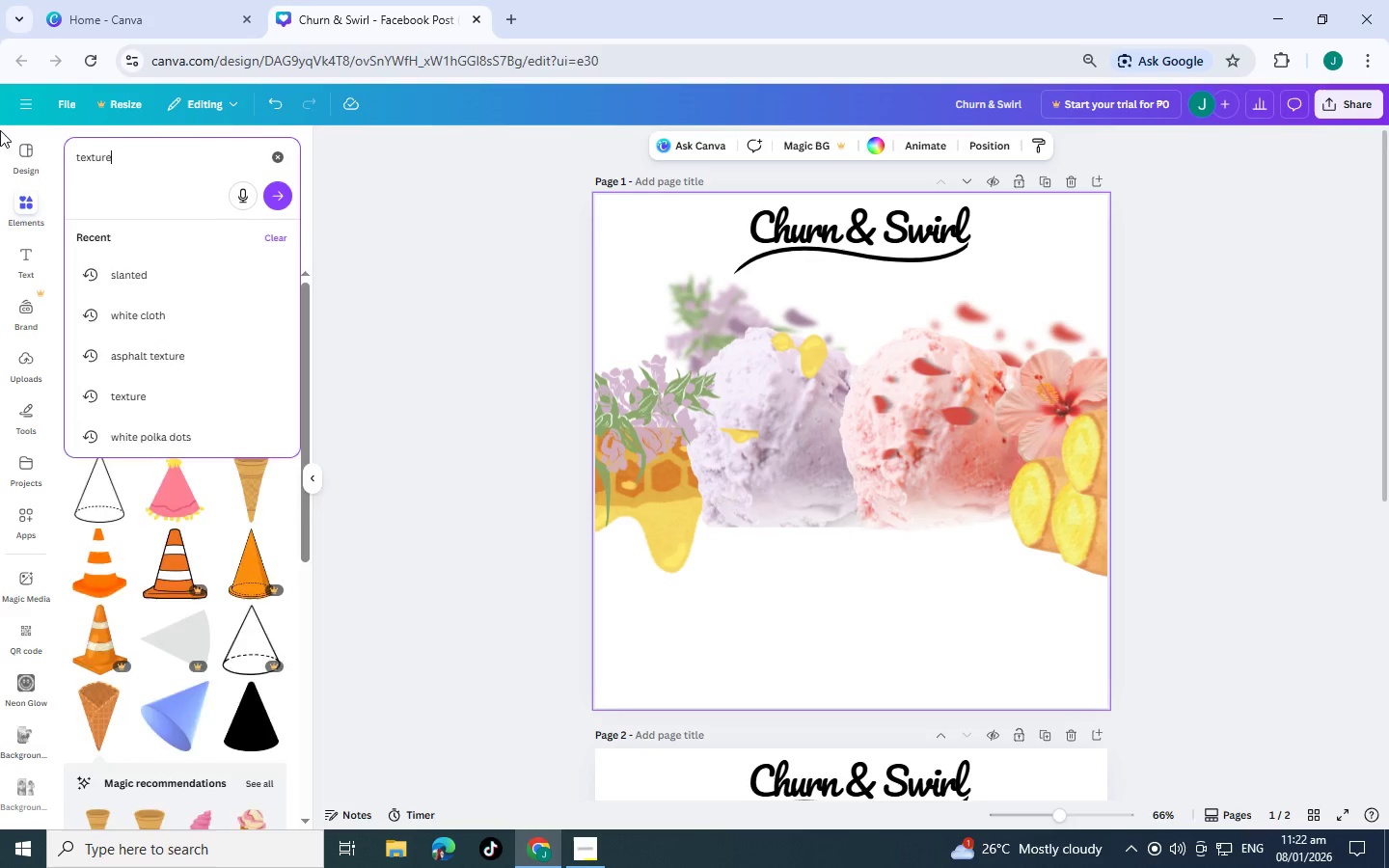 
key(Enter)
 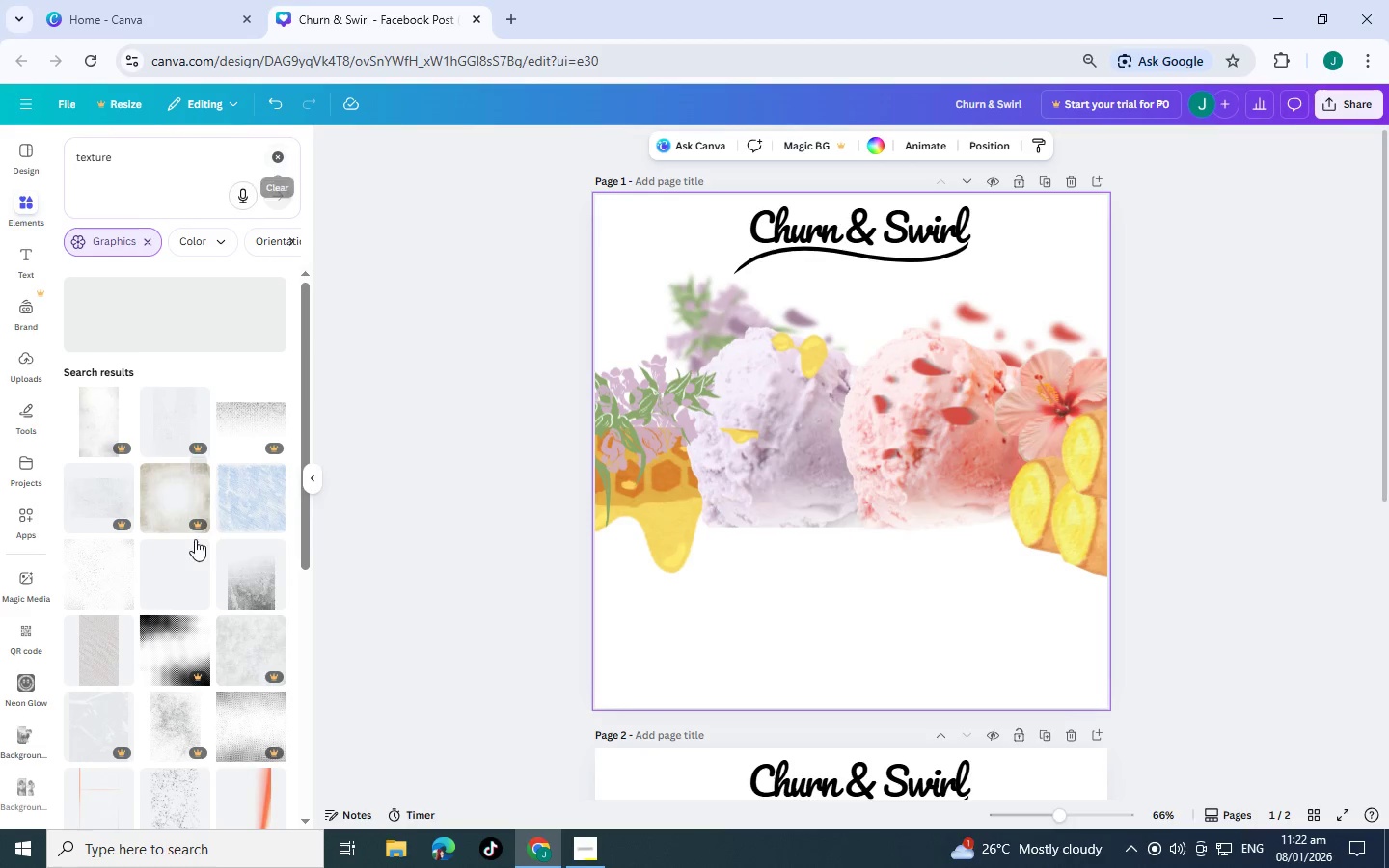 
left_click([98, 556])
 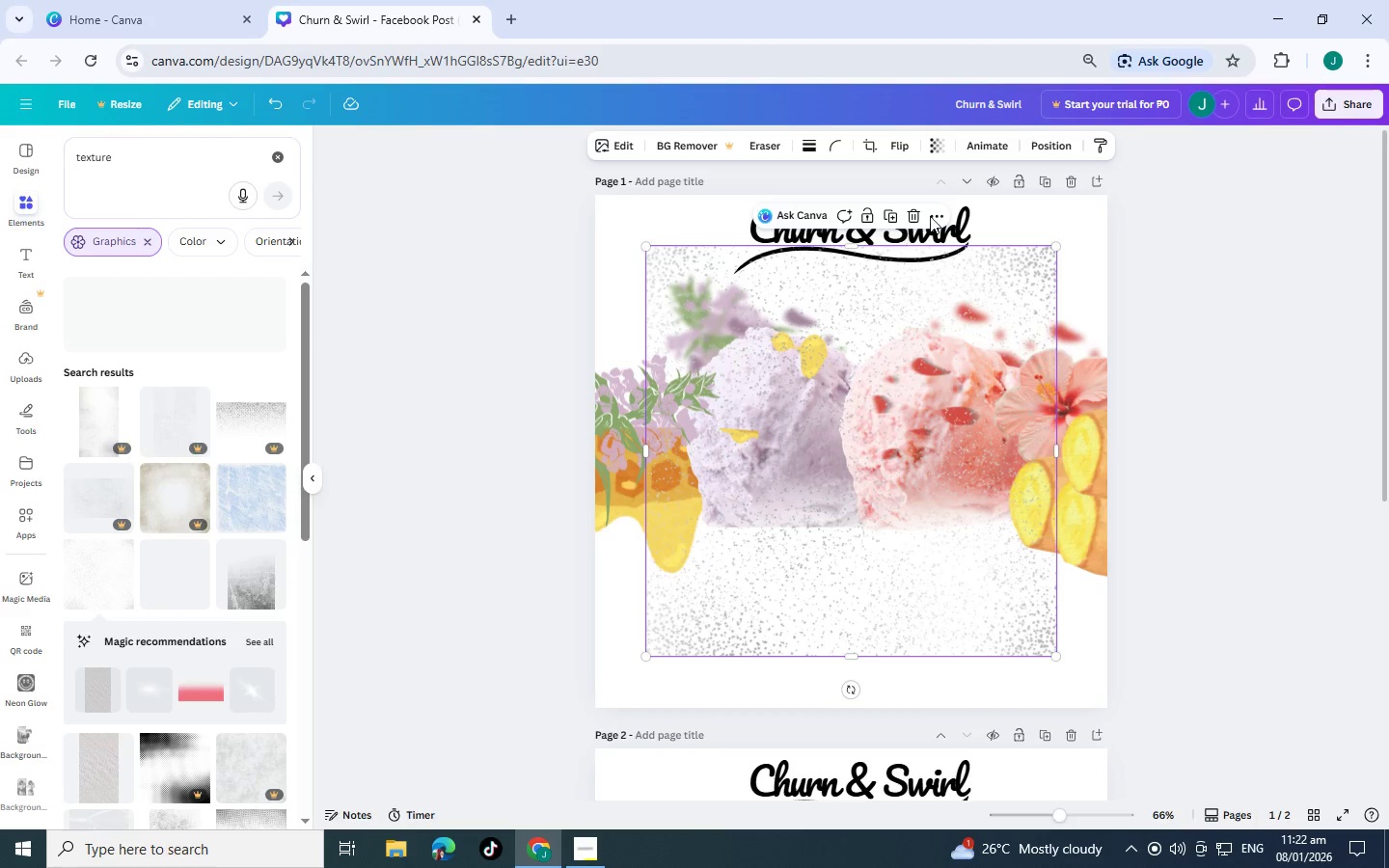 
left_click([913, 210])
 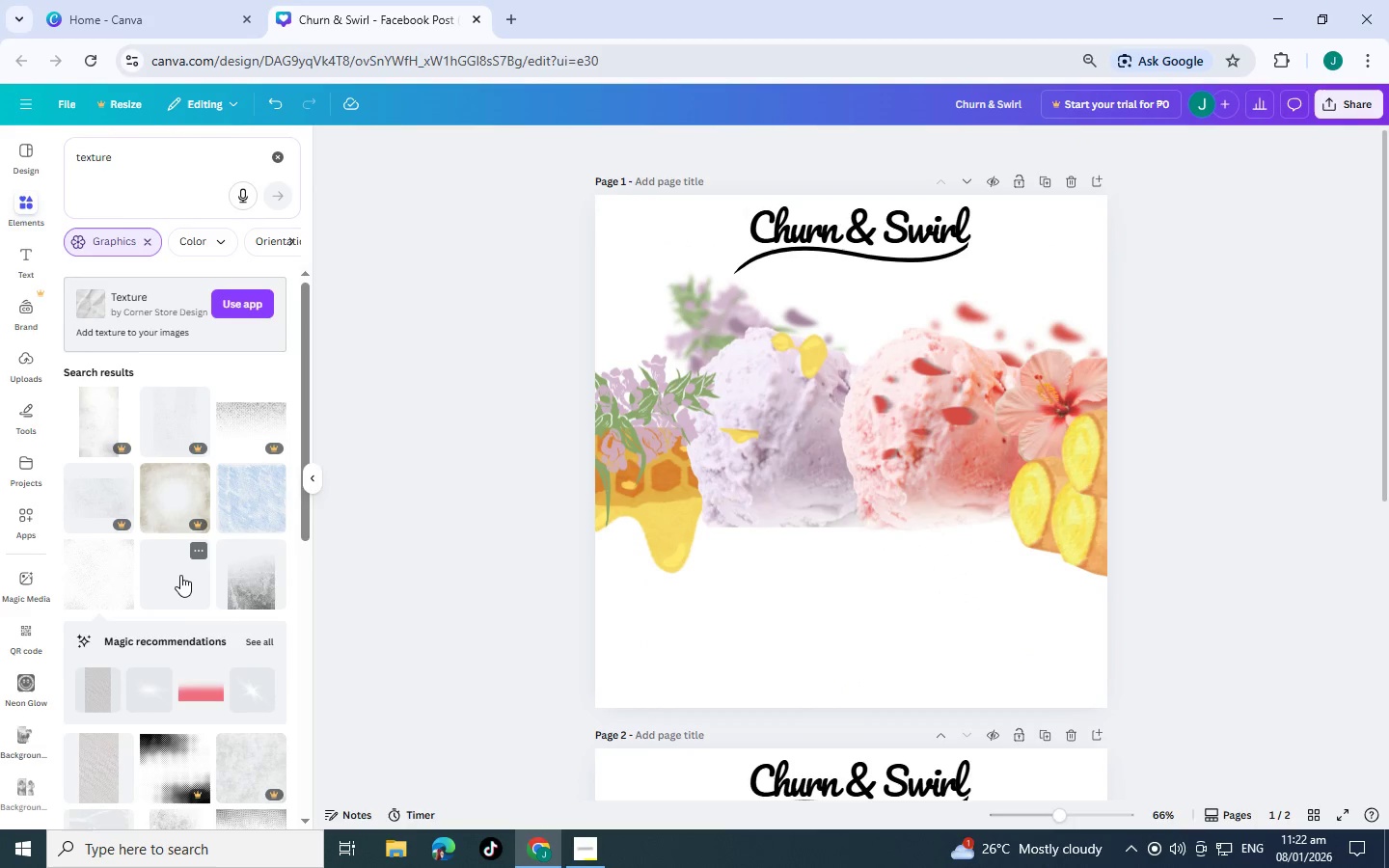 
left_click([180, 575])
 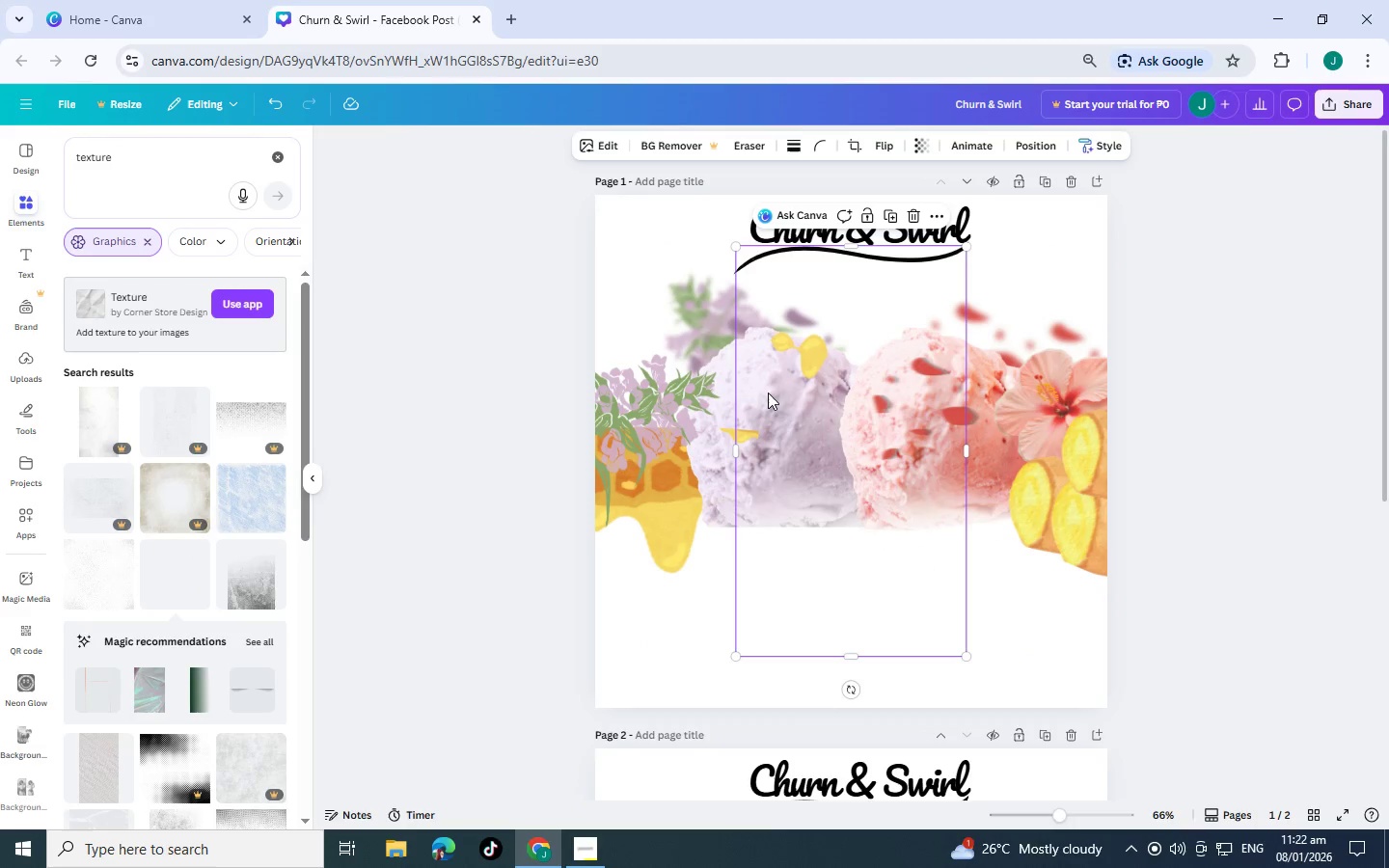 
key(Control+Z)
 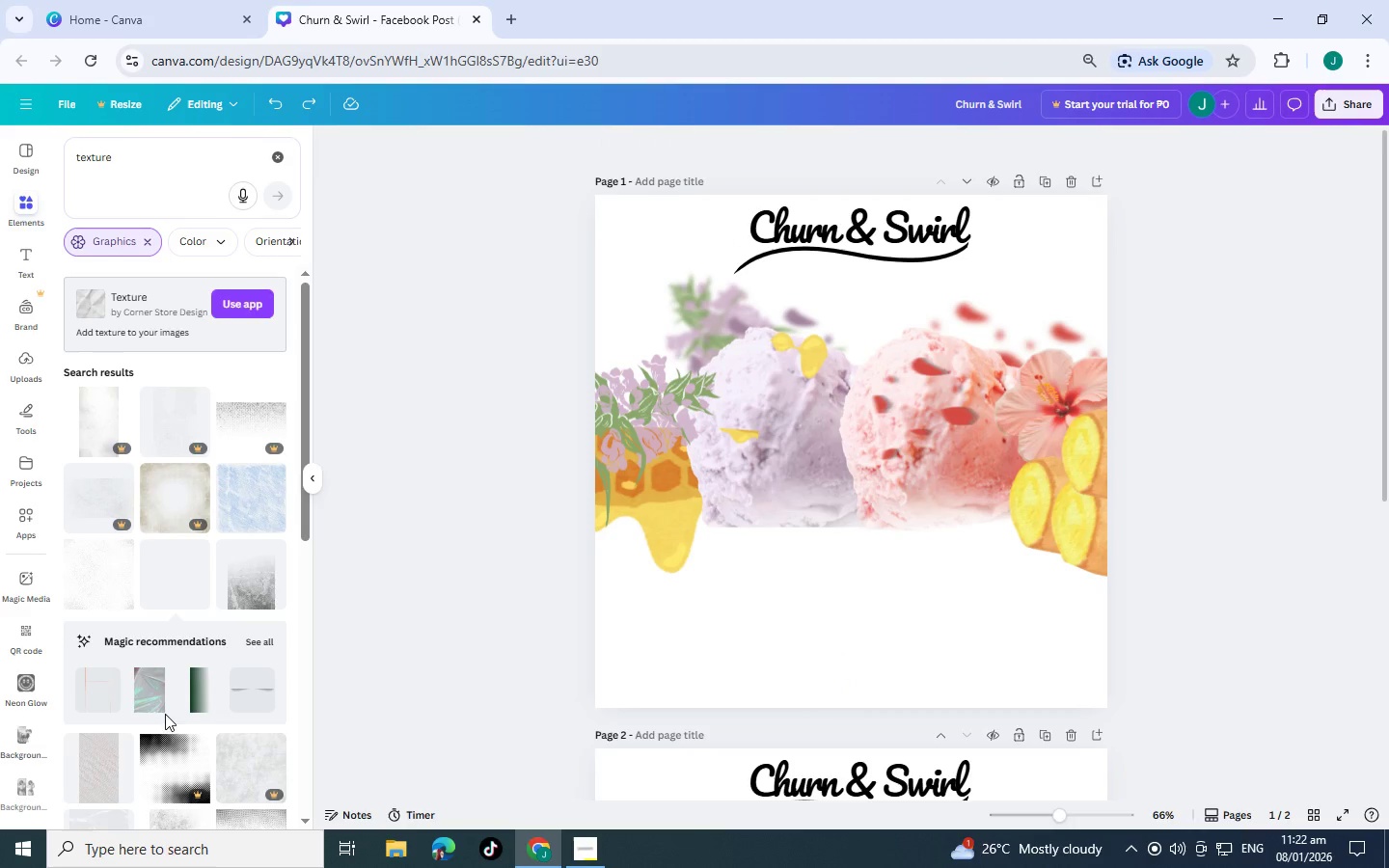 
scroll: coordinate [201, 606], scroll_direction: down, amount: 4.0
 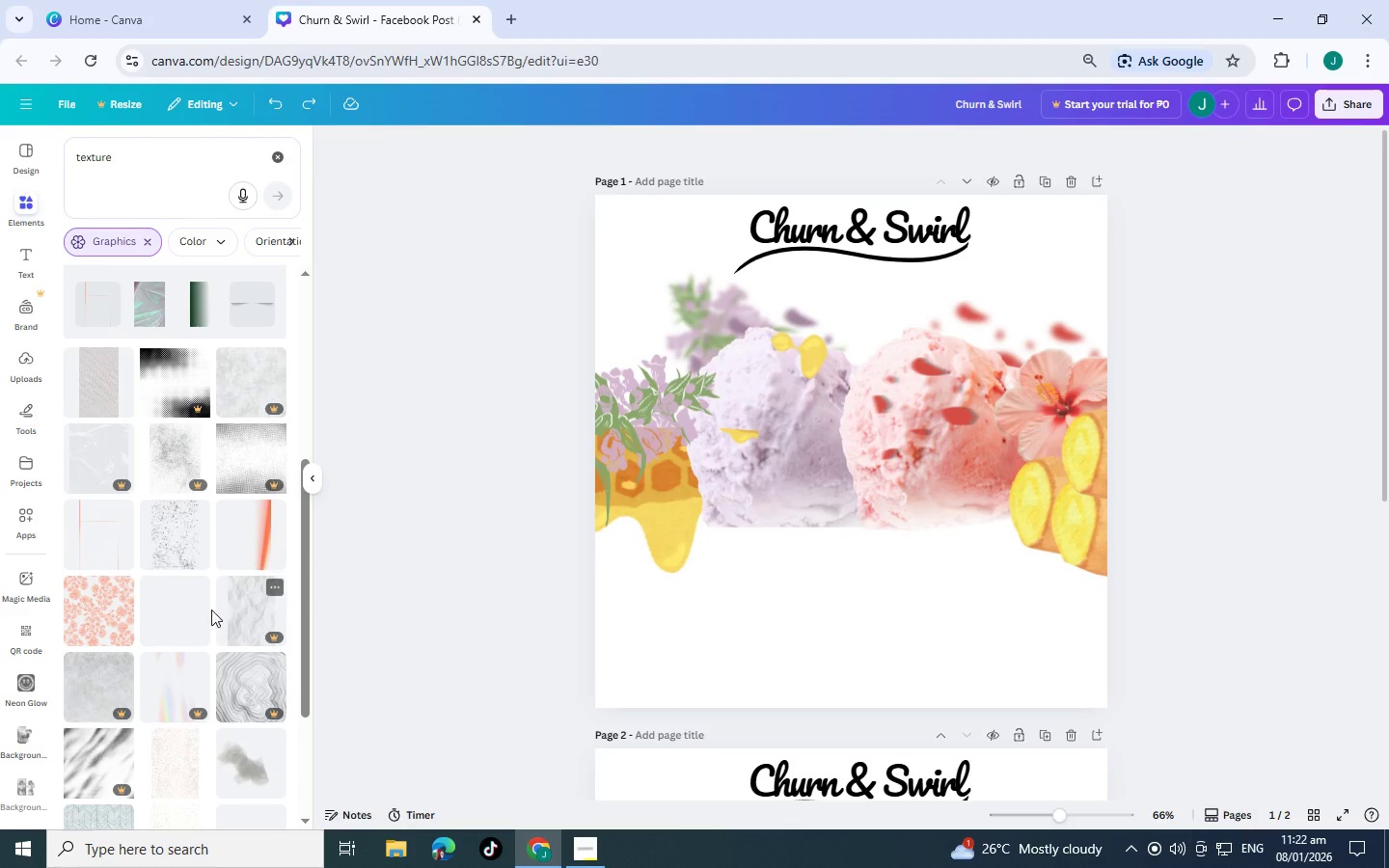 
left_click([171, 605])
 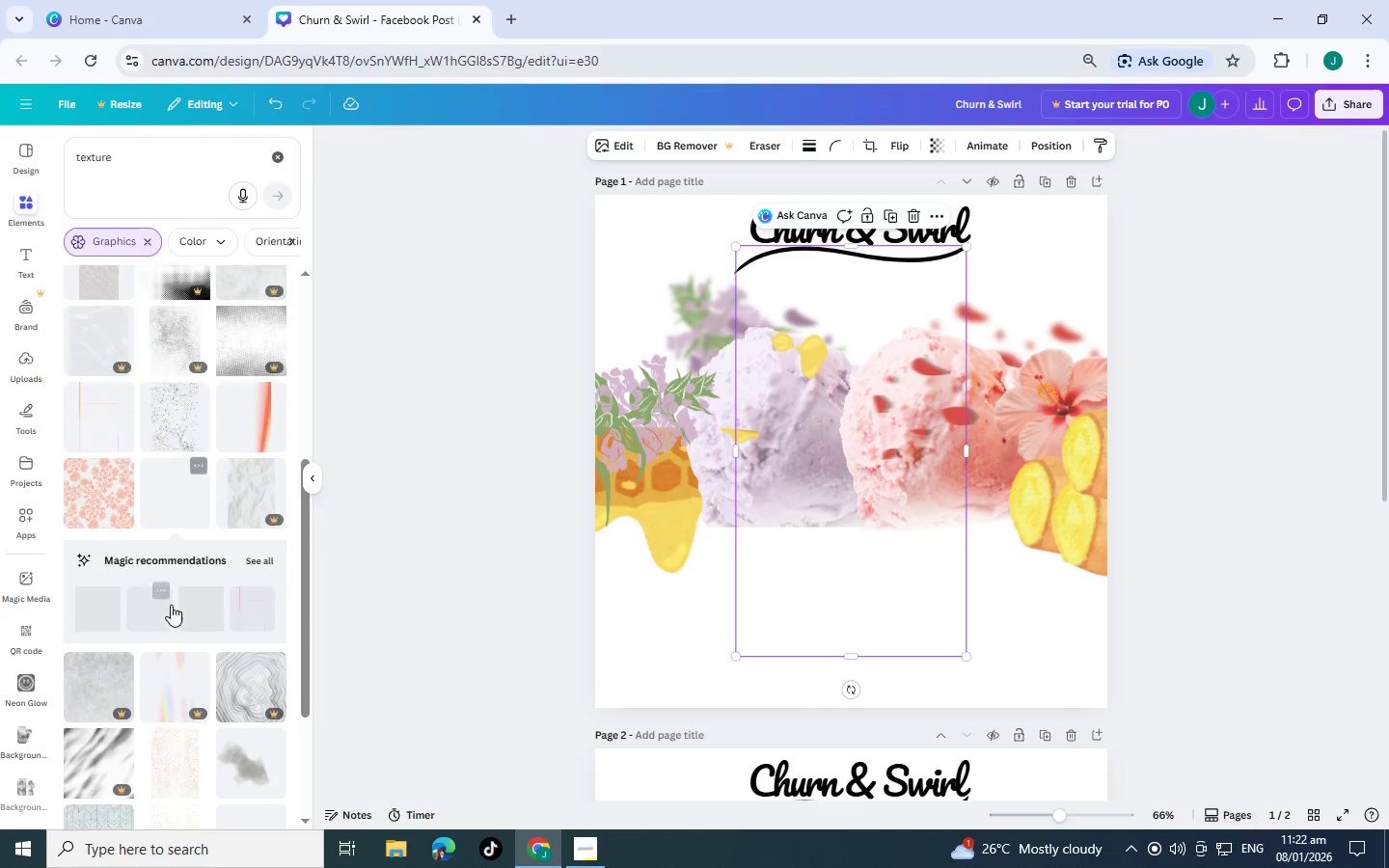 
key(Control+Z)
 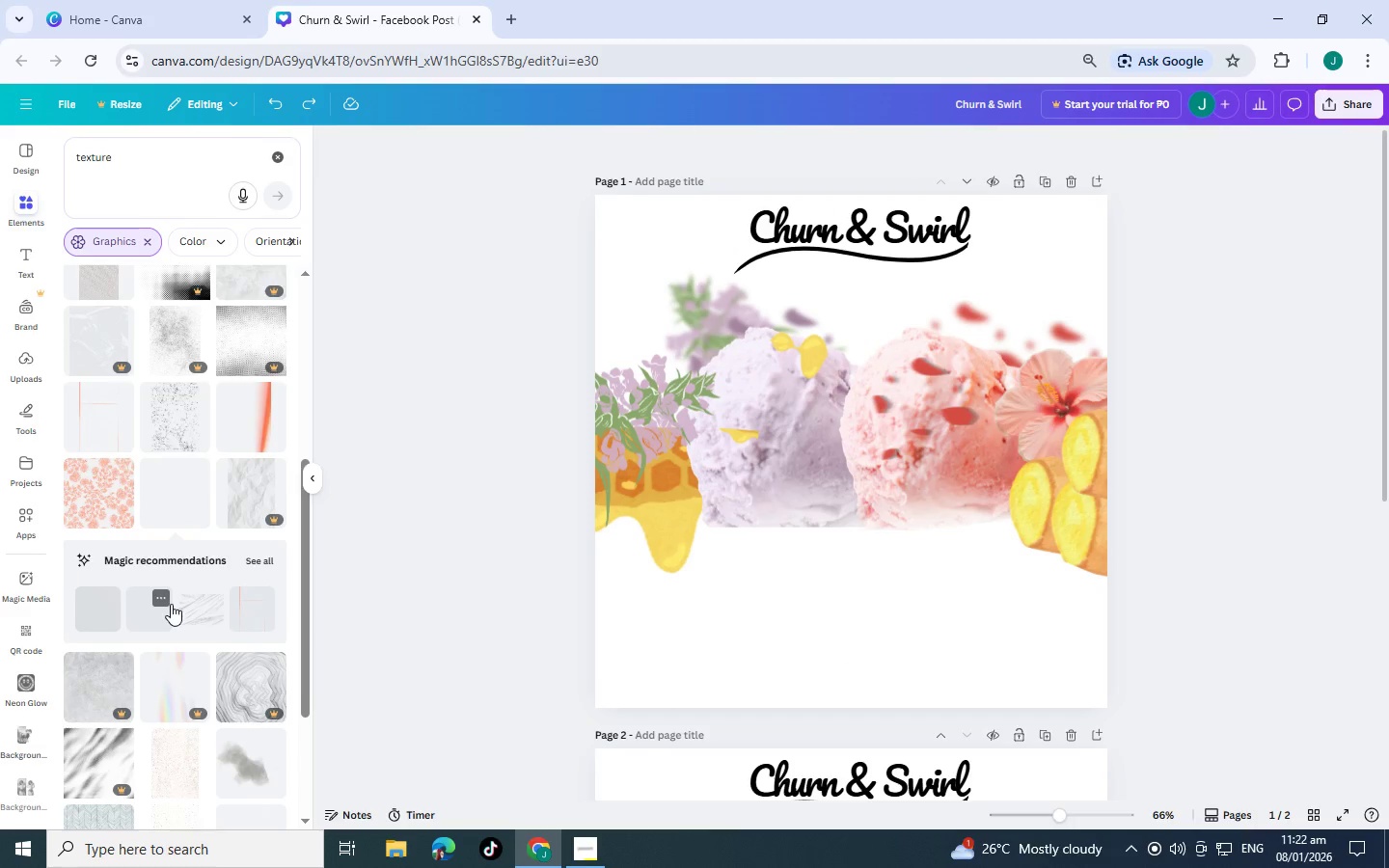 
scroll: coordinate [171, 604], scroll_direction: down, amount: 2.0
 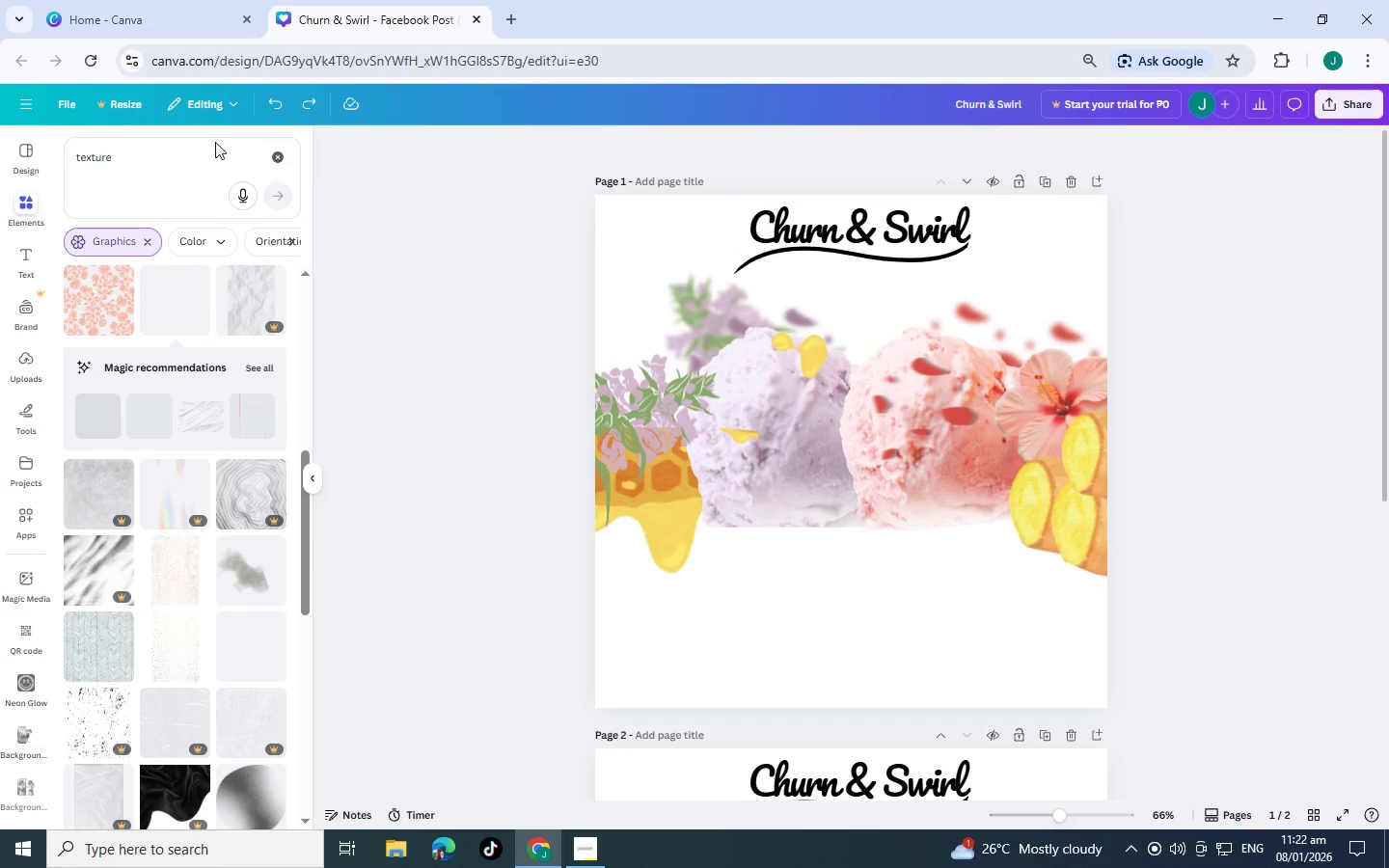 
left_click_drag(start_coordinate=[172, 165], to_coordinate=[0, 151])
 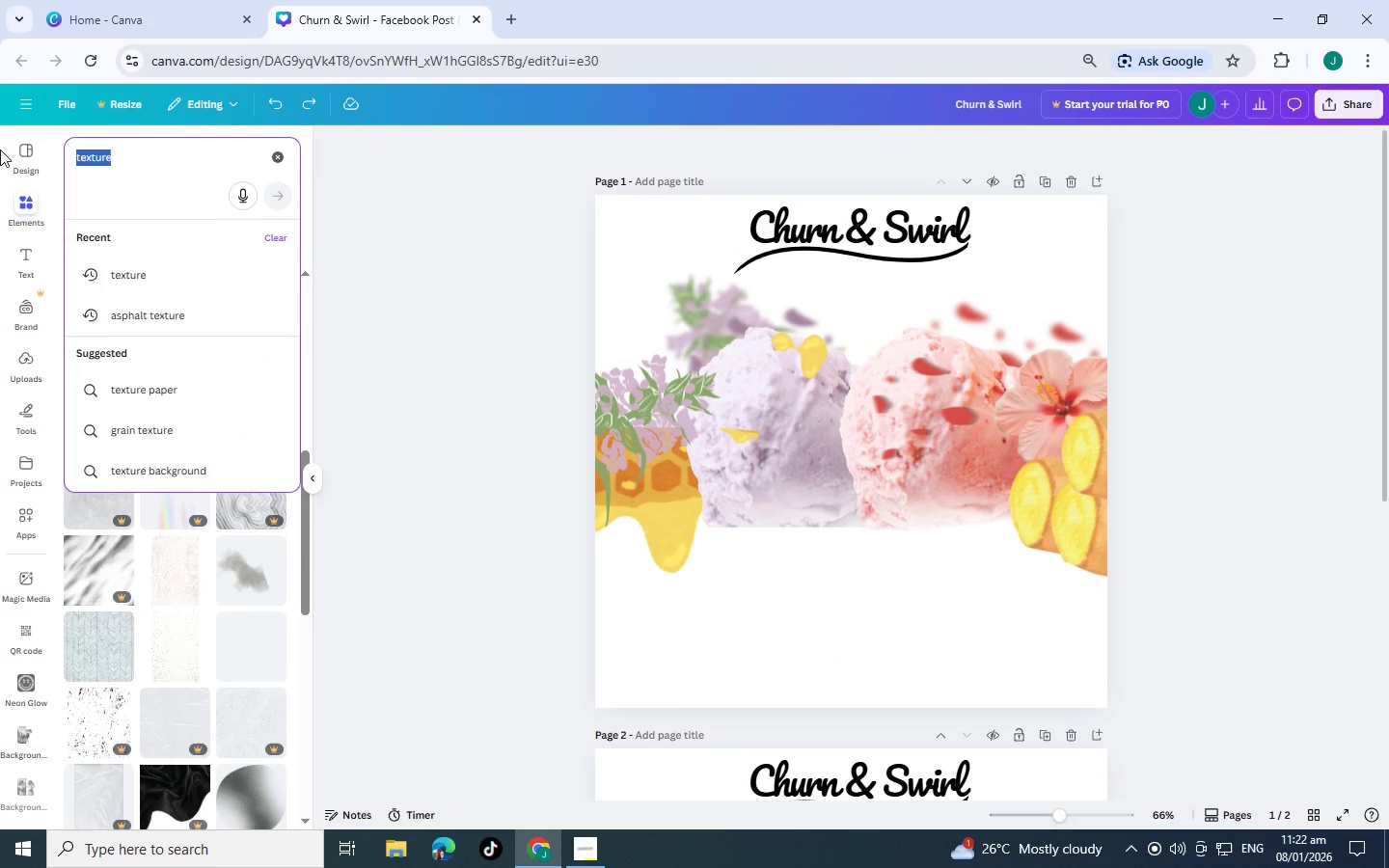 
type(table cloth)
 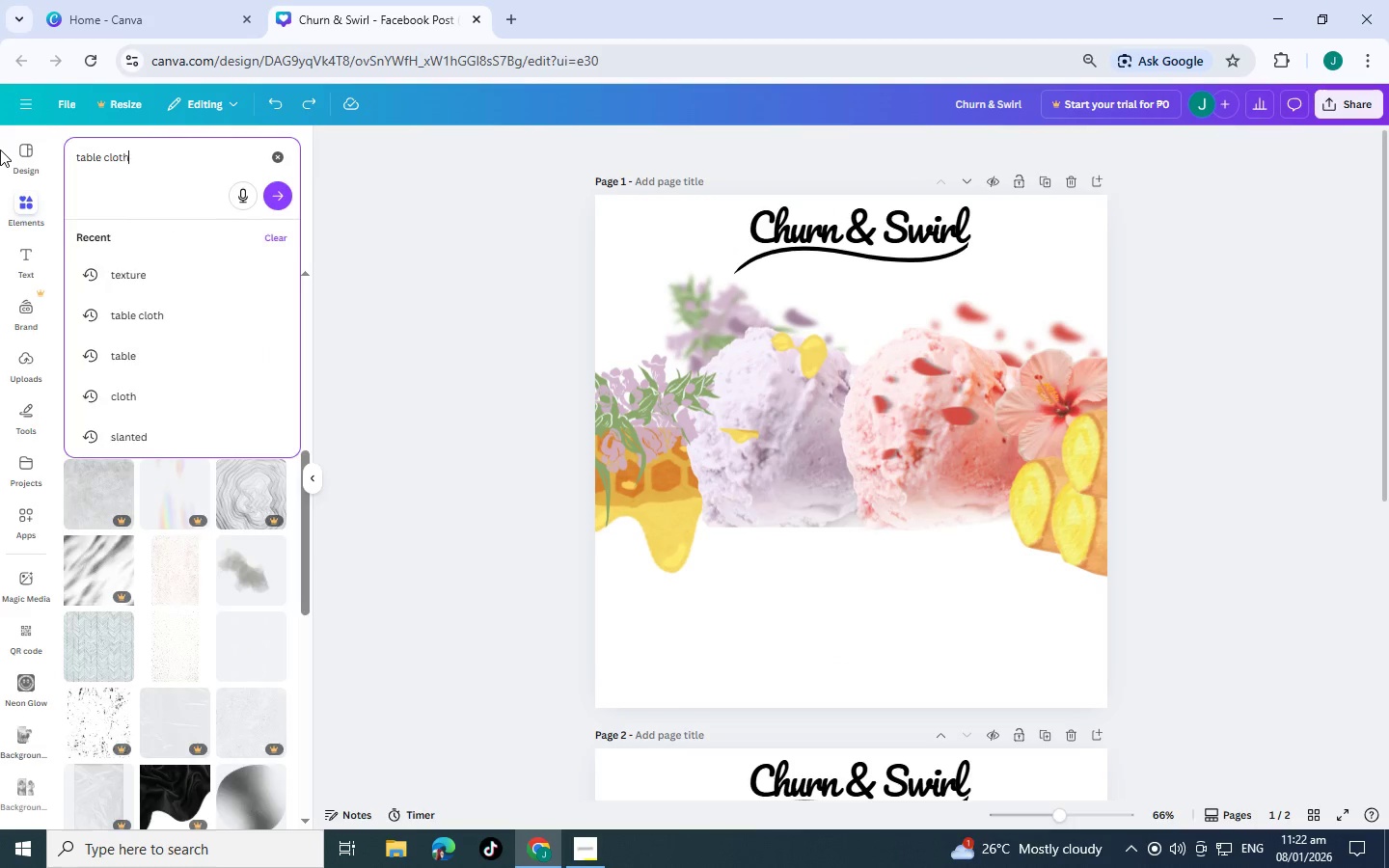 
key(Enter)
 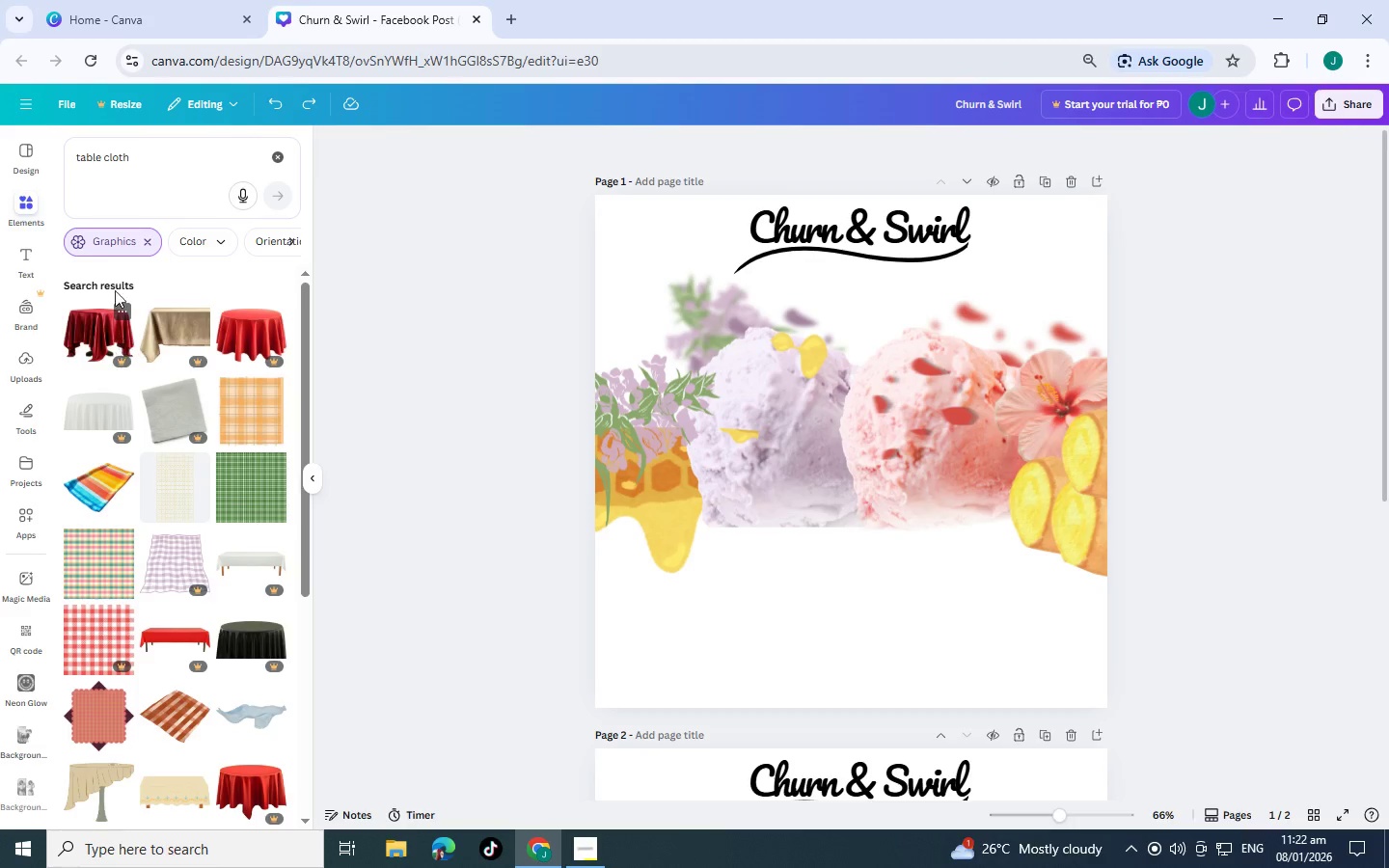 
left_click([144, 244])
 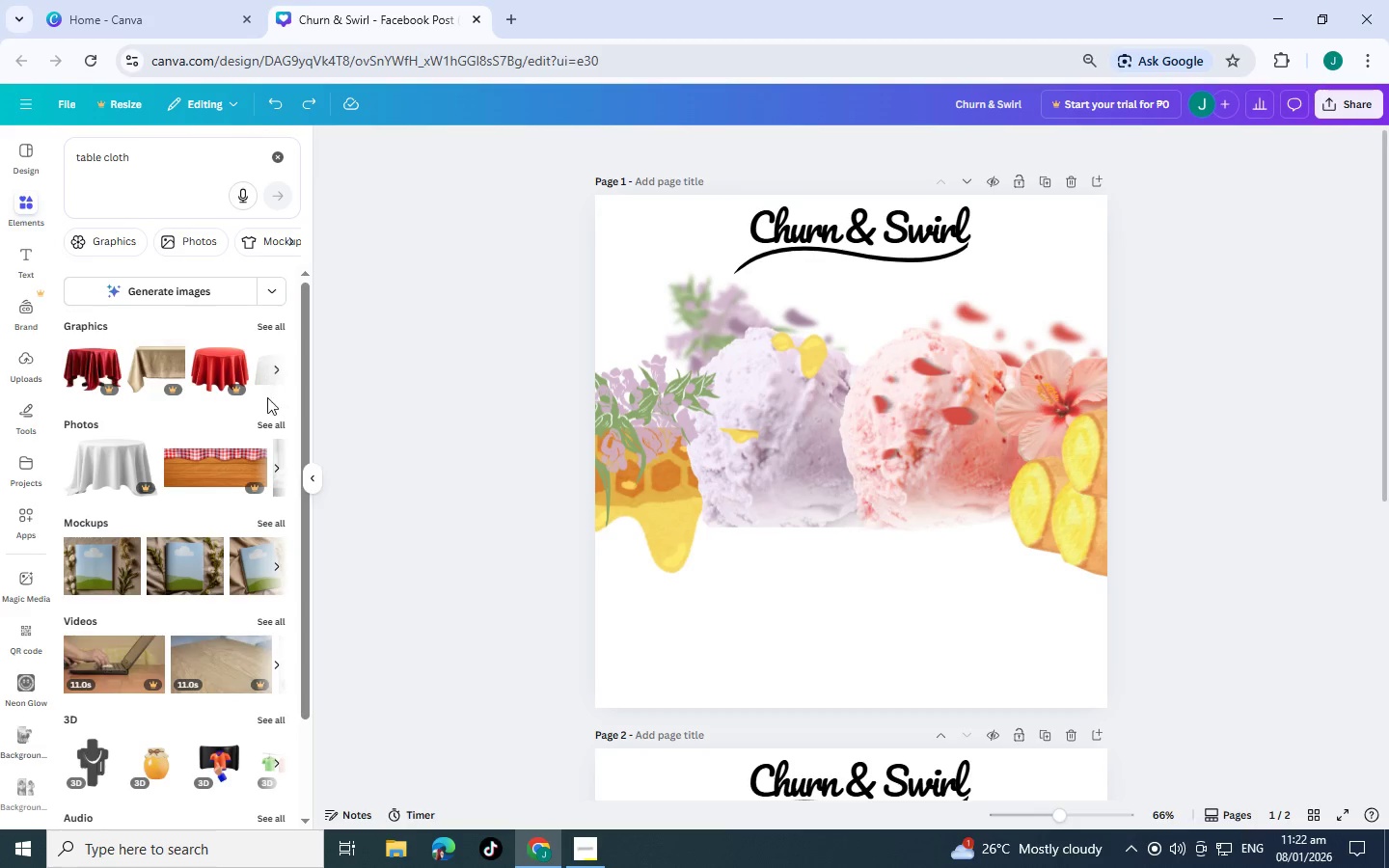 
left_click([267, 425])
 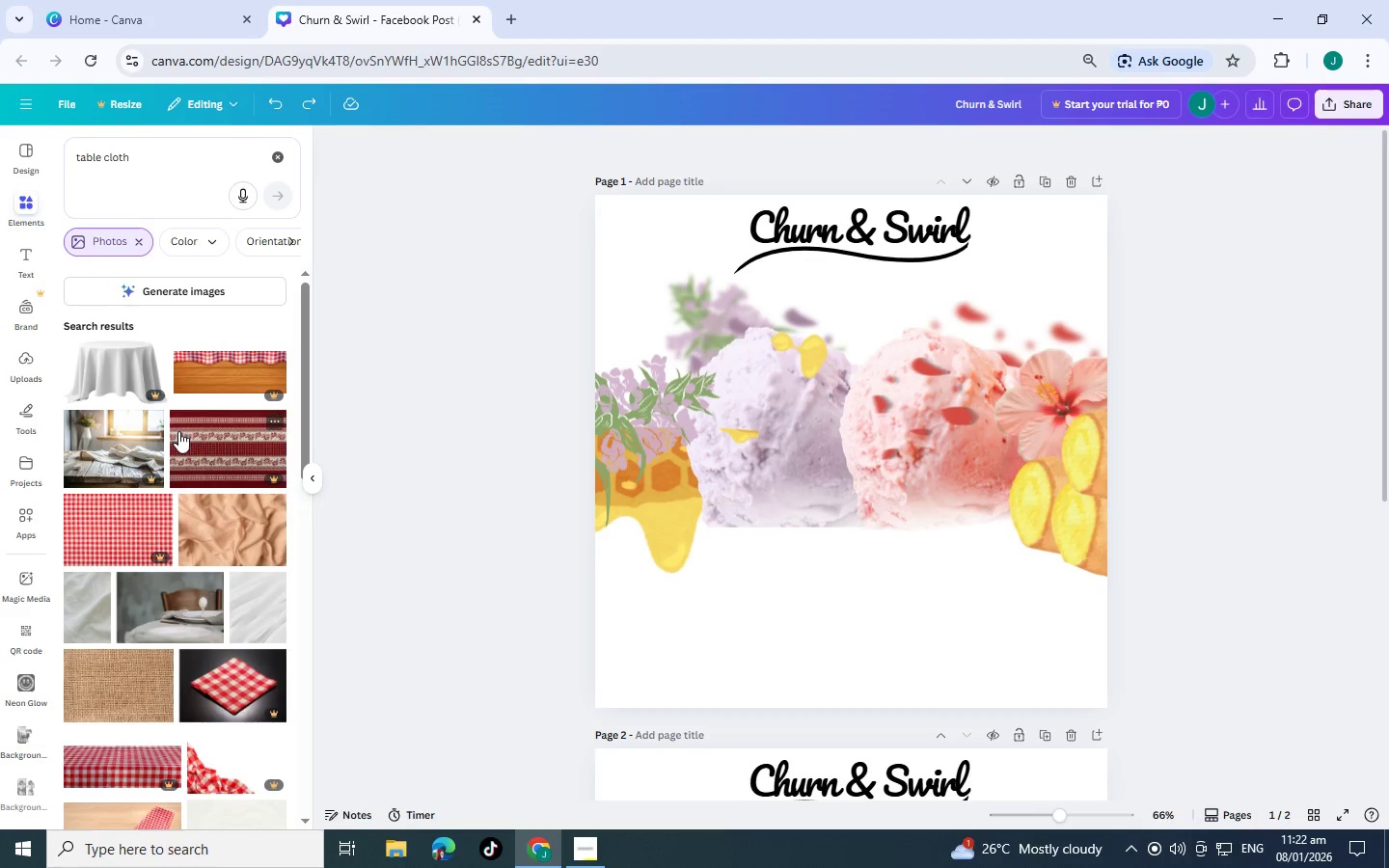 
scroll: coordinate [195, 482], scroll_direction: down, amount: 1.0
 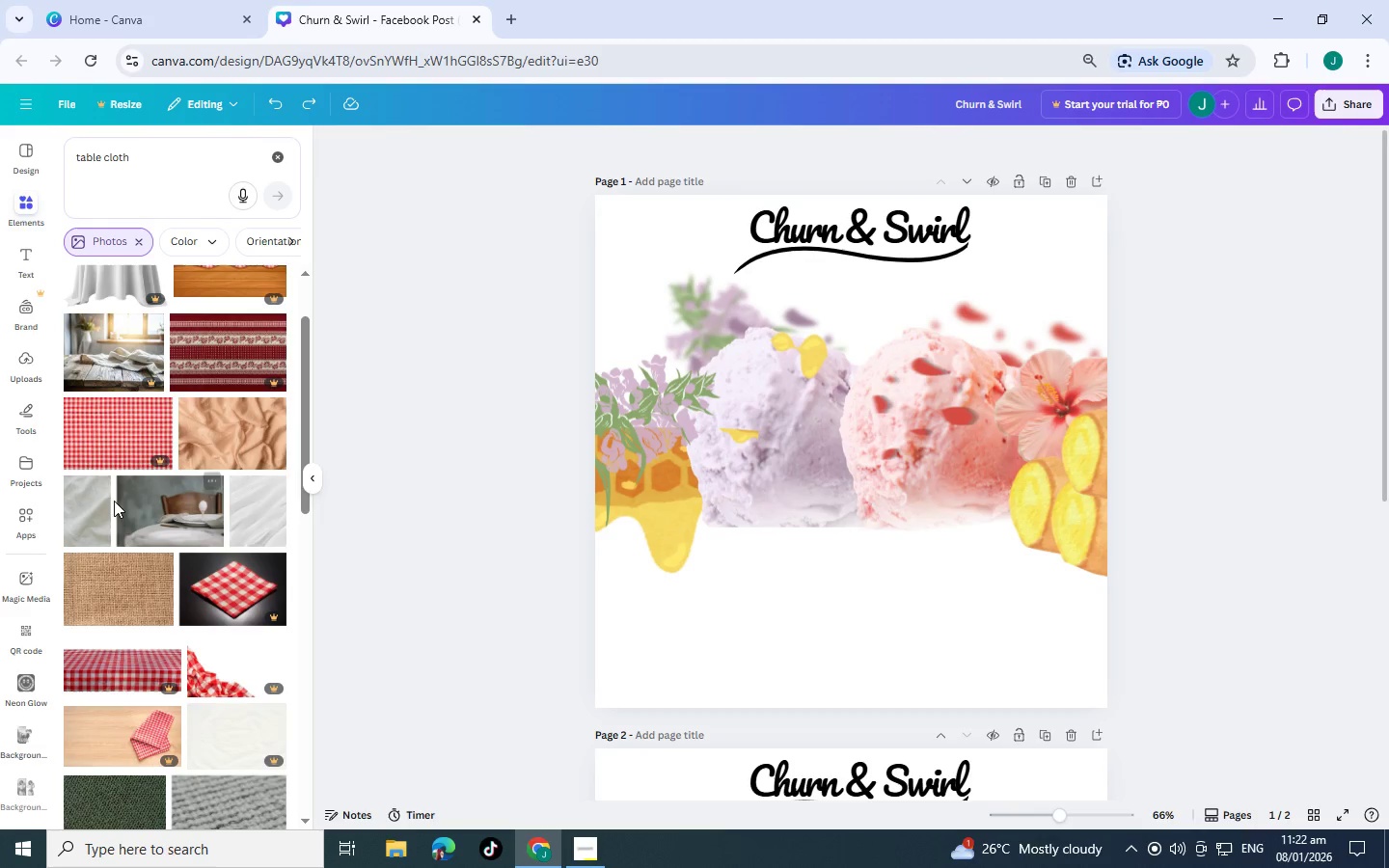 
left_click([91, 501])
 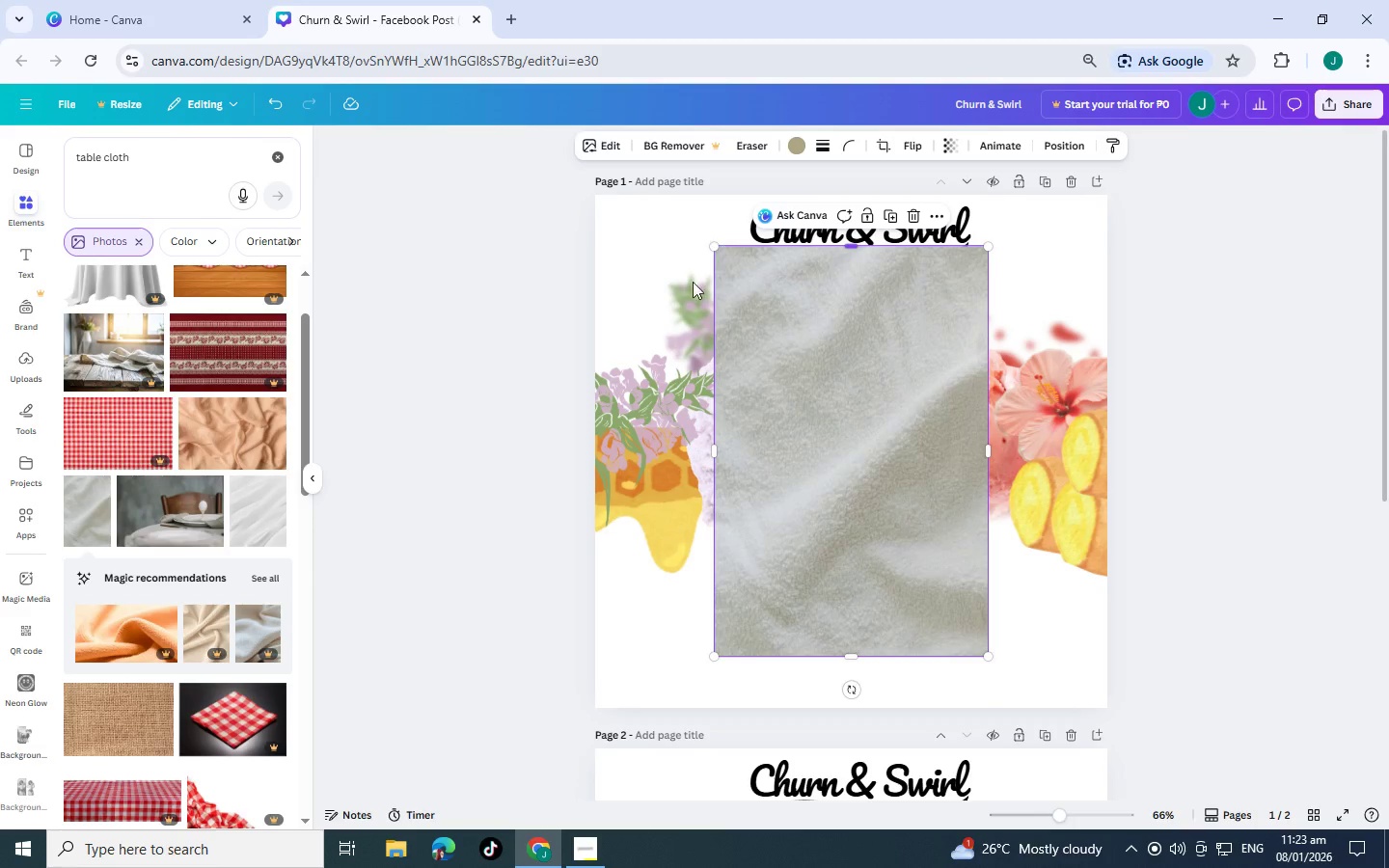 
key(Control+Z)
 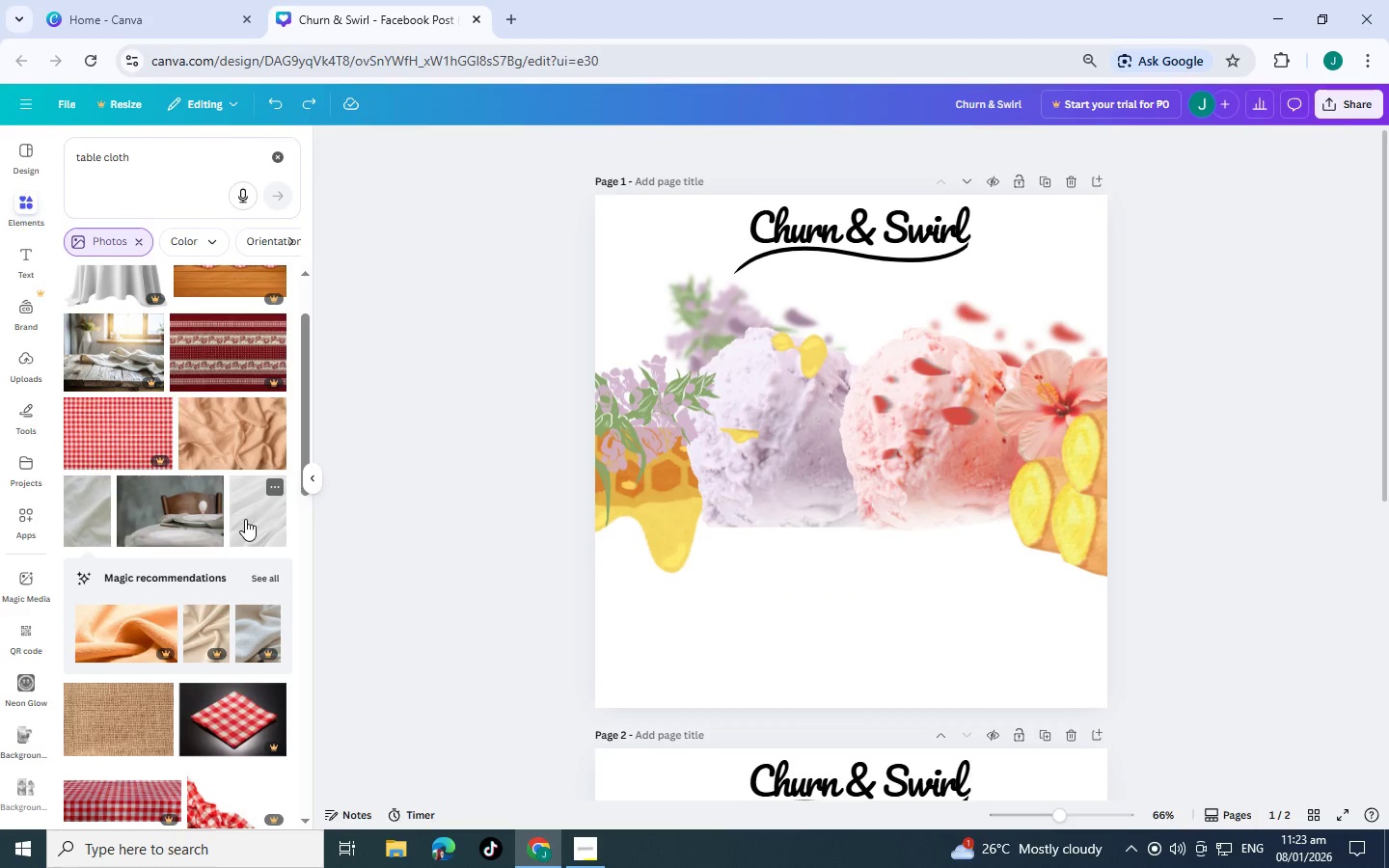 
left_click([245, 519])
 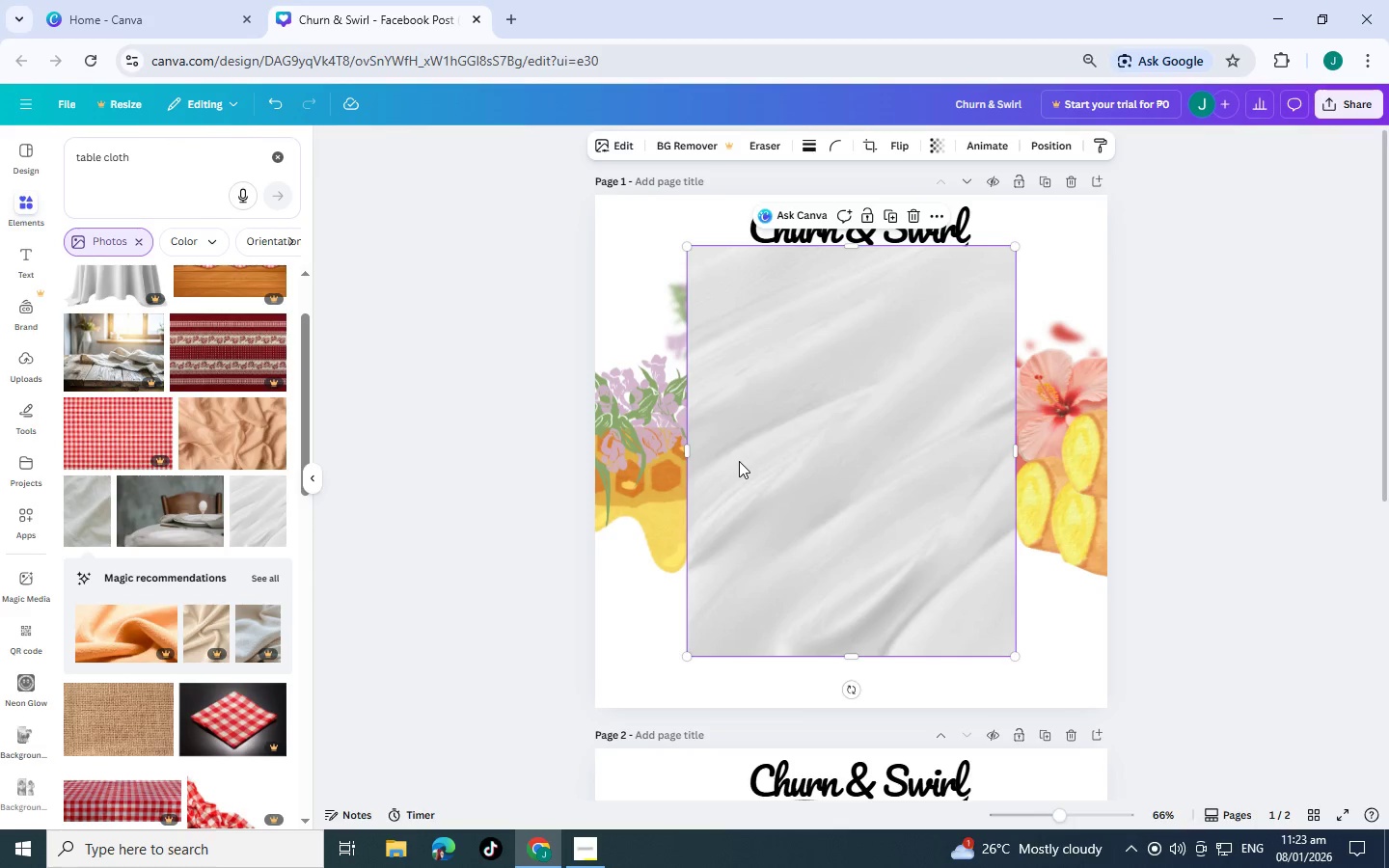 
key(Control+BracketLeft)
 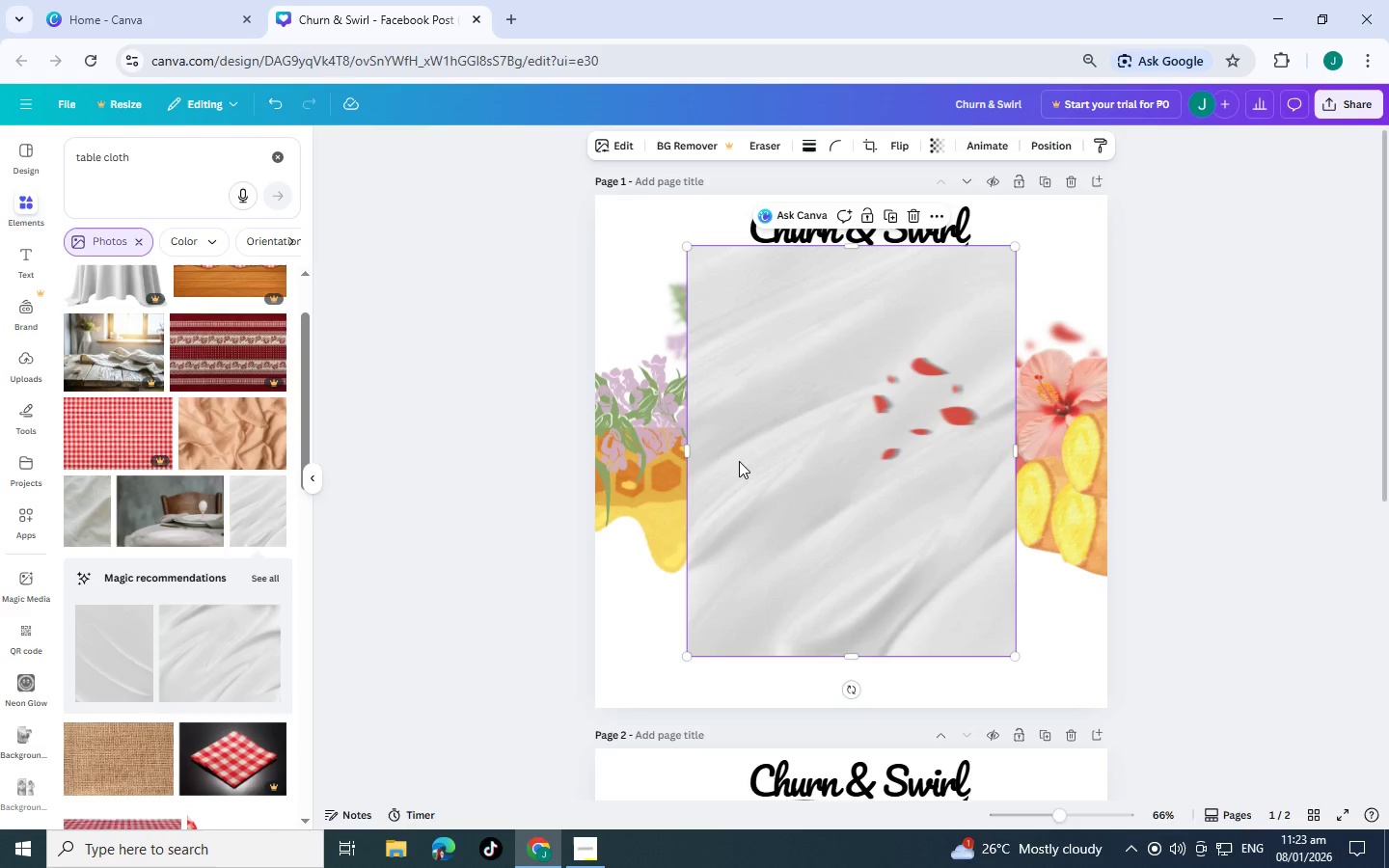 
key(Control+BracketLeft)
 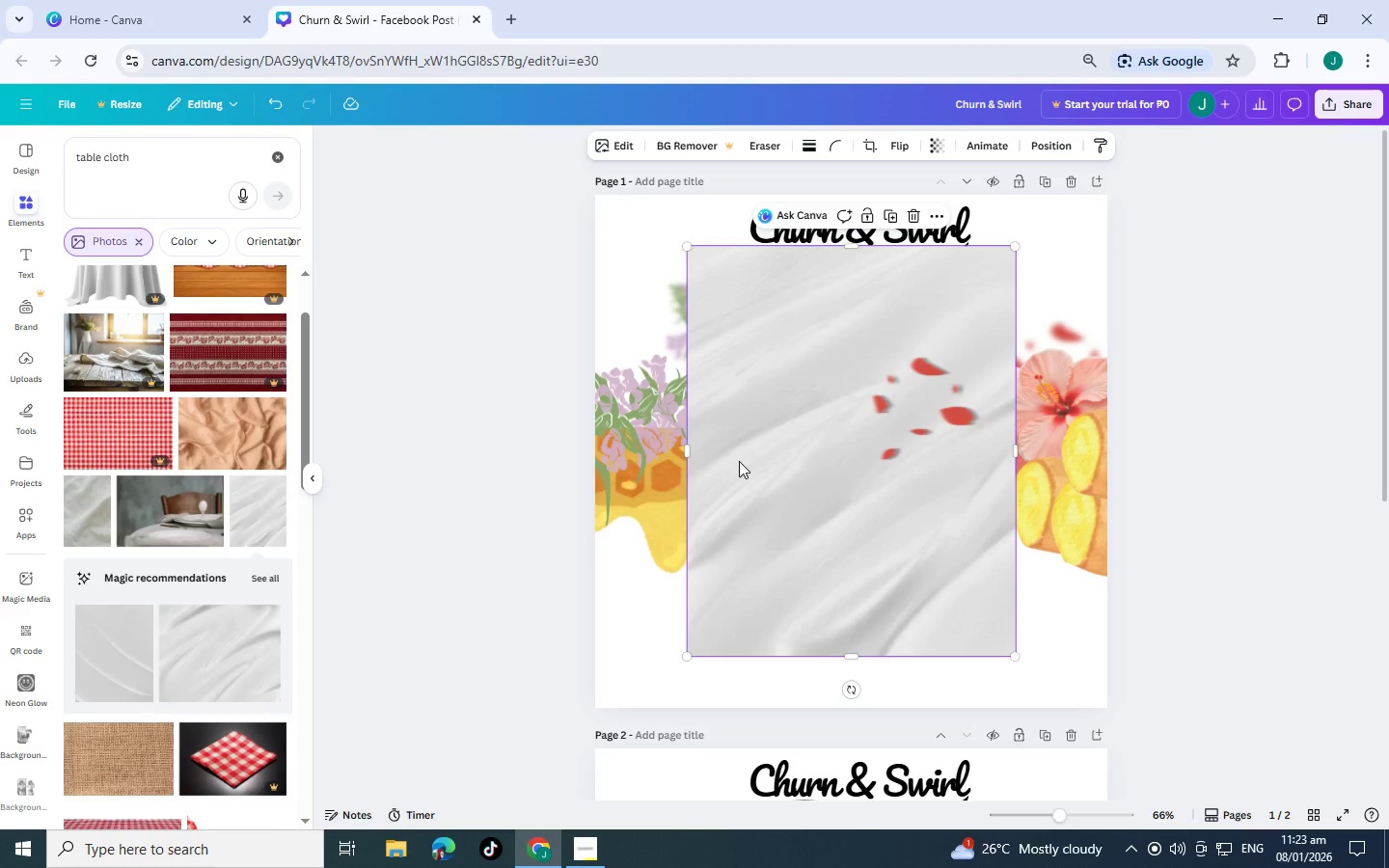 
key(Control+BracketLeft)
 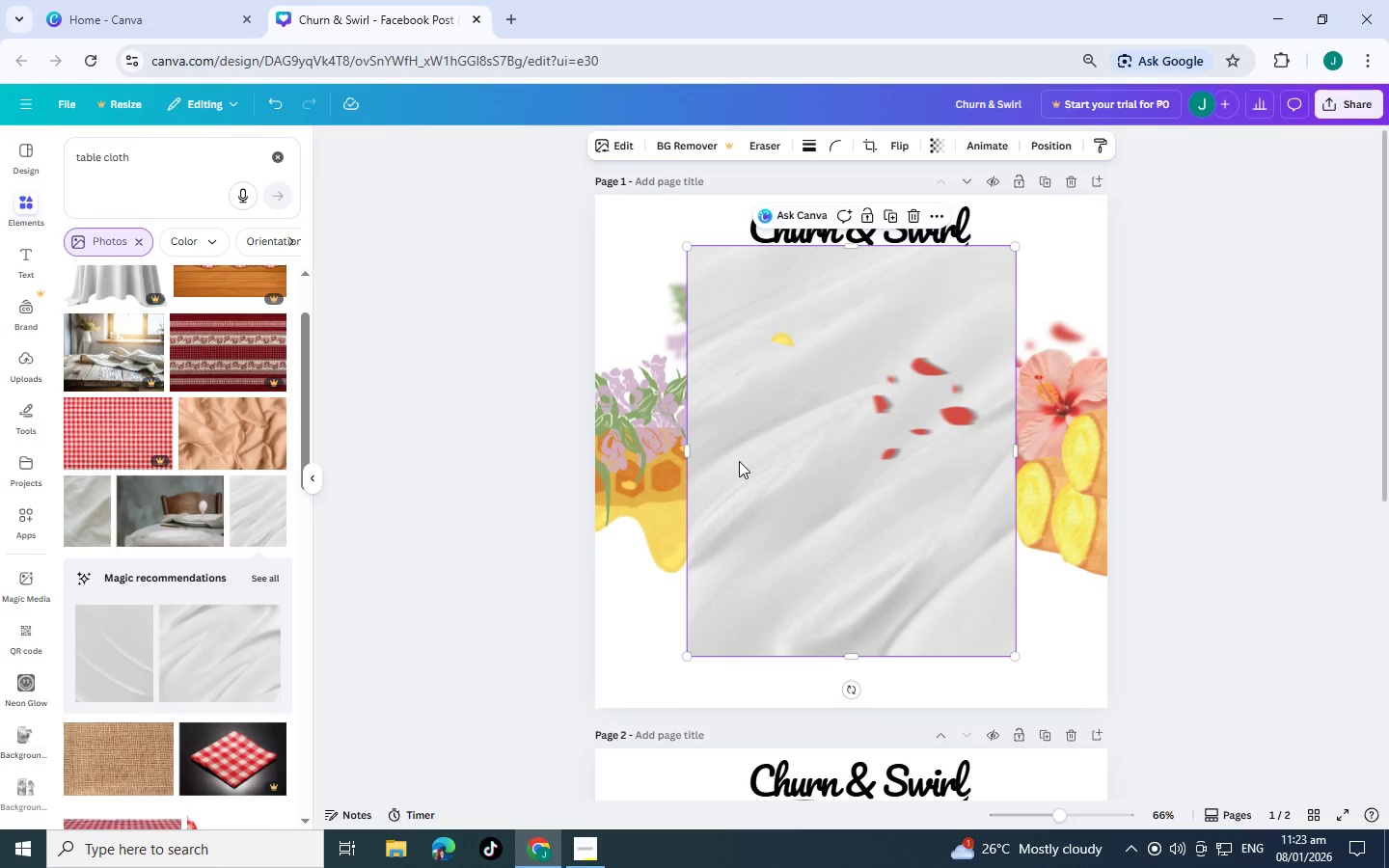 
key(Control+BracketLeft)
 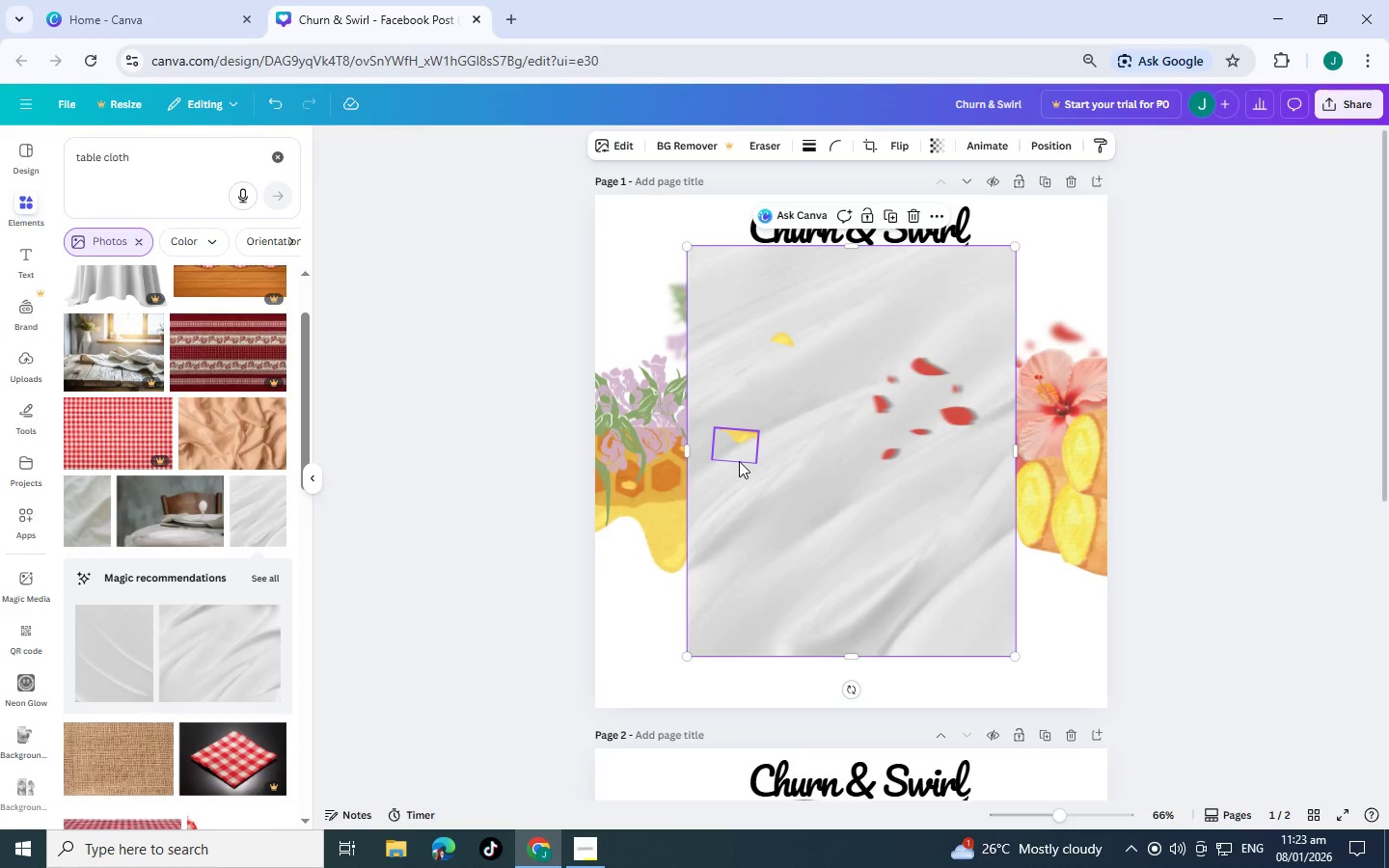 
key(Control+BracketLeft)
 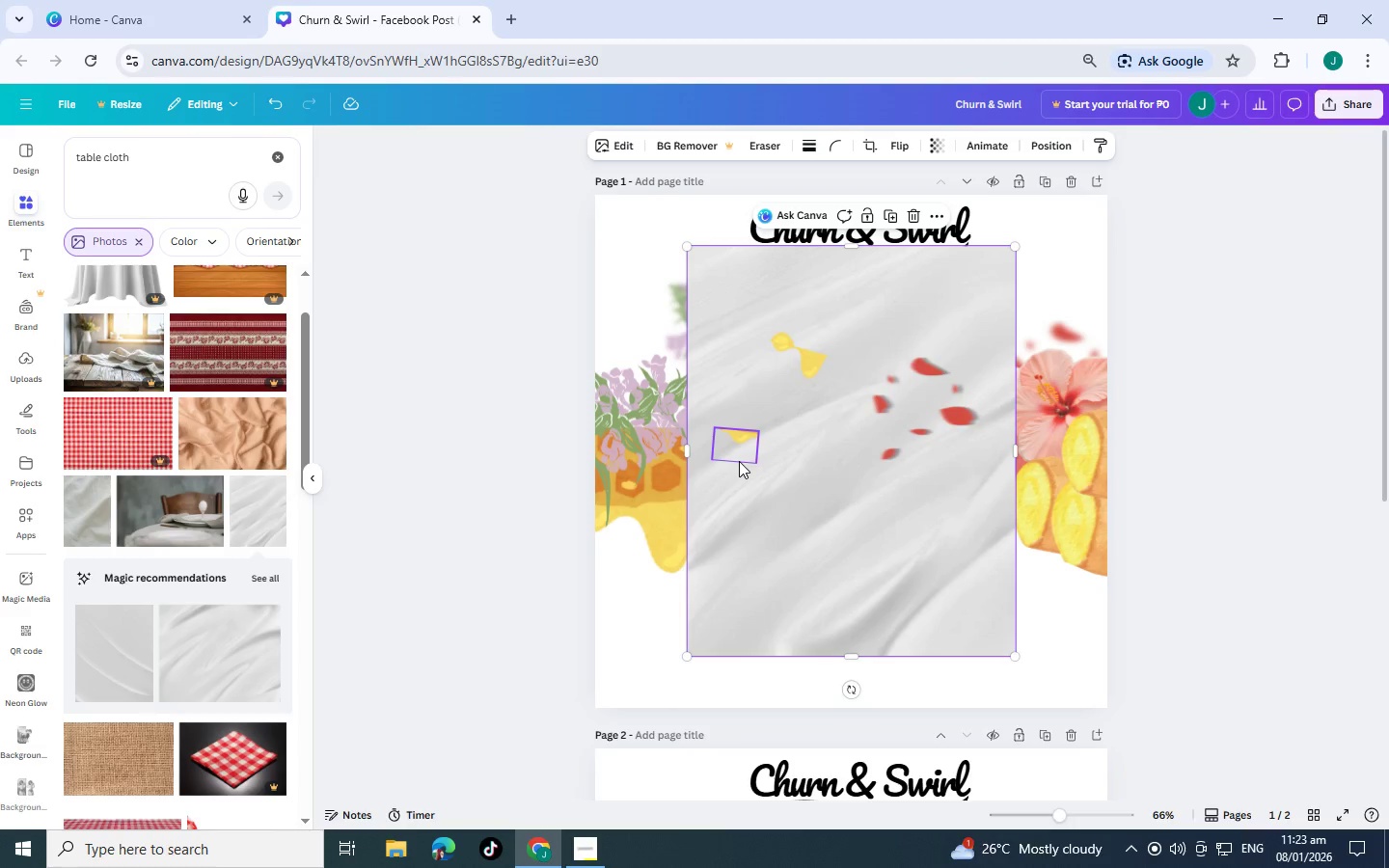 
key(Control+BracketLeft)
 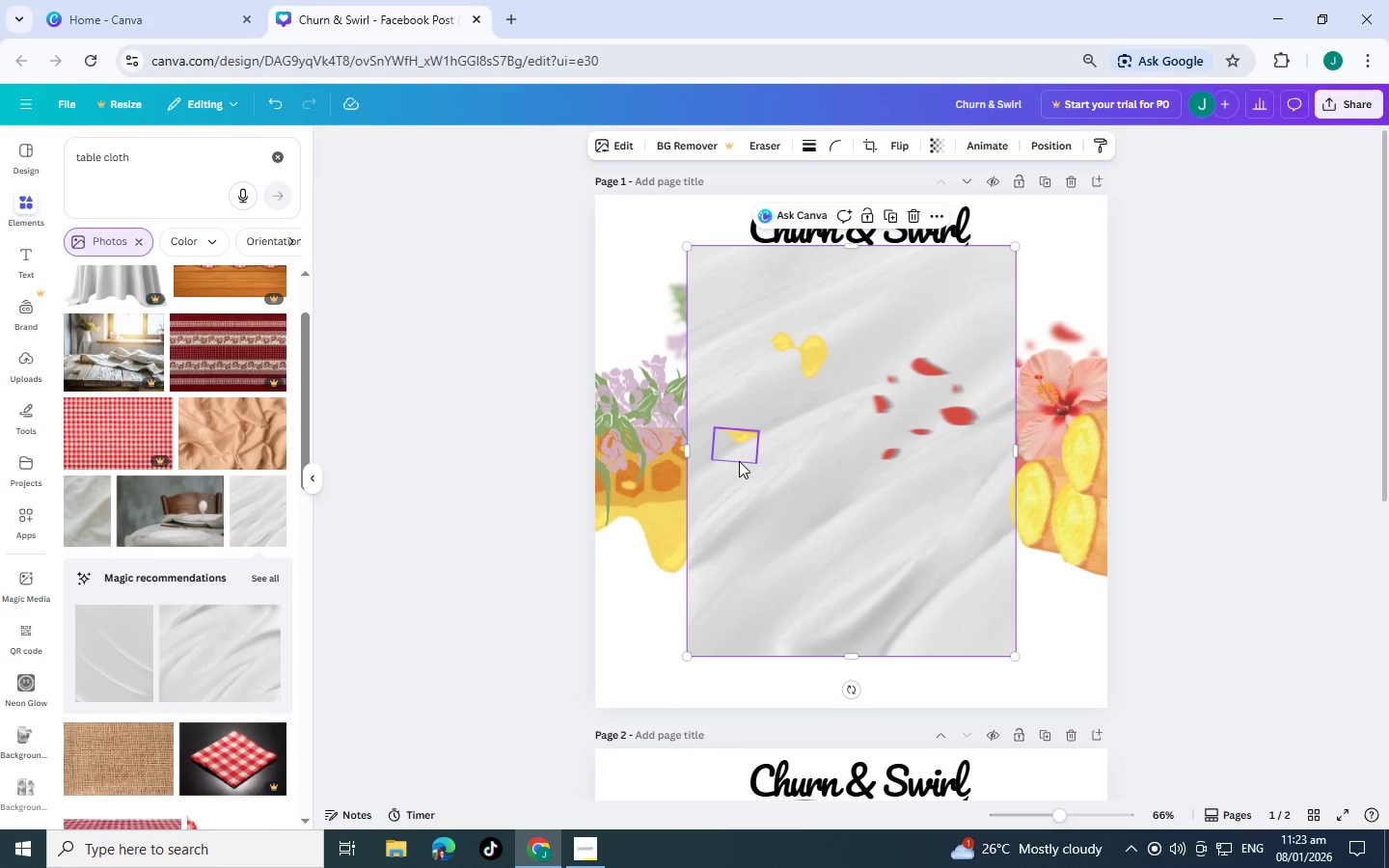 
key(Control+BracketLeft)
 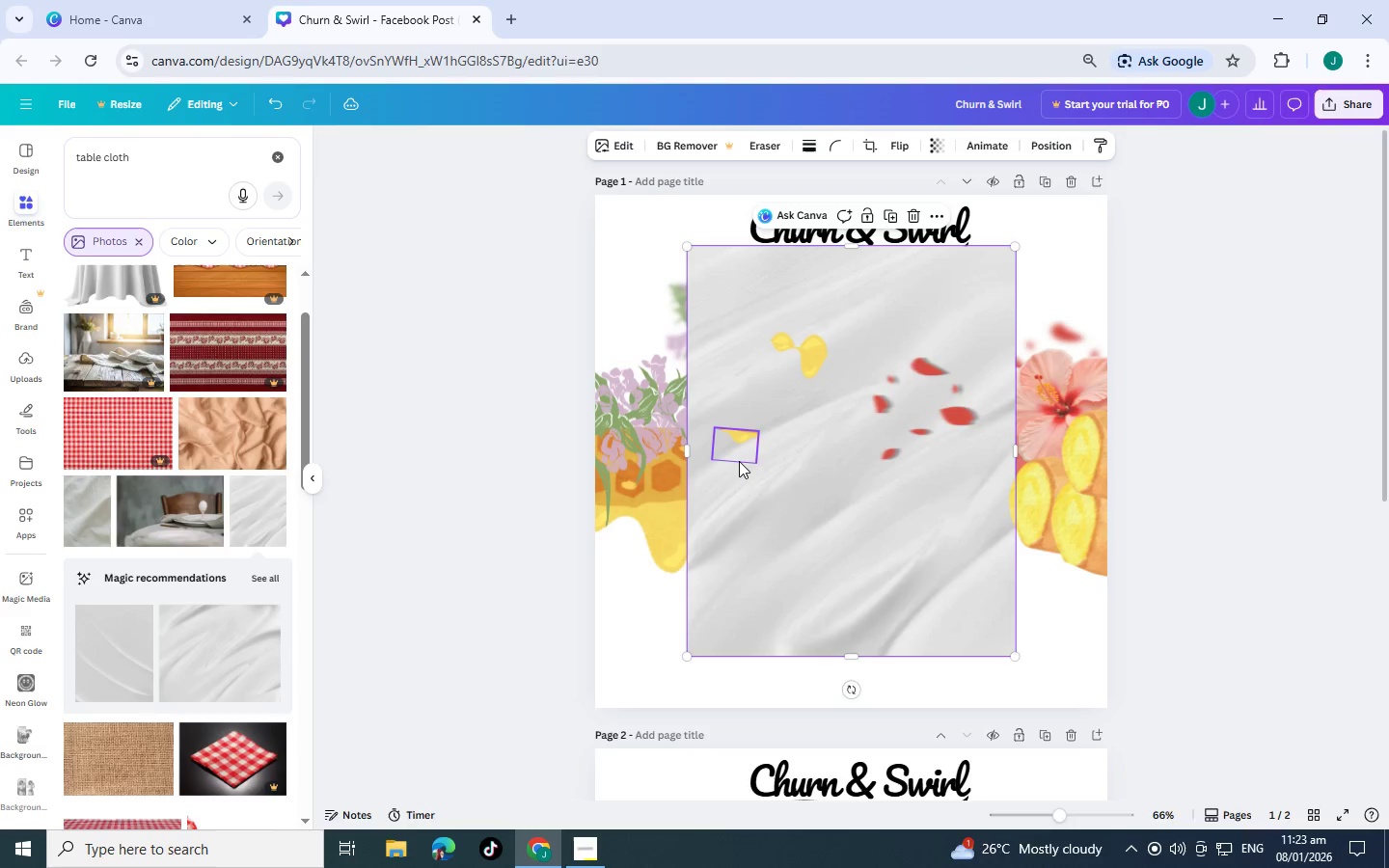 
key(Control+BracketLeft)
 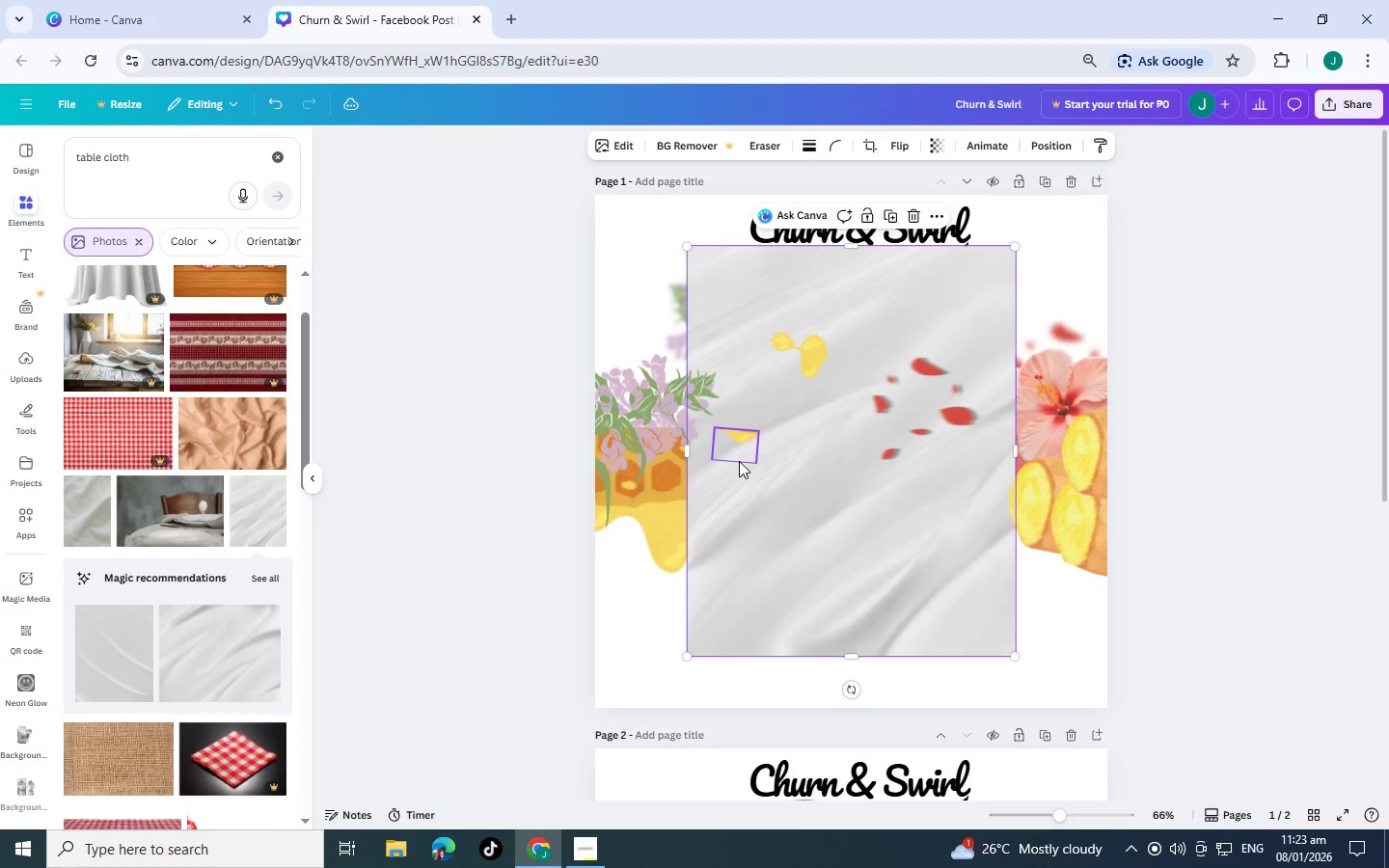 
key(Control+BracketLeft)
 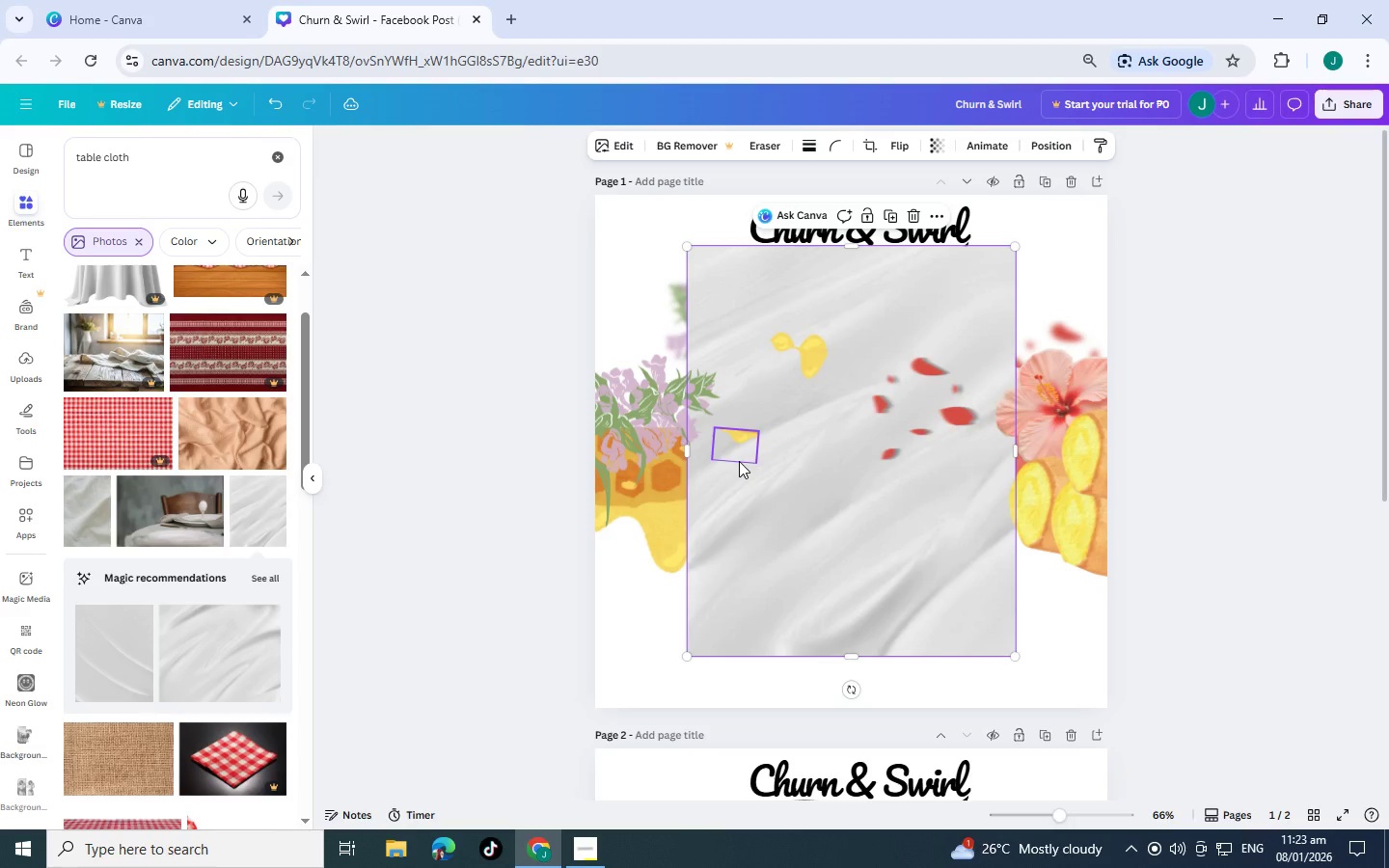 
key(Control+BracketLeft)
 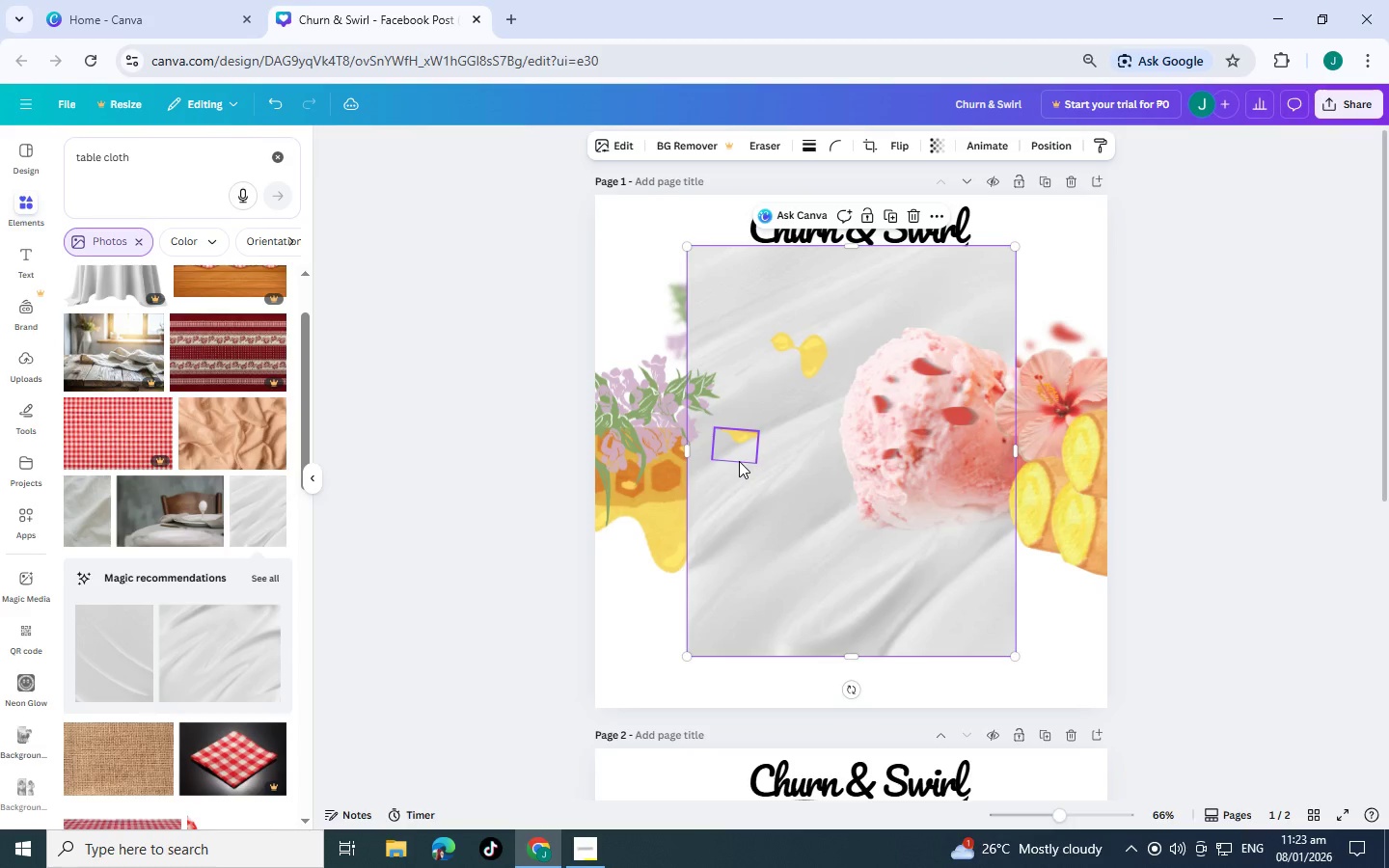 
key(Control+BracketLeft)
 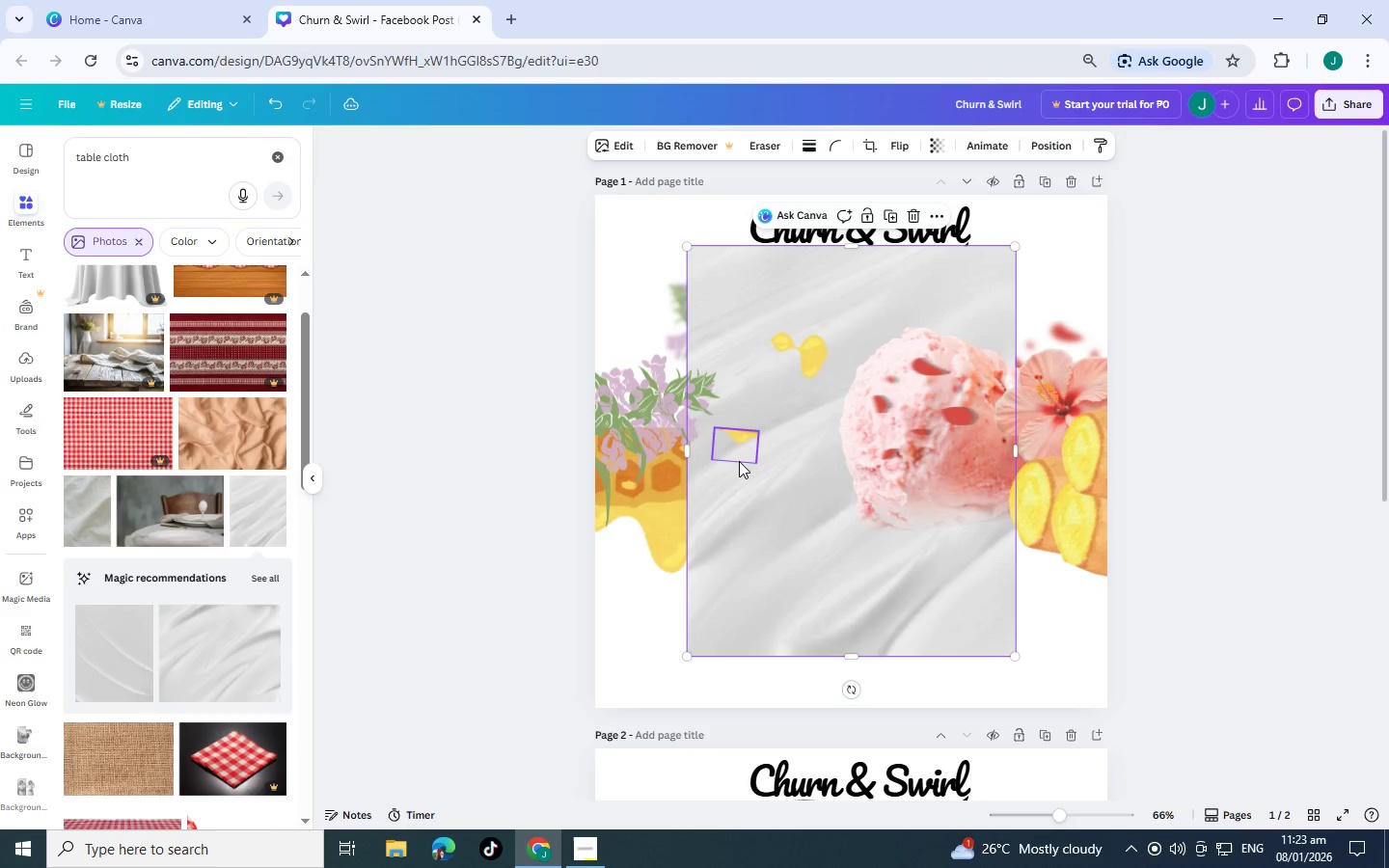 
key(Control+BracketLeft)
 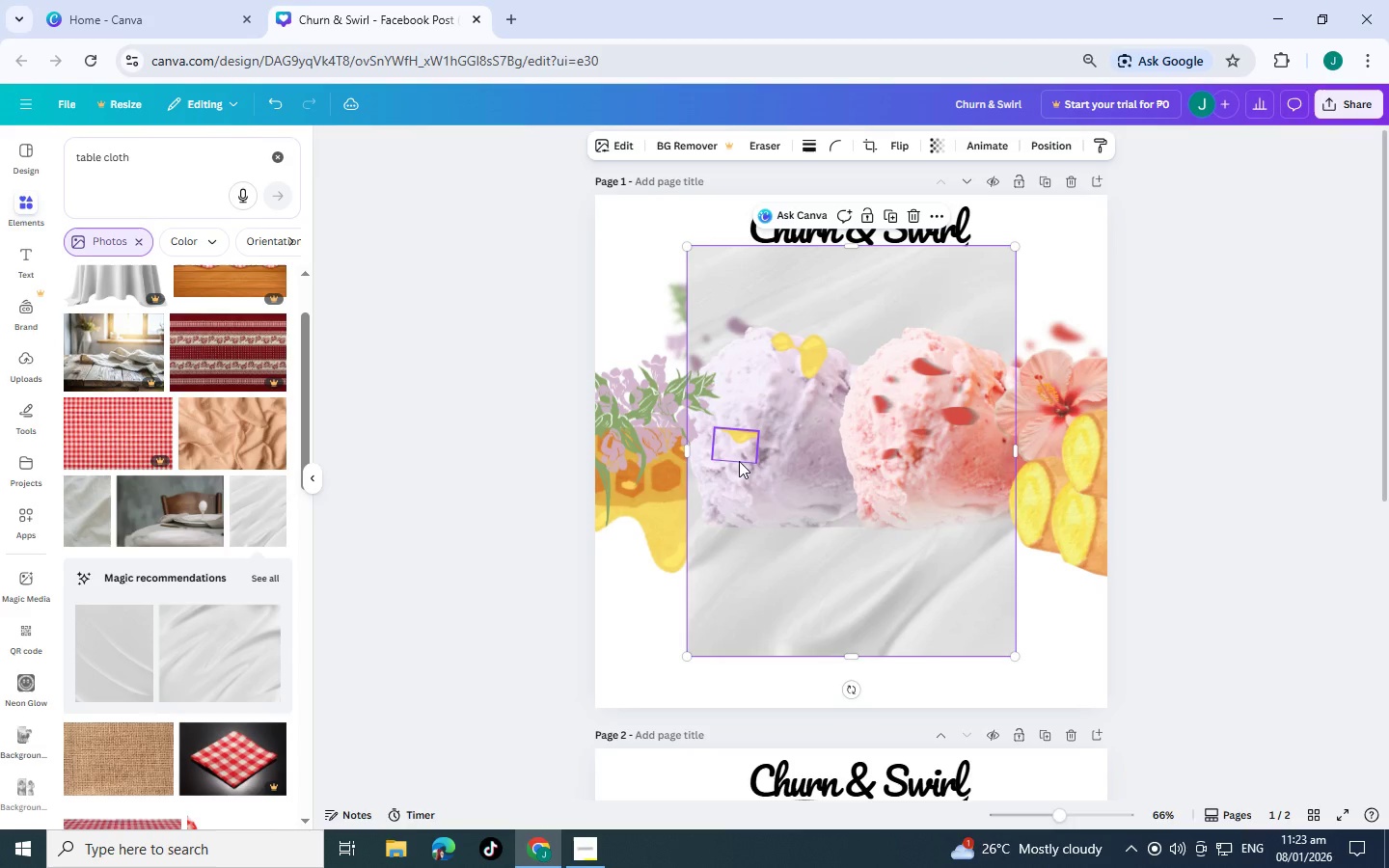 
key(Control+BracketLeft)
 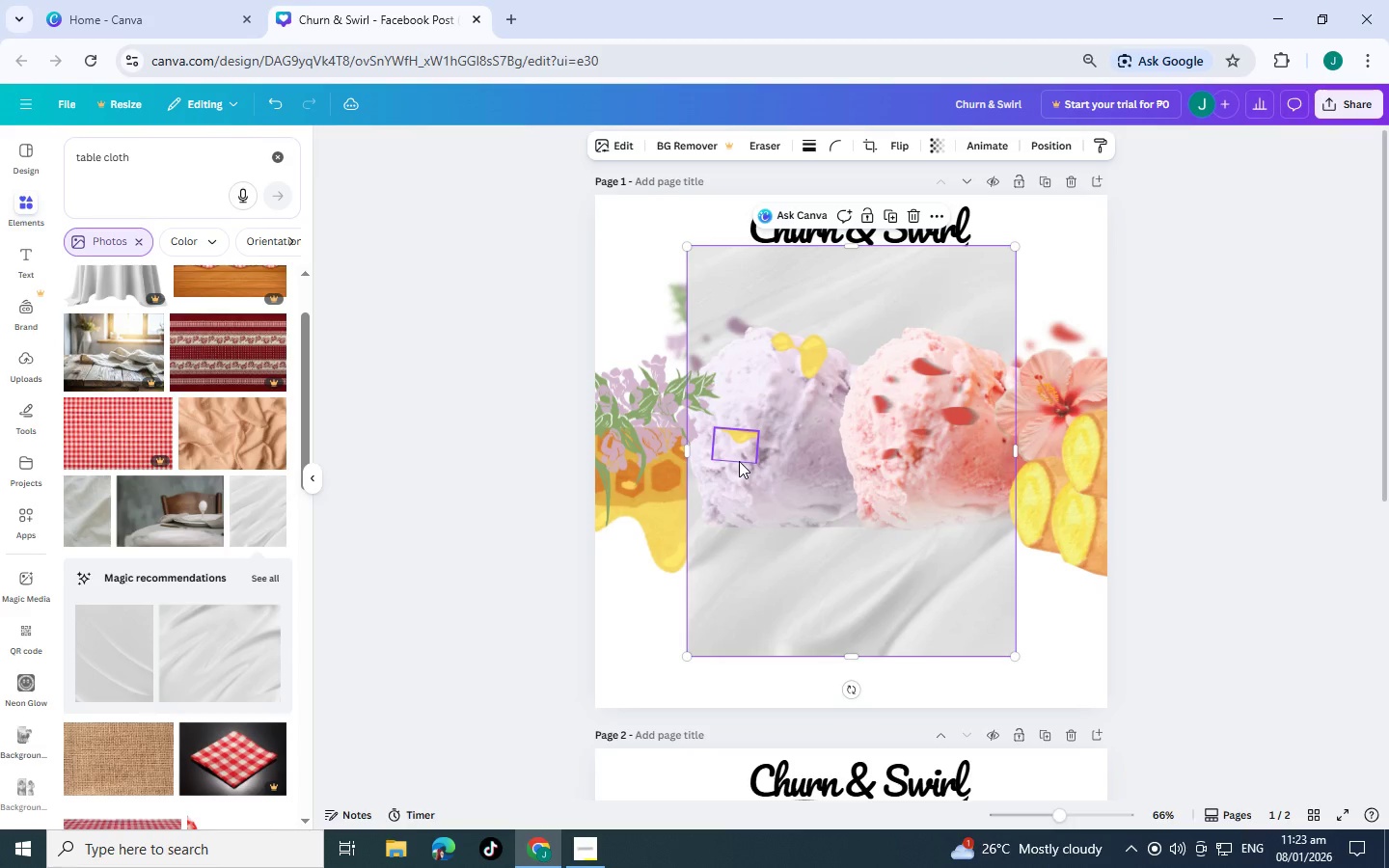 
key(Control+BracketLeft)
 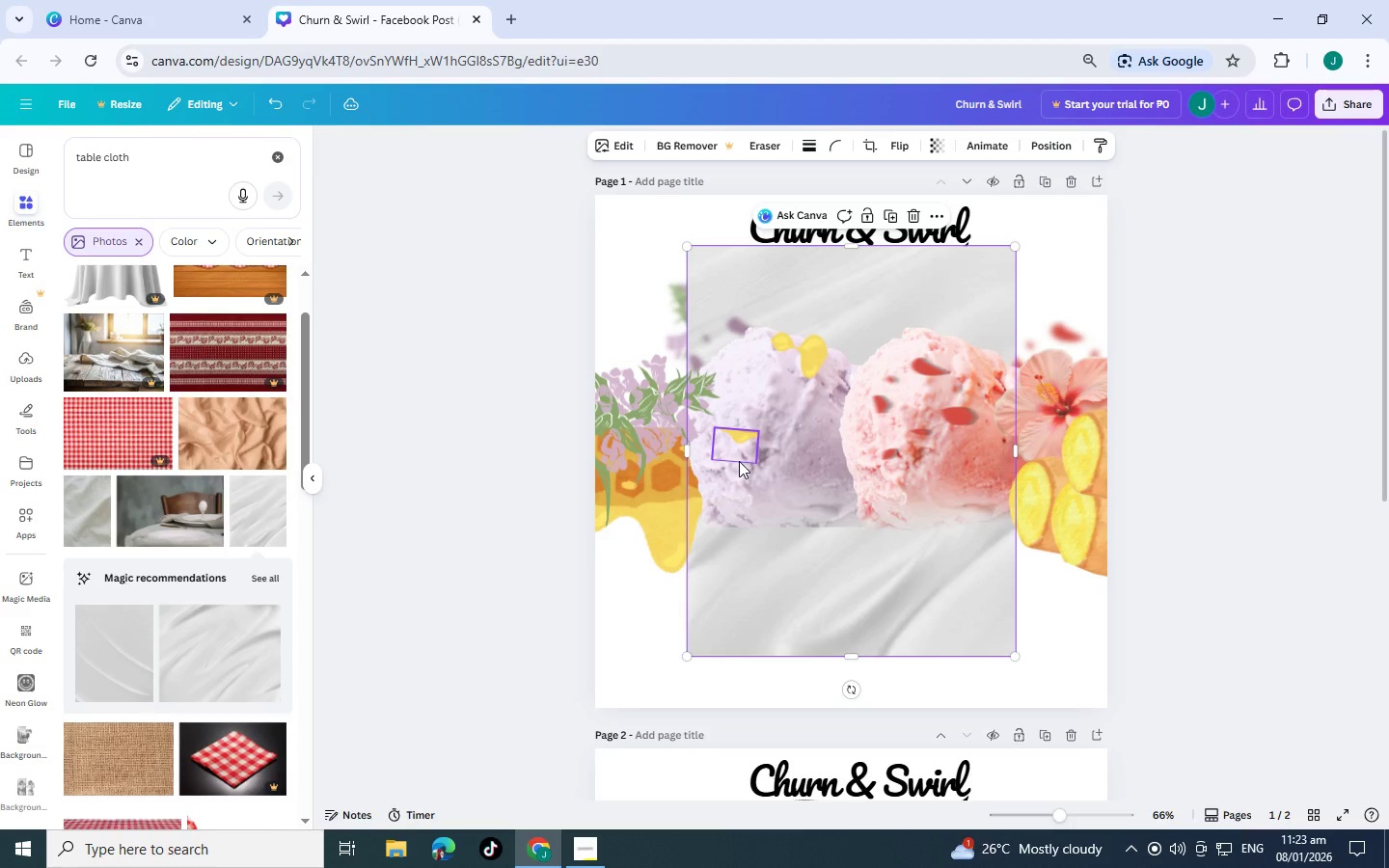 
key(Control+BracketLeft)
 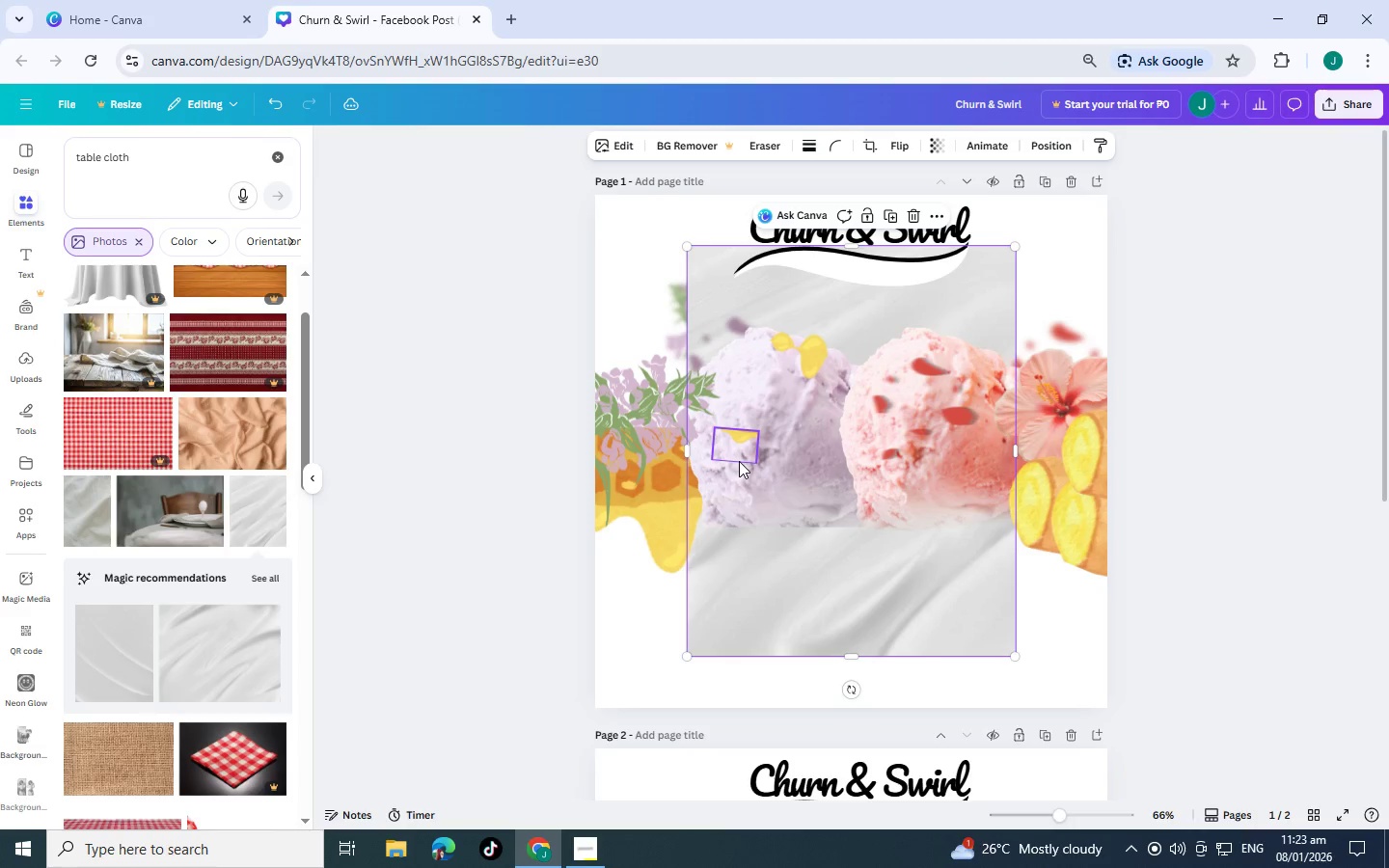 
key(Control+BracketLeft)
 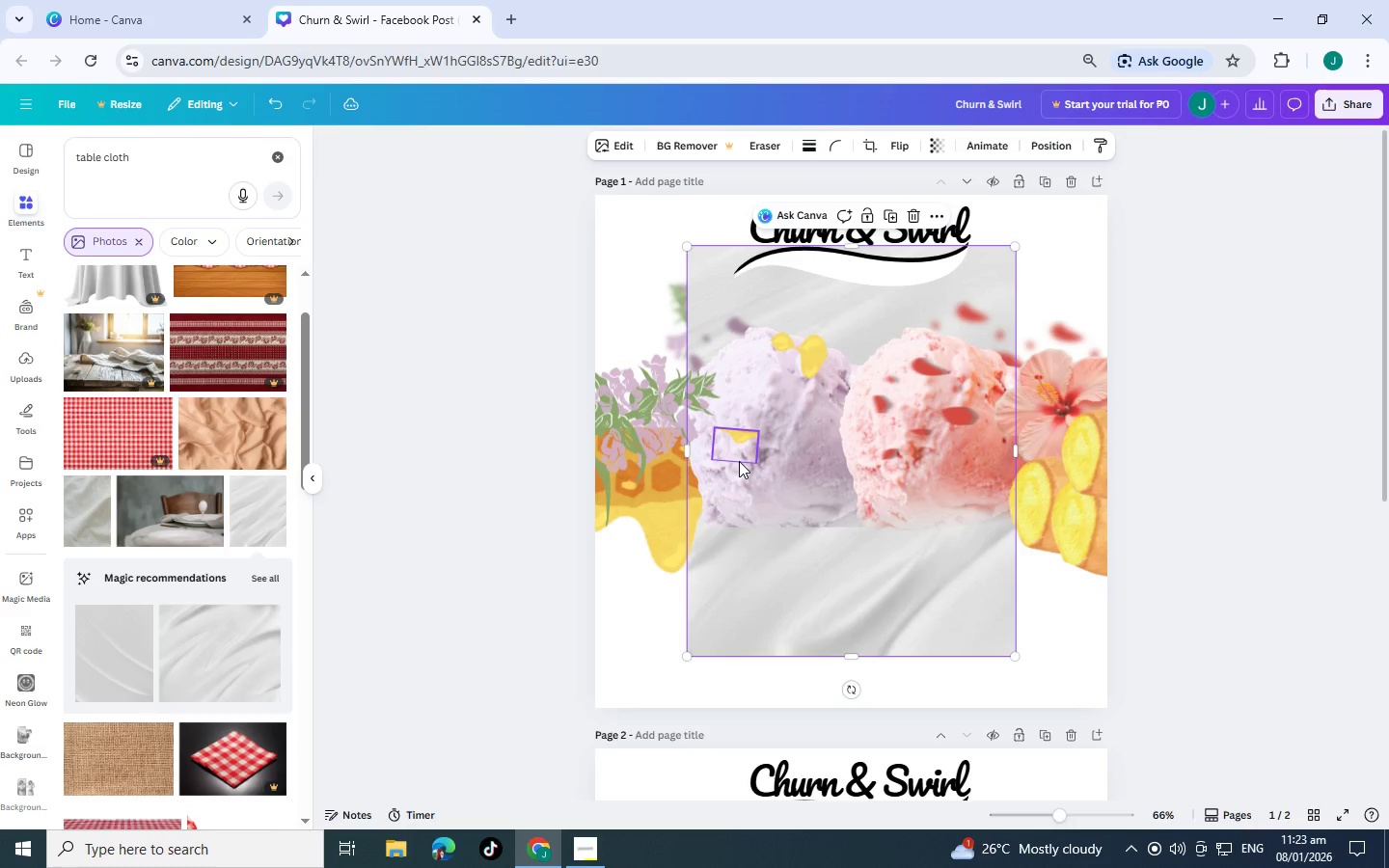 
key(Control+BracketLeft)
 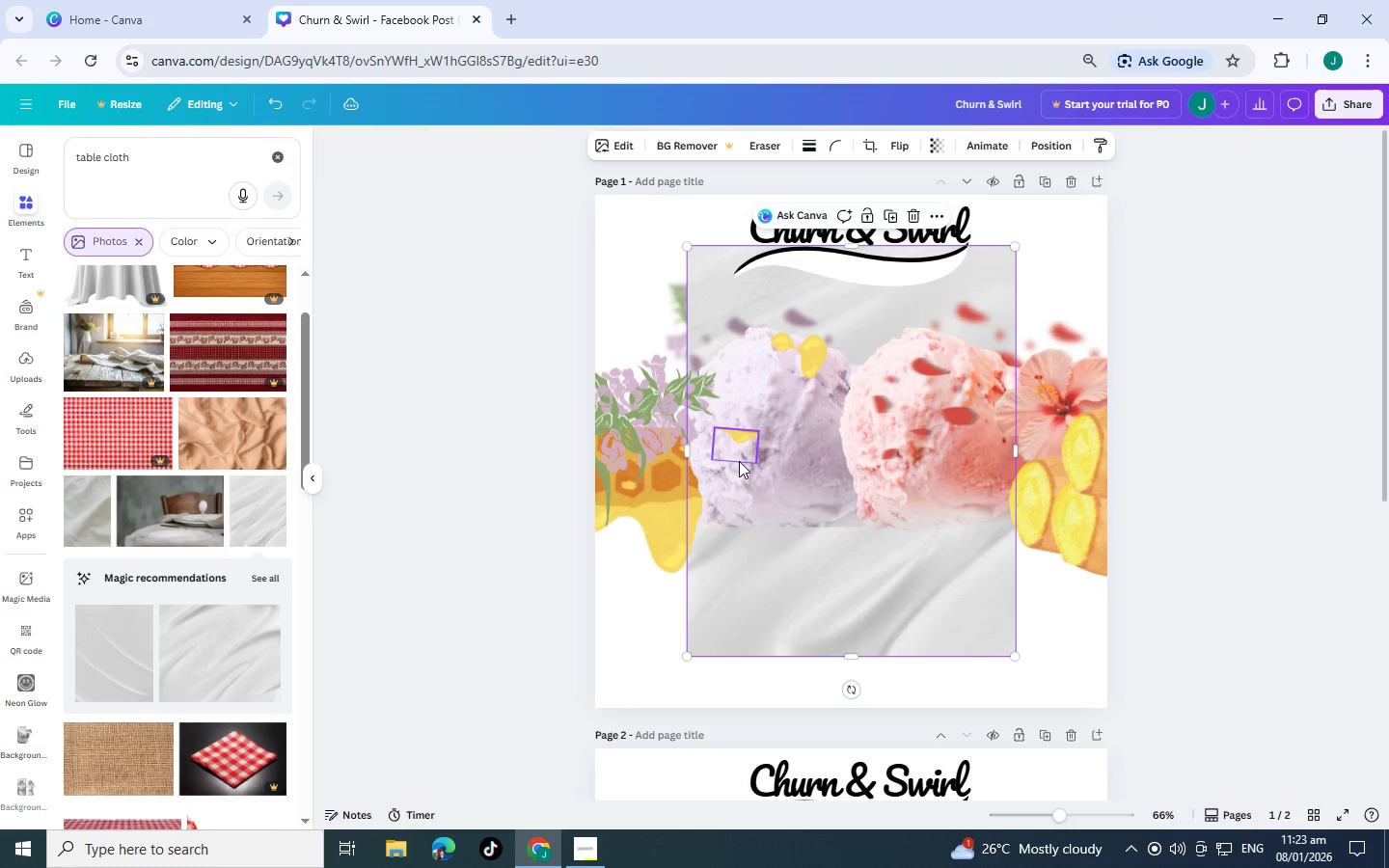 
key(Control+BracketLeft)
 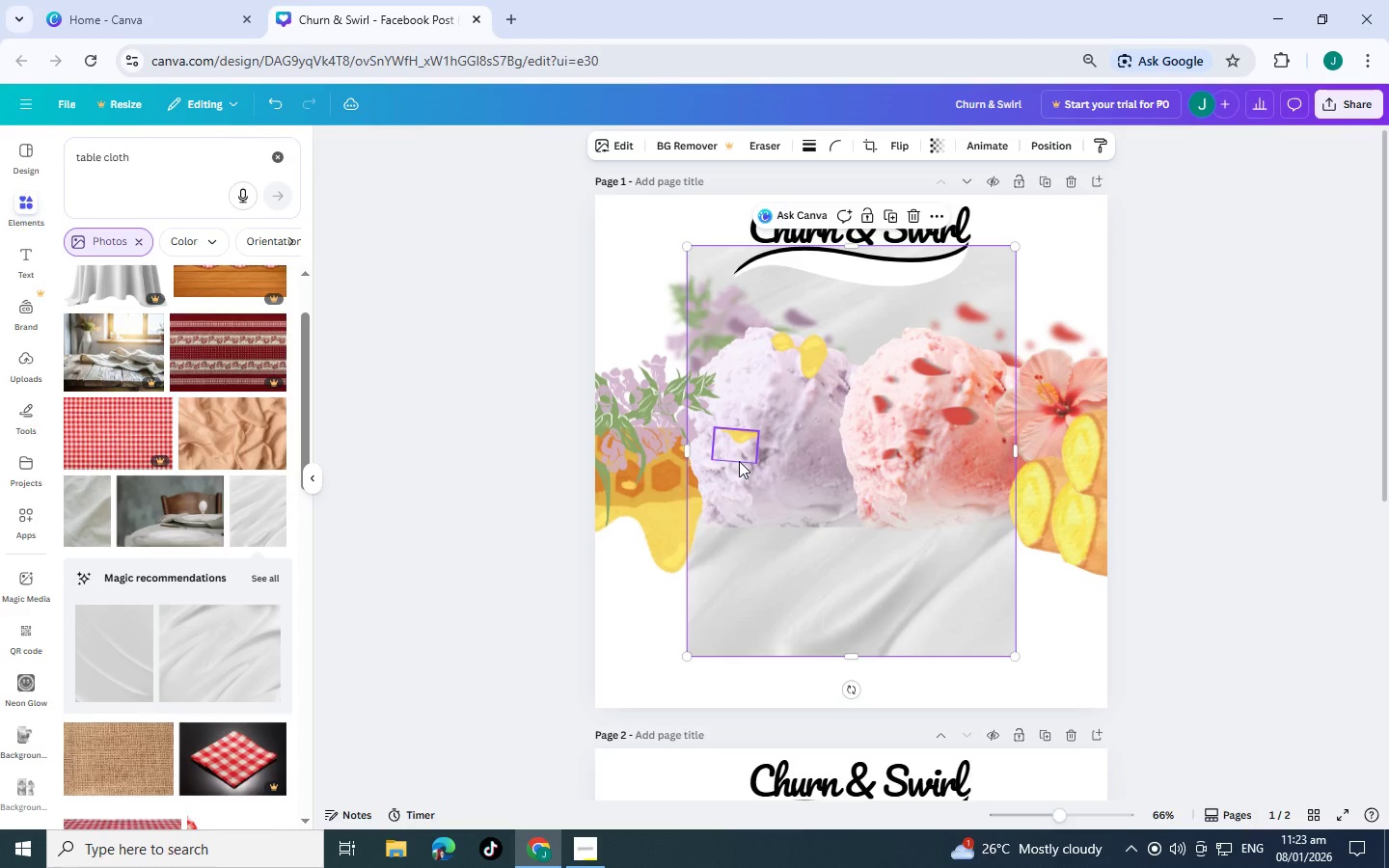 
key(Control+BracketLeft)
 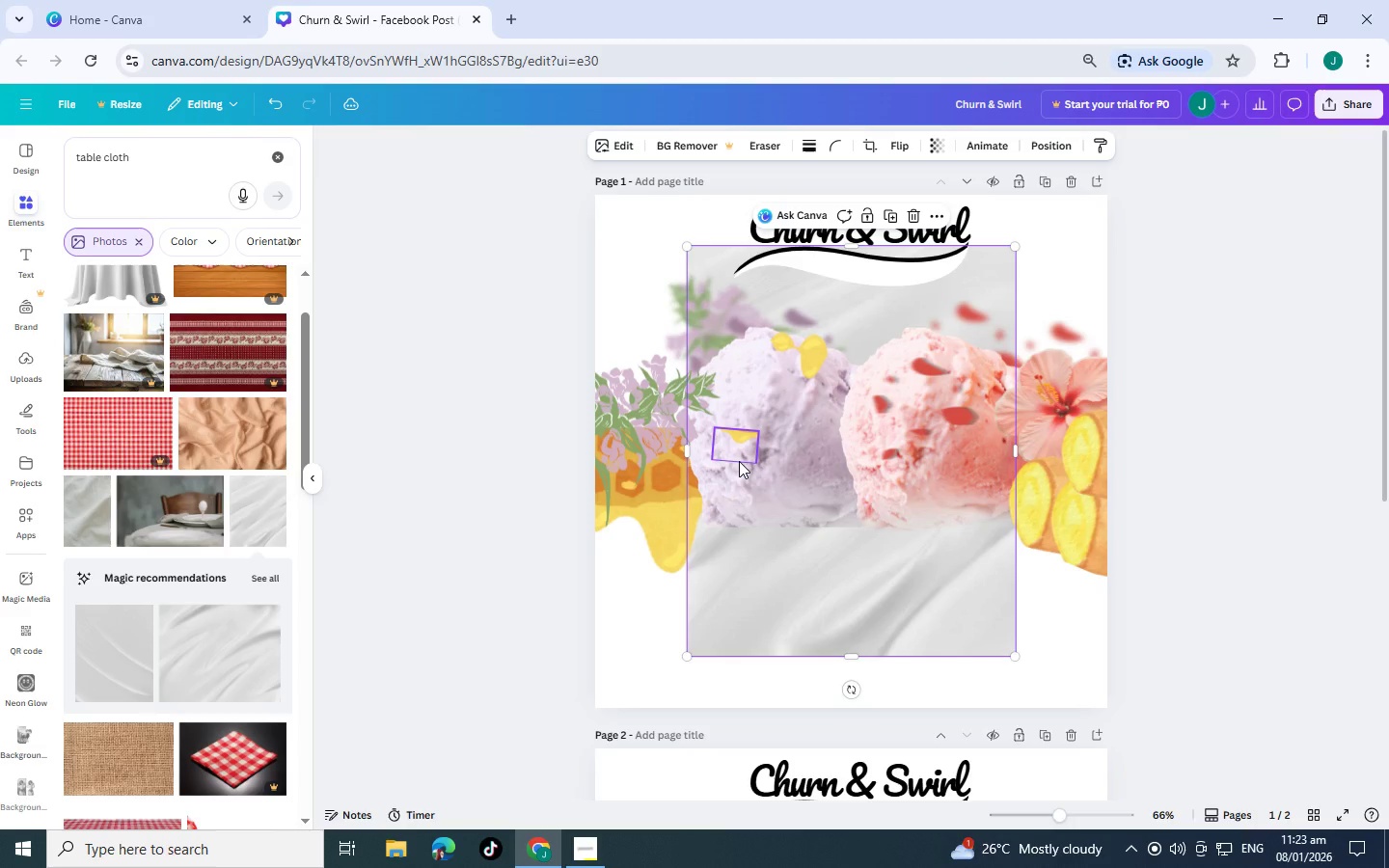 
key(Control+BracketLeft)
 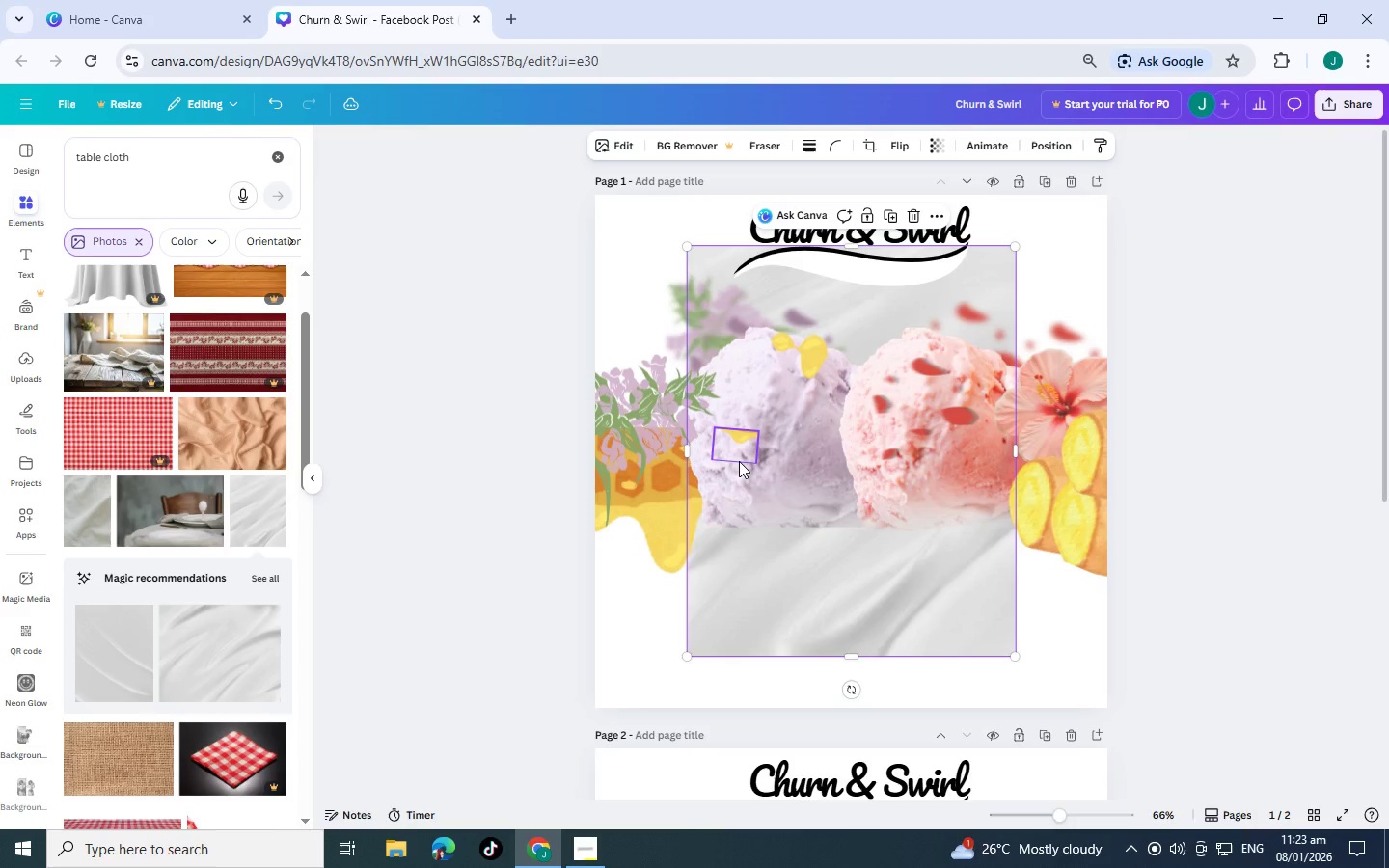 
key(Control+BracketLeft)
 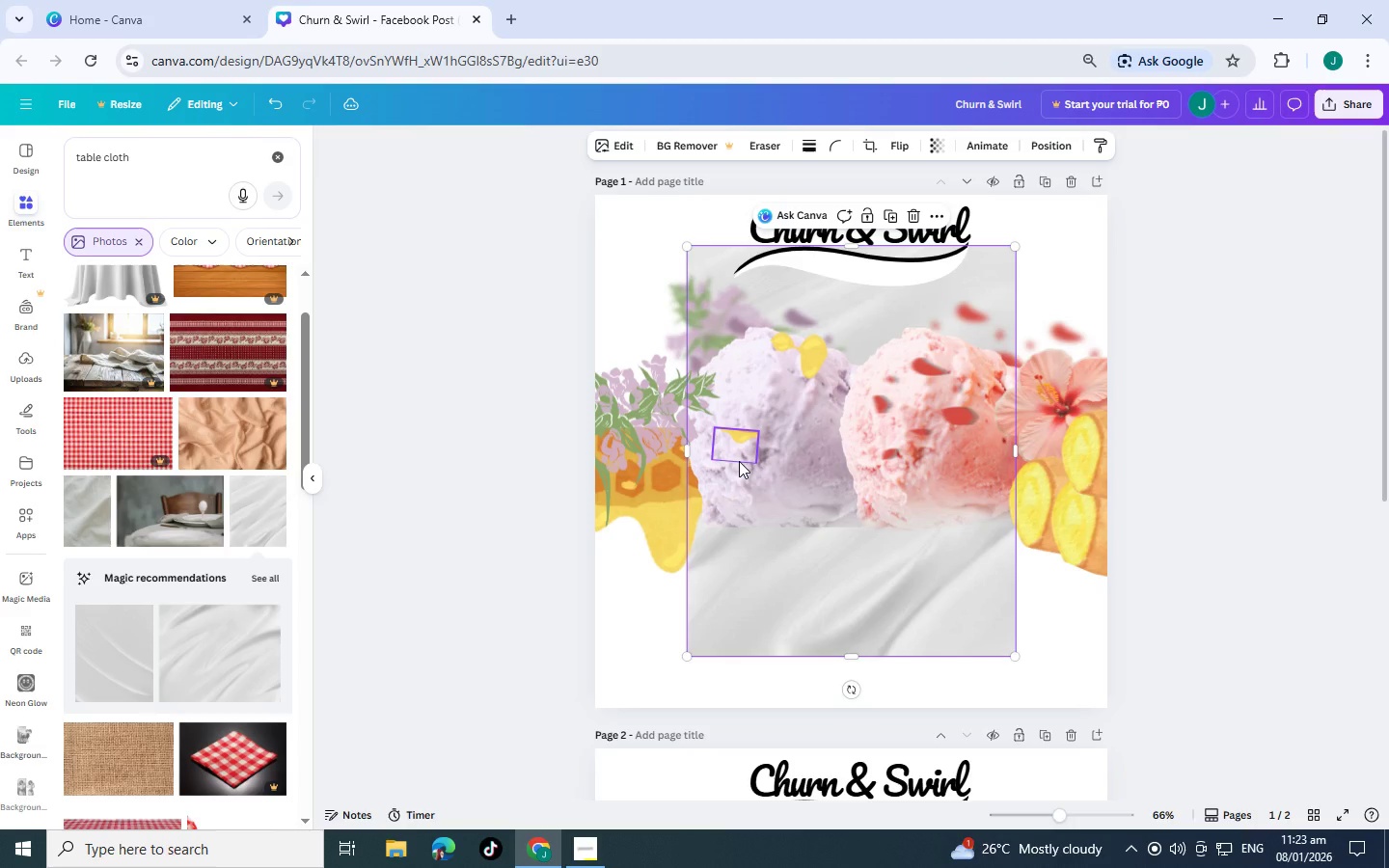 
key(Control+BracketLeft)
 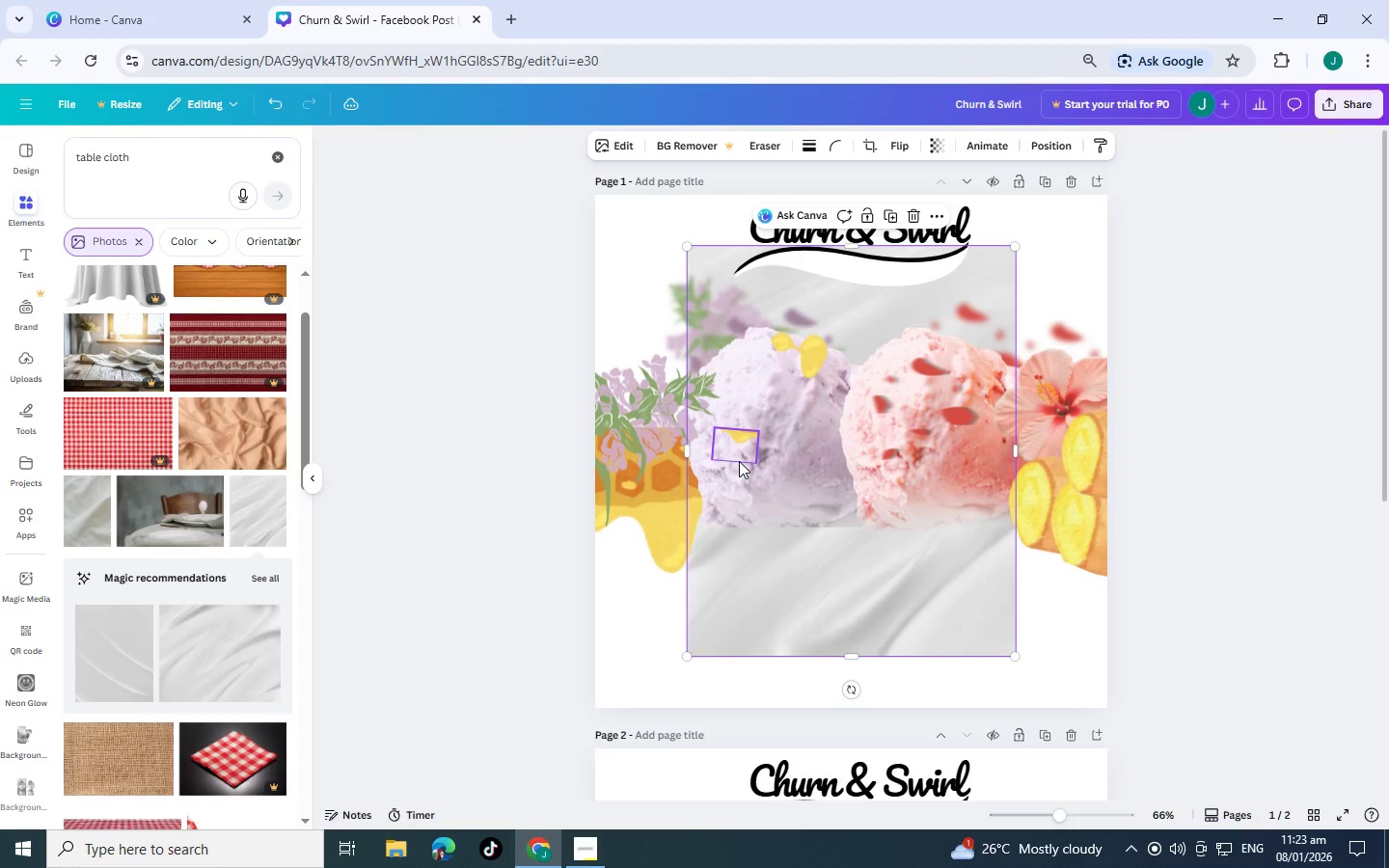 
key(Control+BracketLeft)
 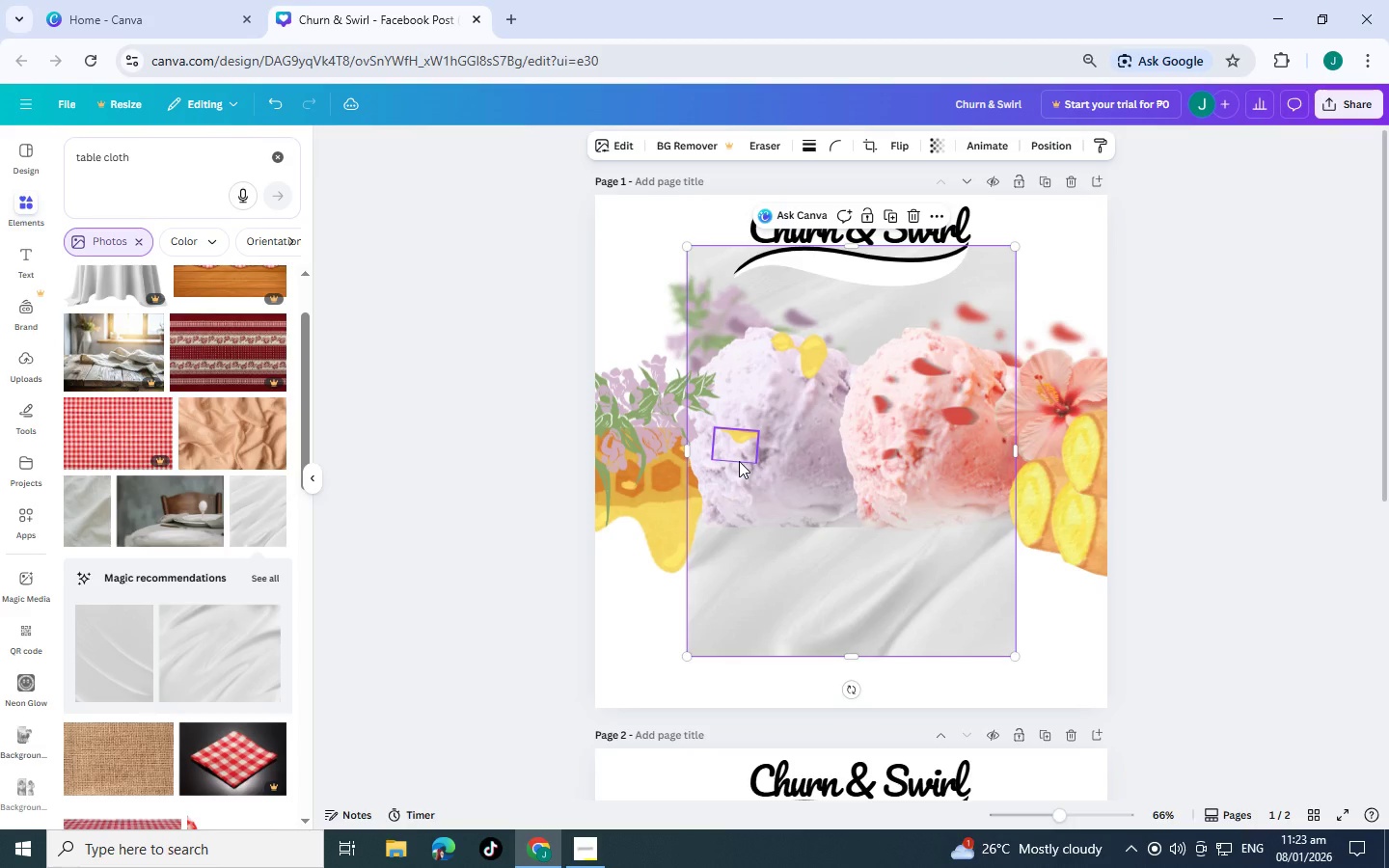 
key(Control+BracketLeft)
 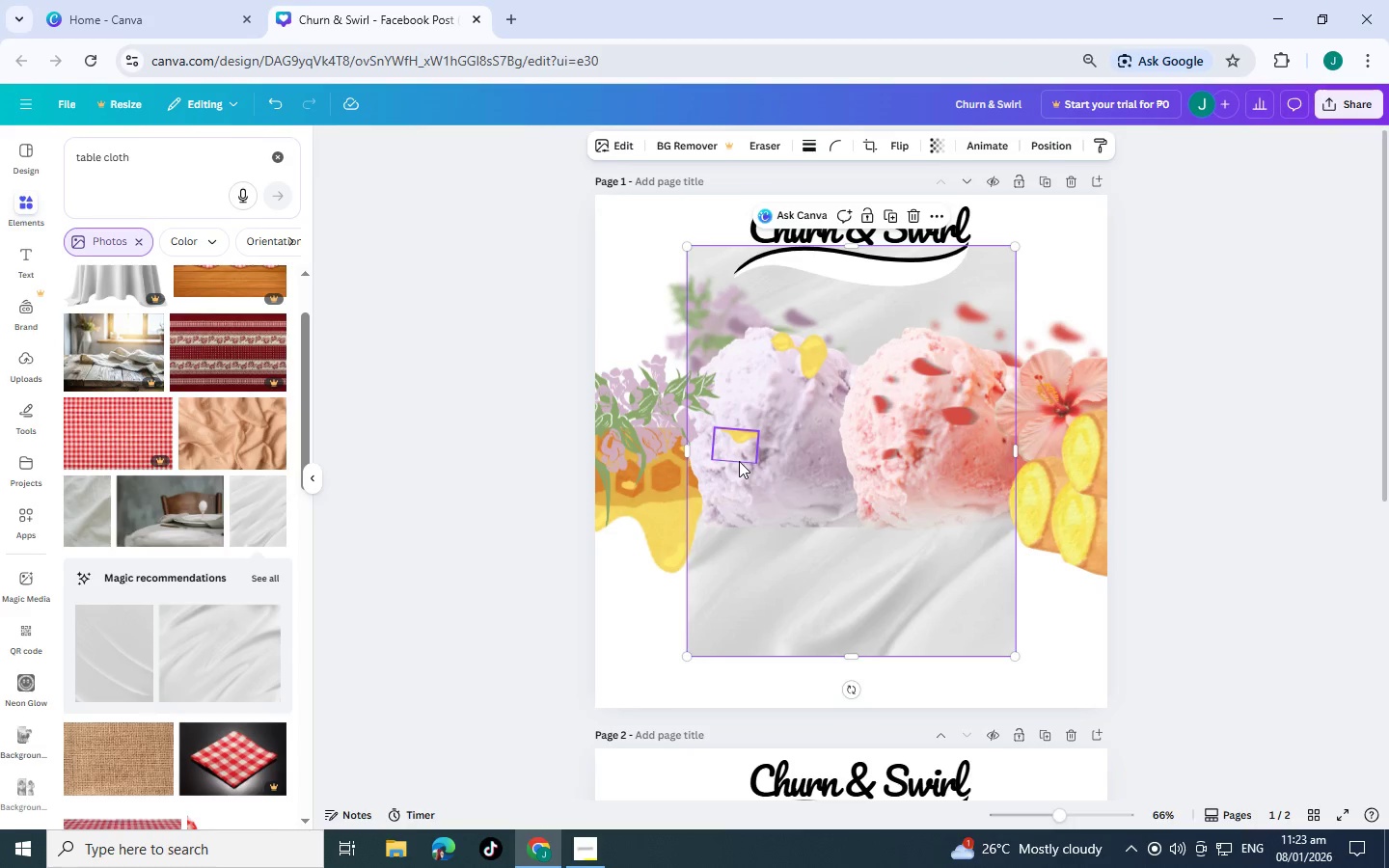 
scroll: coordinate [738, 461], scroll_direction: down, amount: 1.0
 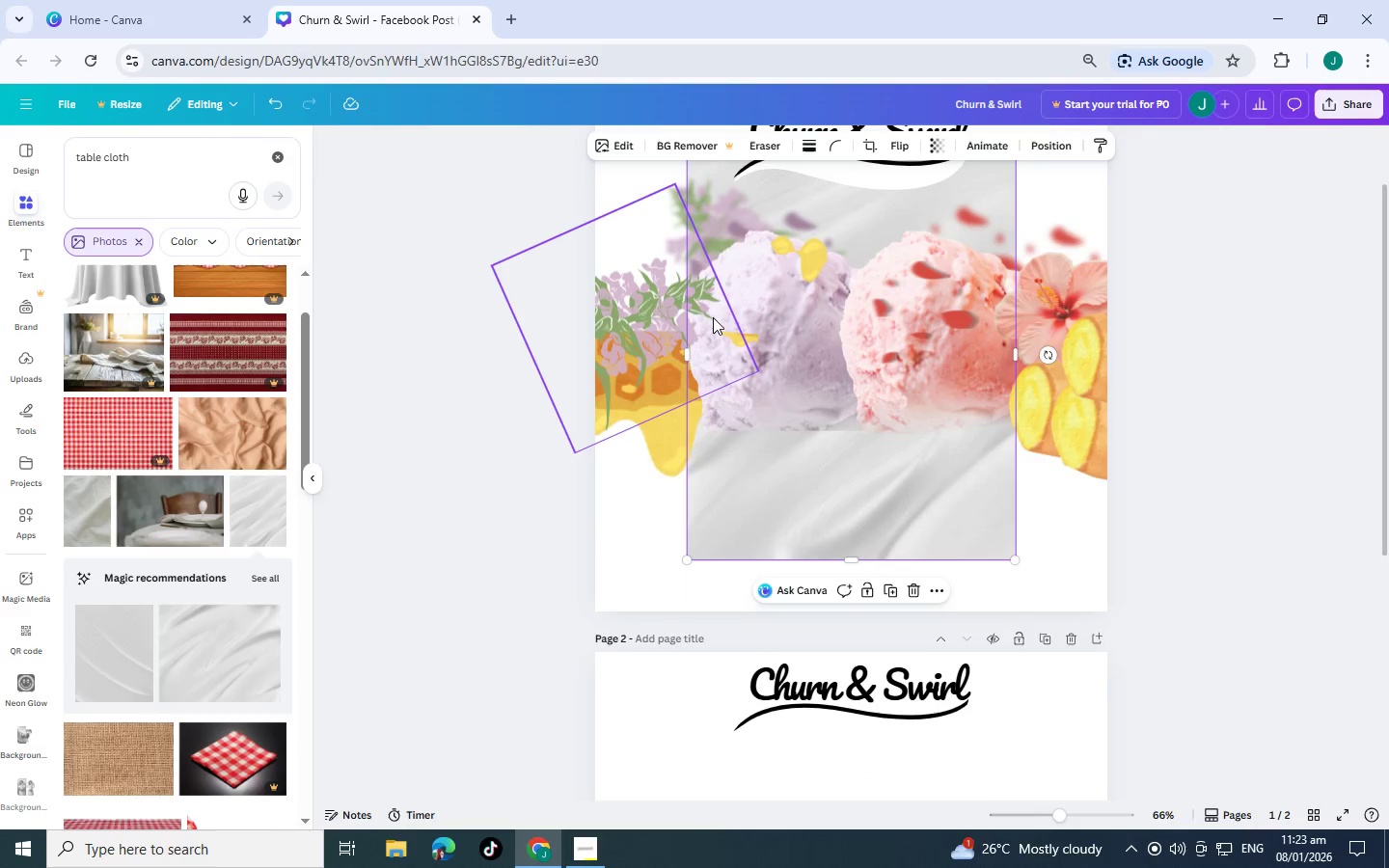 
scroll: coordinate [713, 318], scroll_direction: up, amount: 2.0
 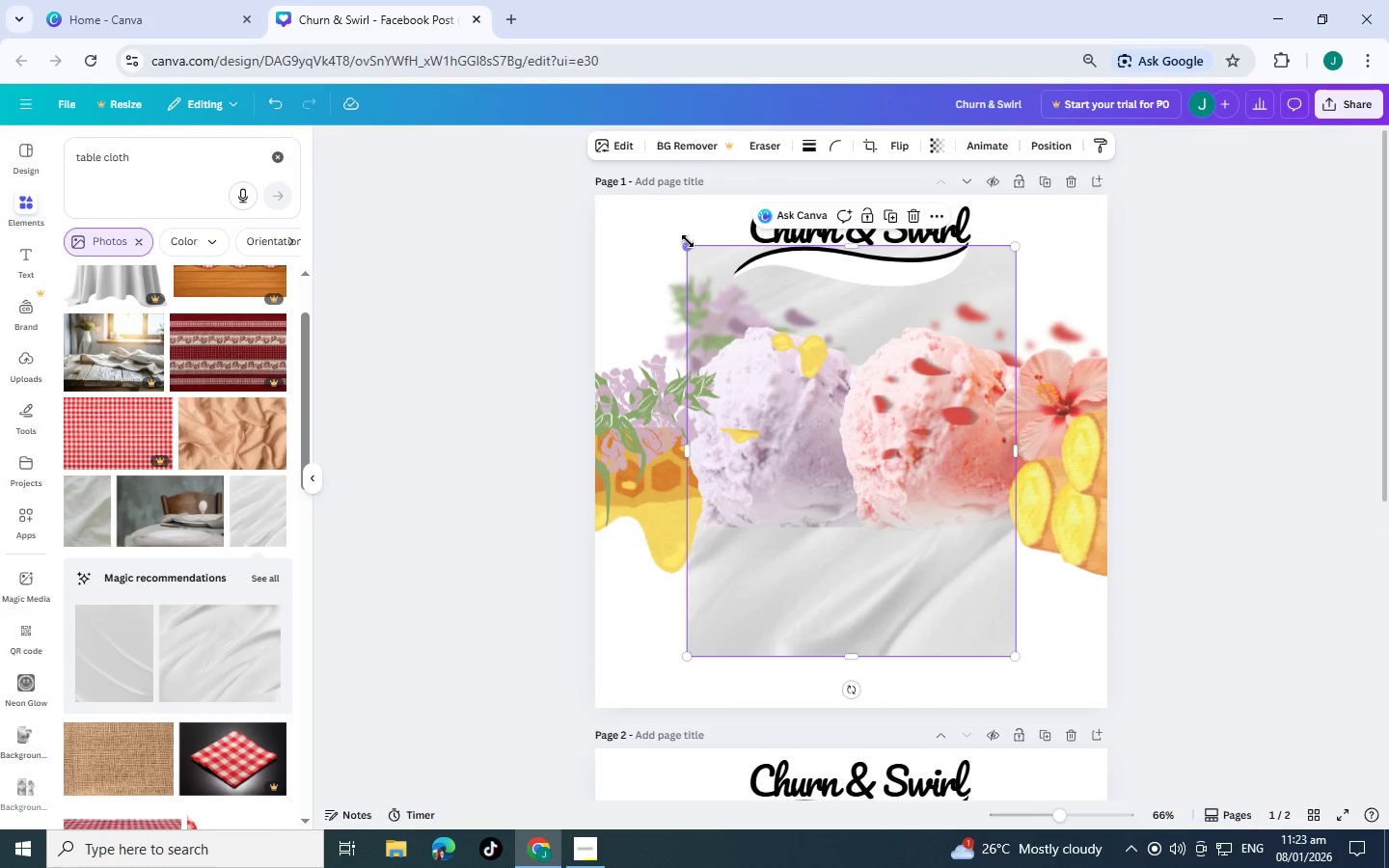 
left_click_drag(start_coordinate=[688, 241], to_coordinate=[447, 191])
 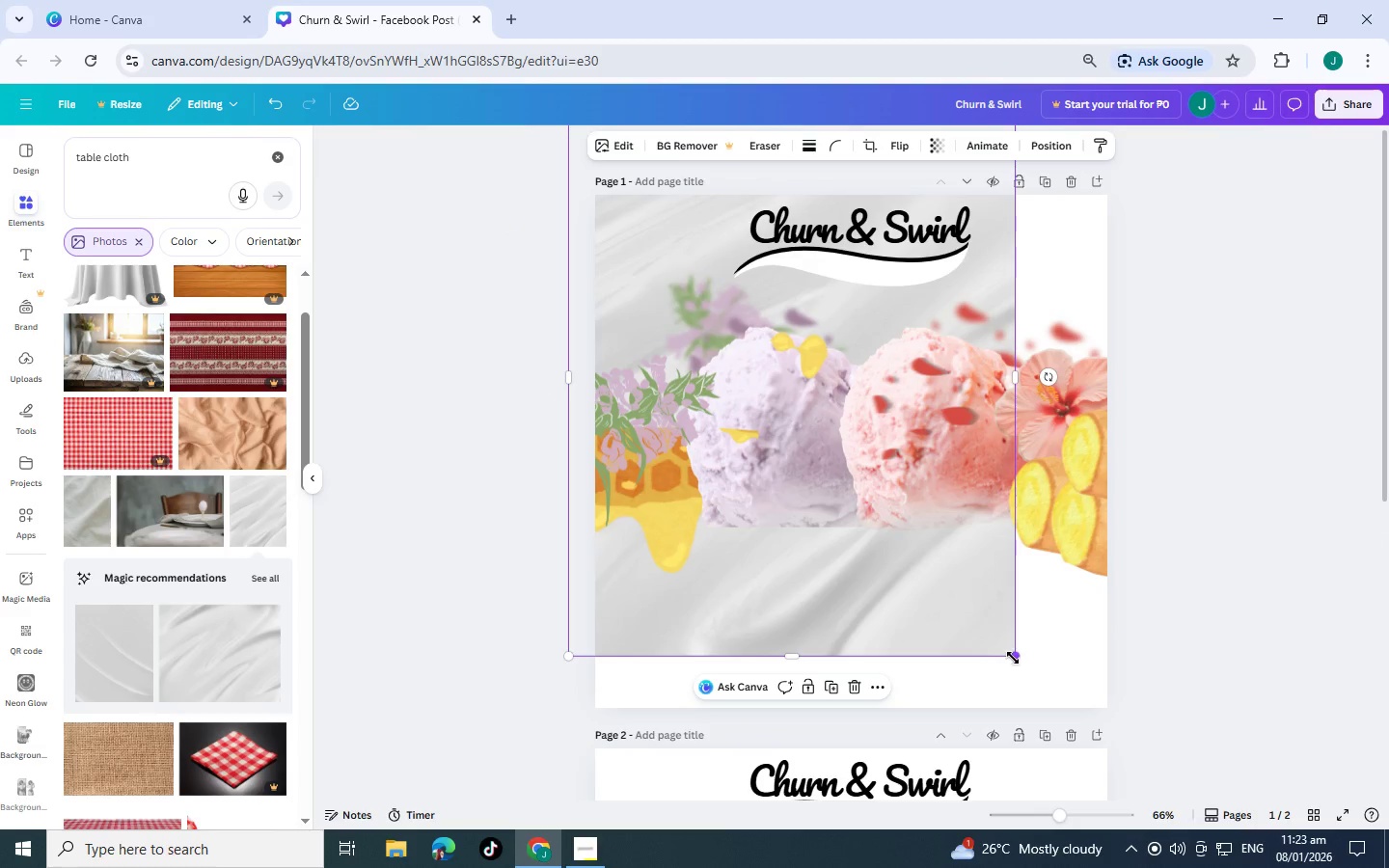 
left_click_drag(start_coordinate=[1015, 658], to_coordinate=[1183, 709])
 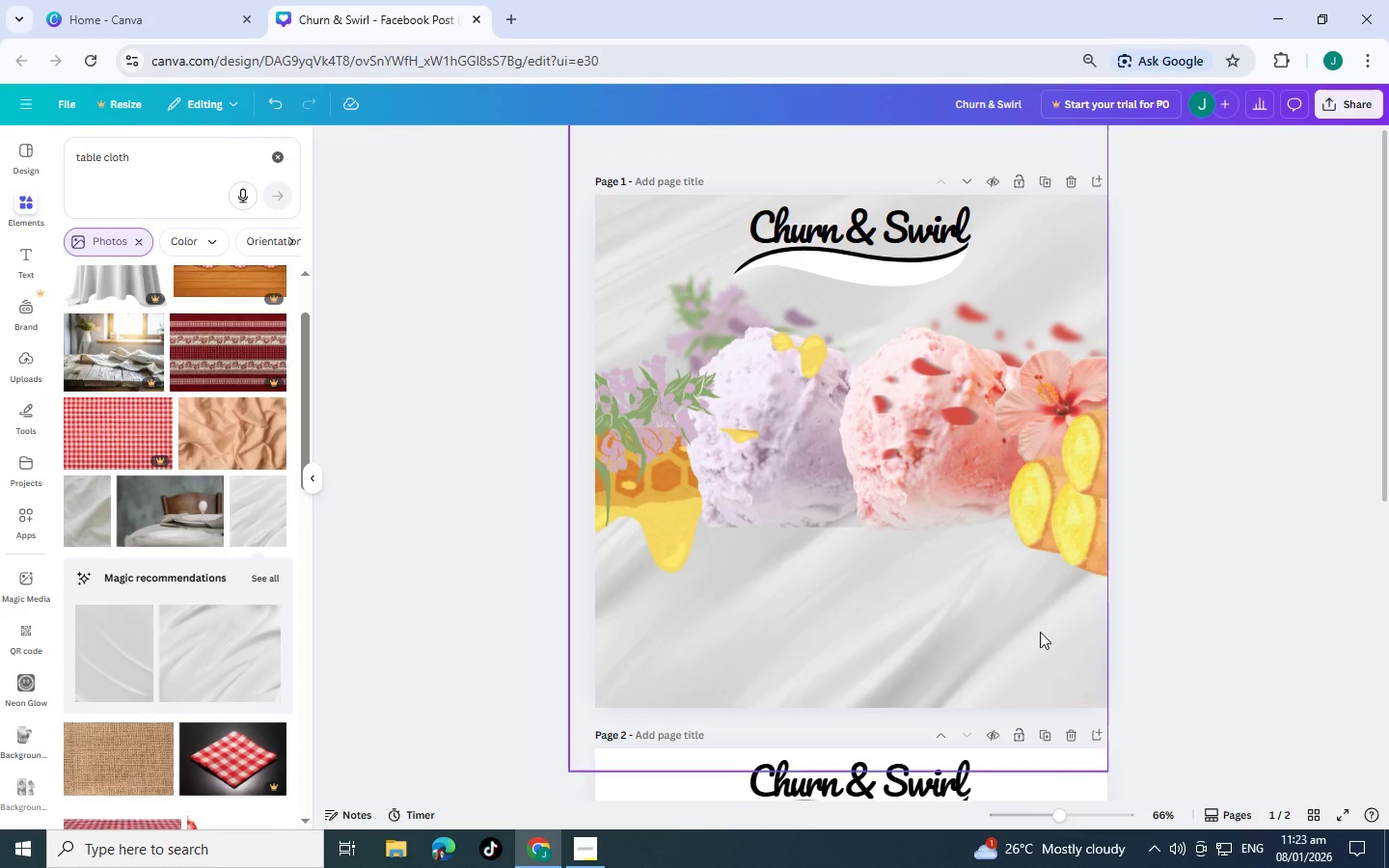 
left_click([987, 632])
 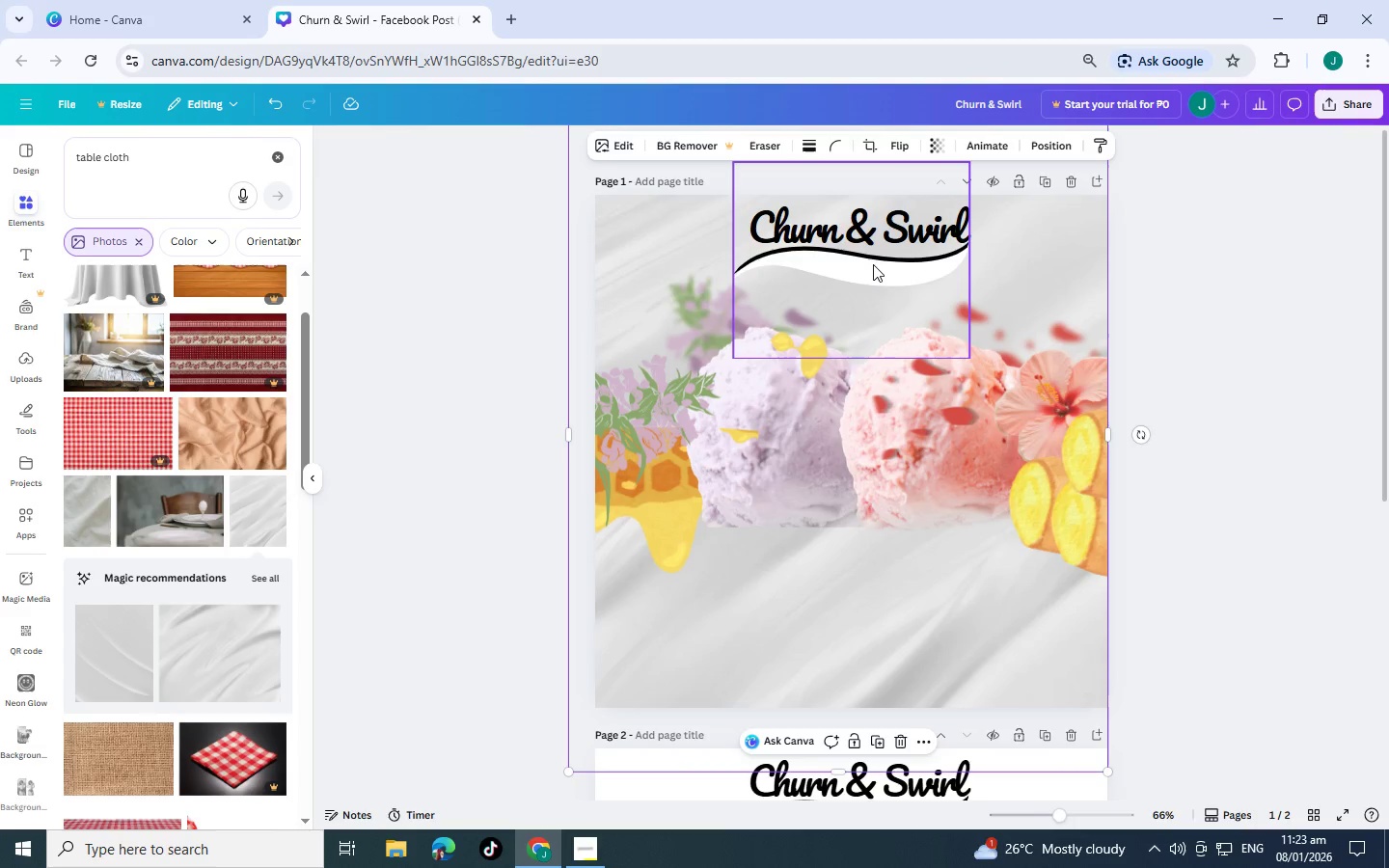 
left_click([869, 263])
 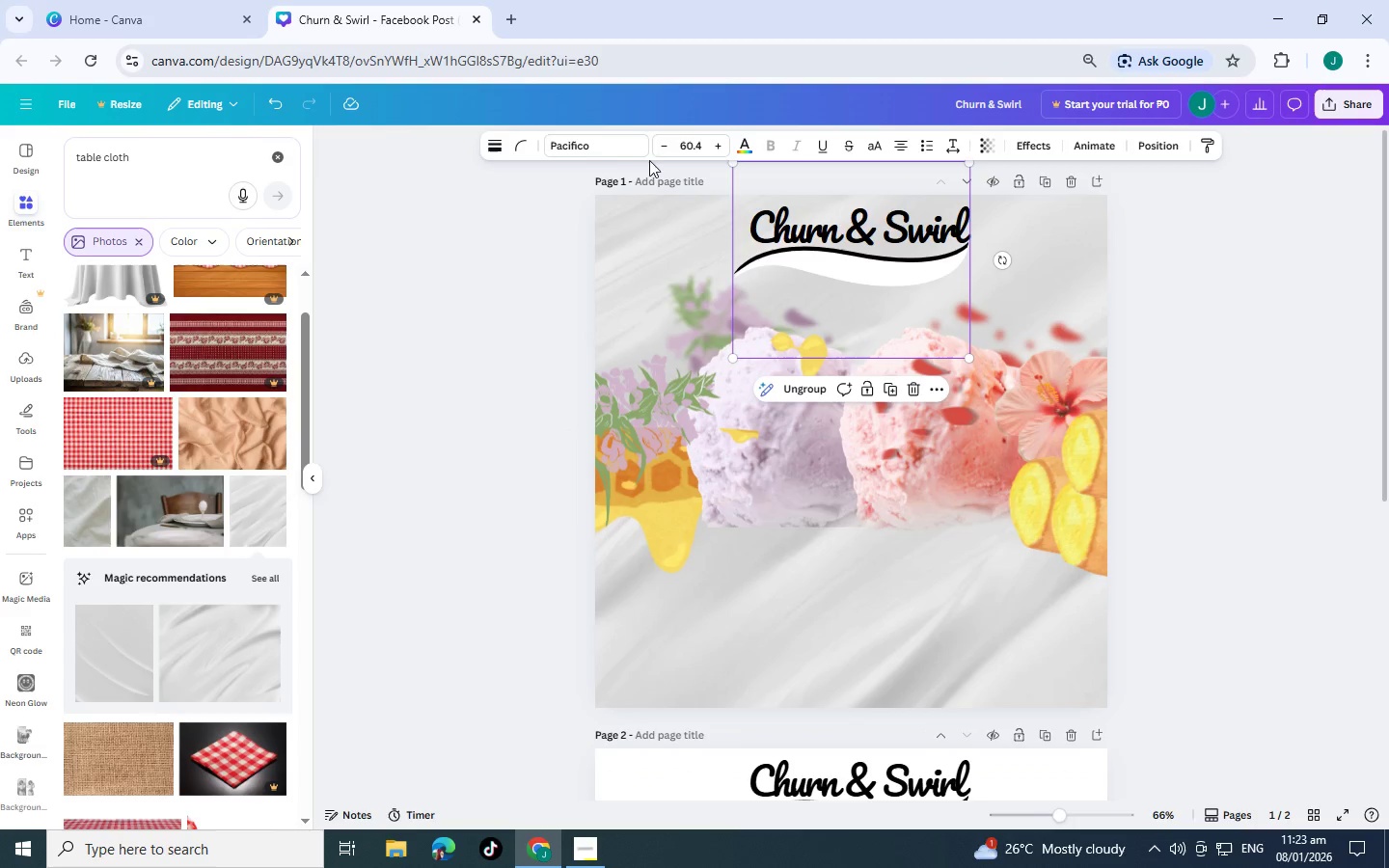 
left_click([803, 393])
 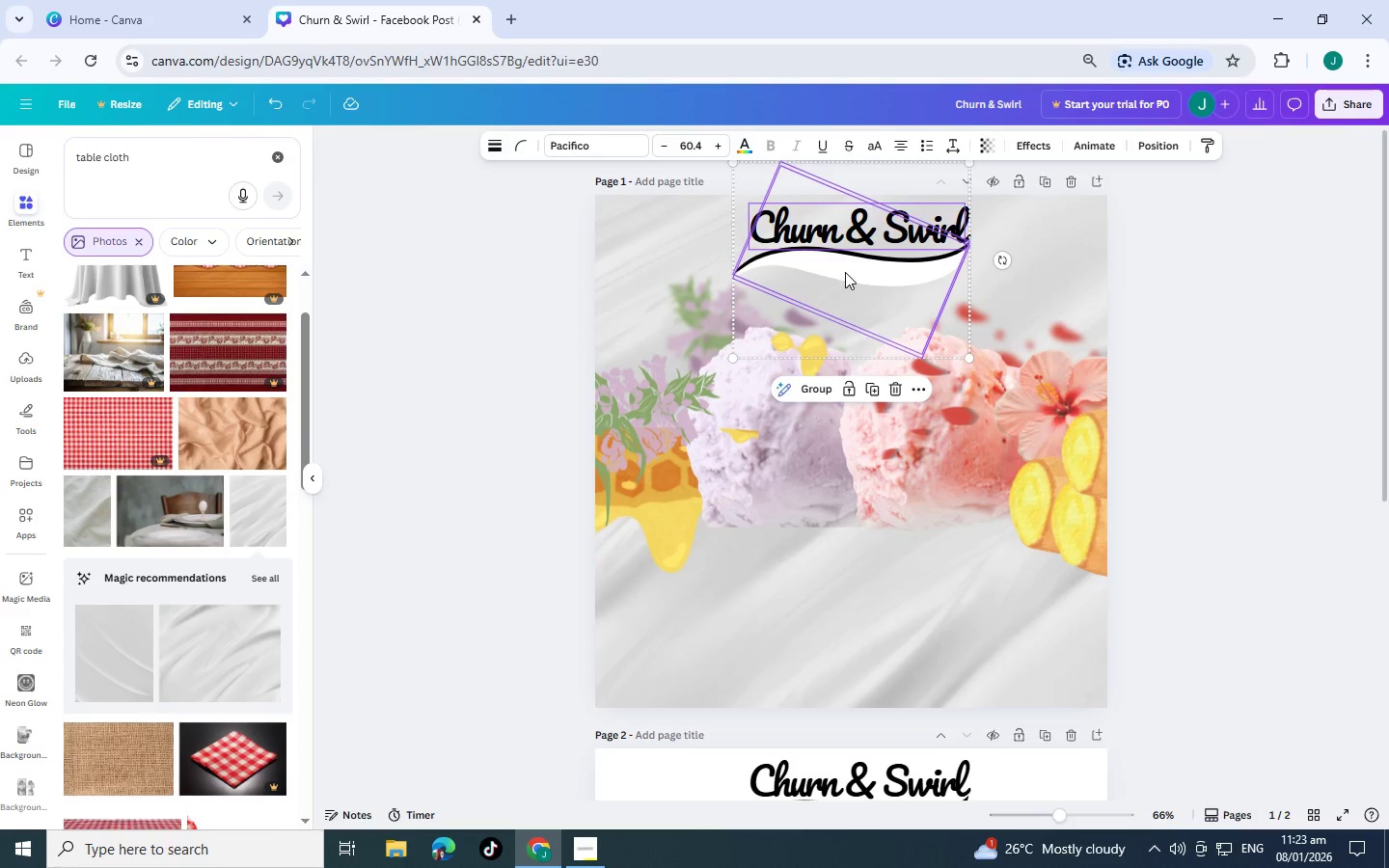 
left_click([848, 272])
 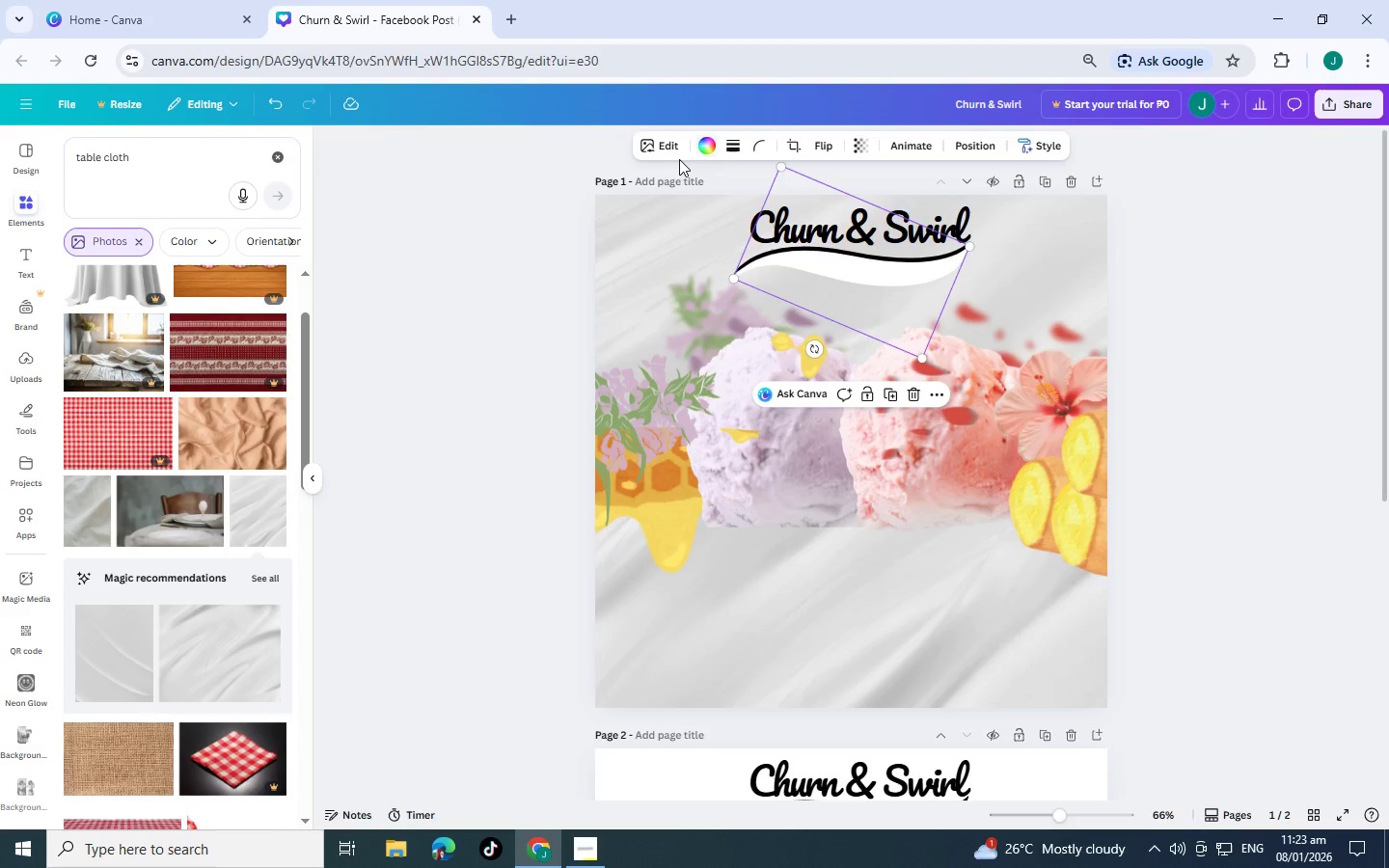 
left_click([666, 155])
 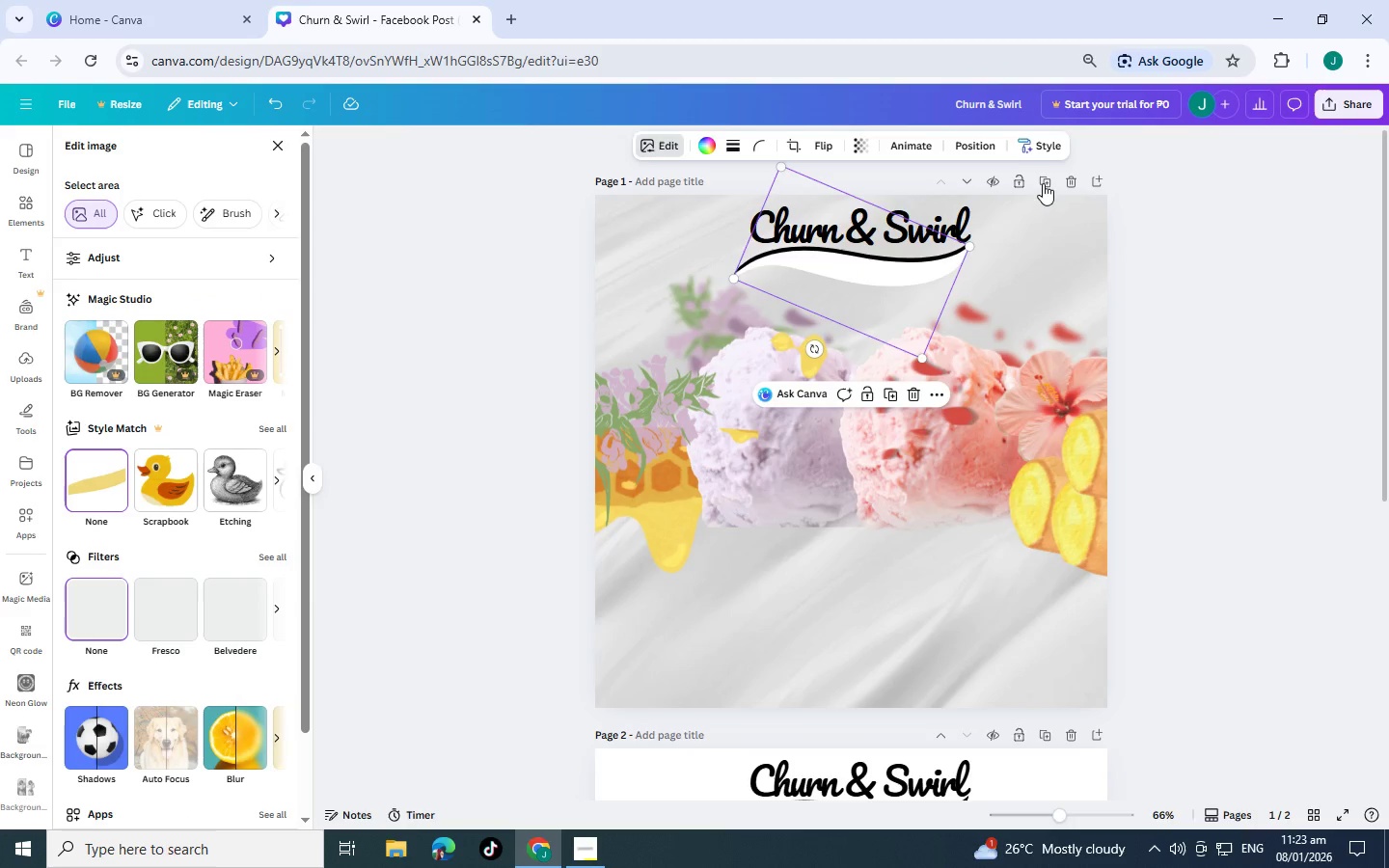 
left_click([976, 143])
 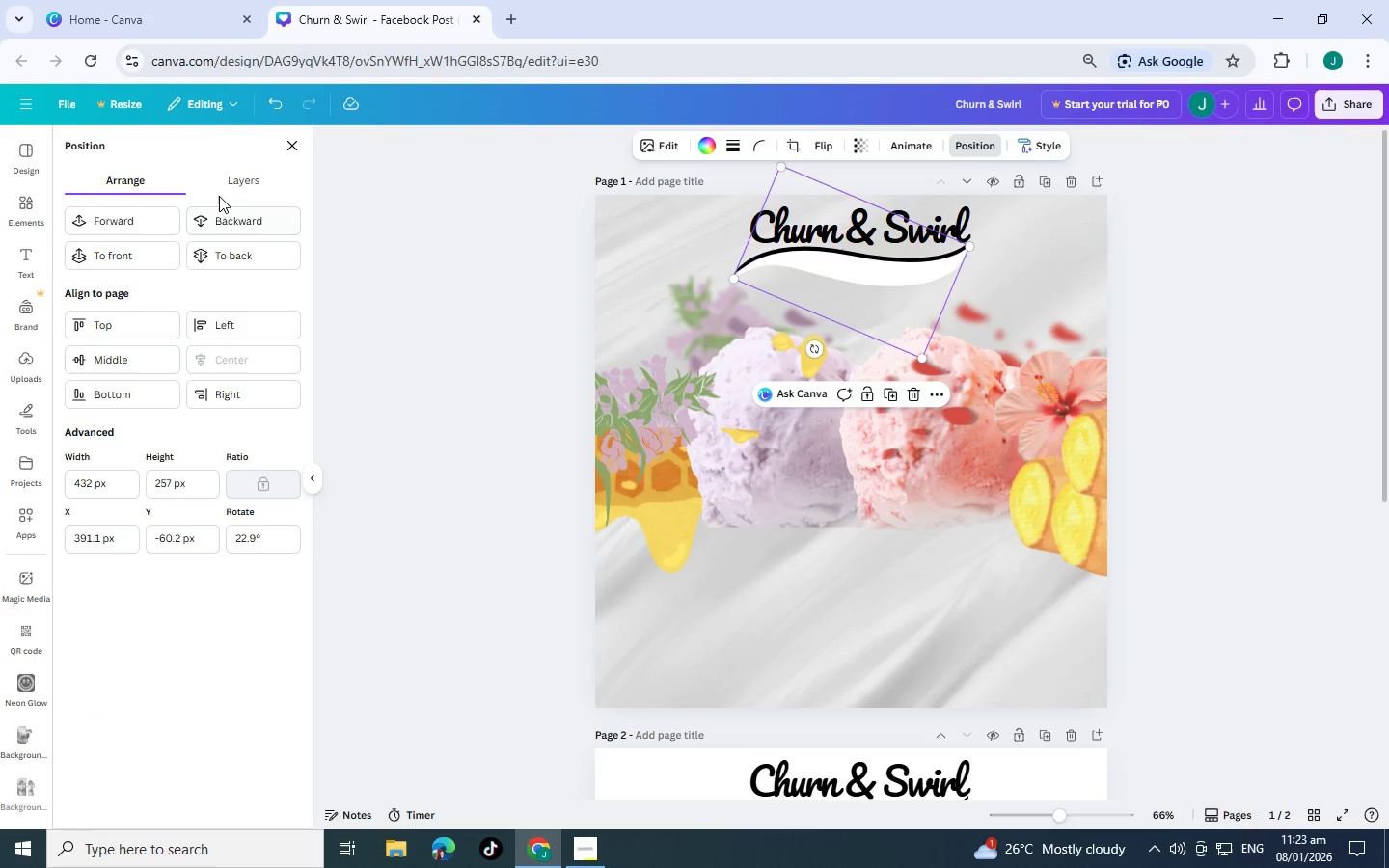 
double_click([222, 188])
 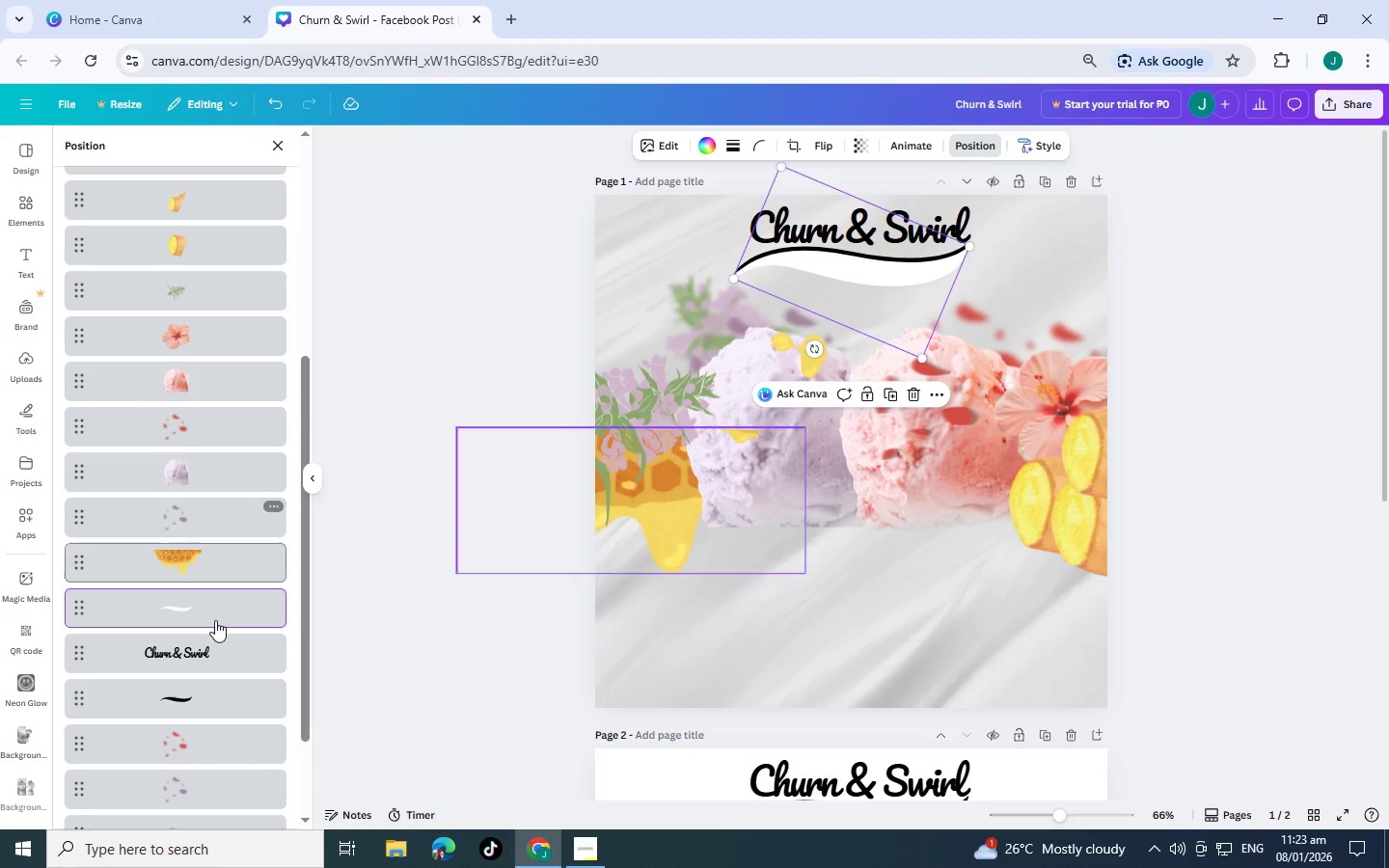 
left_click([205, 612])
 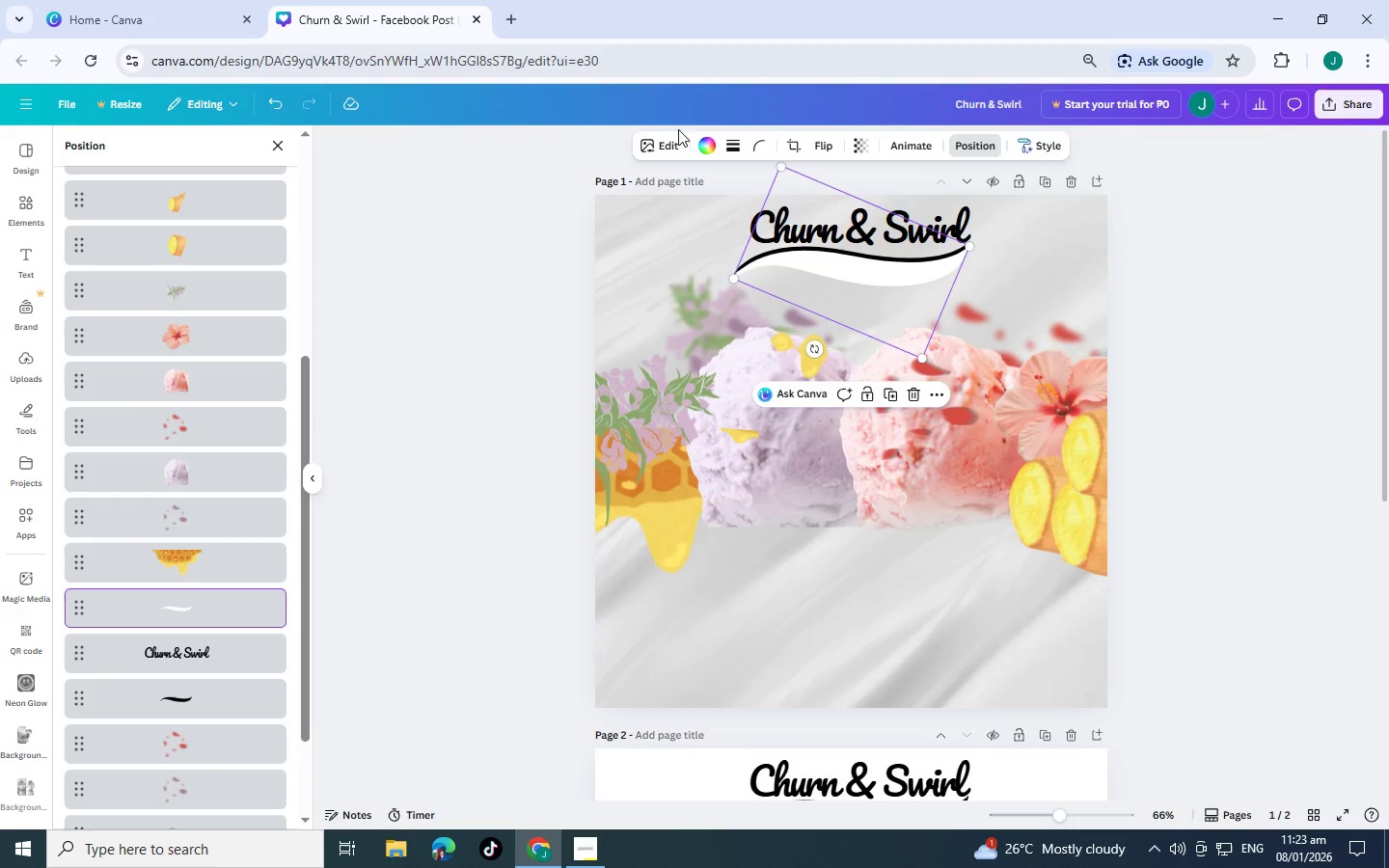 
left_click([699, 148])
 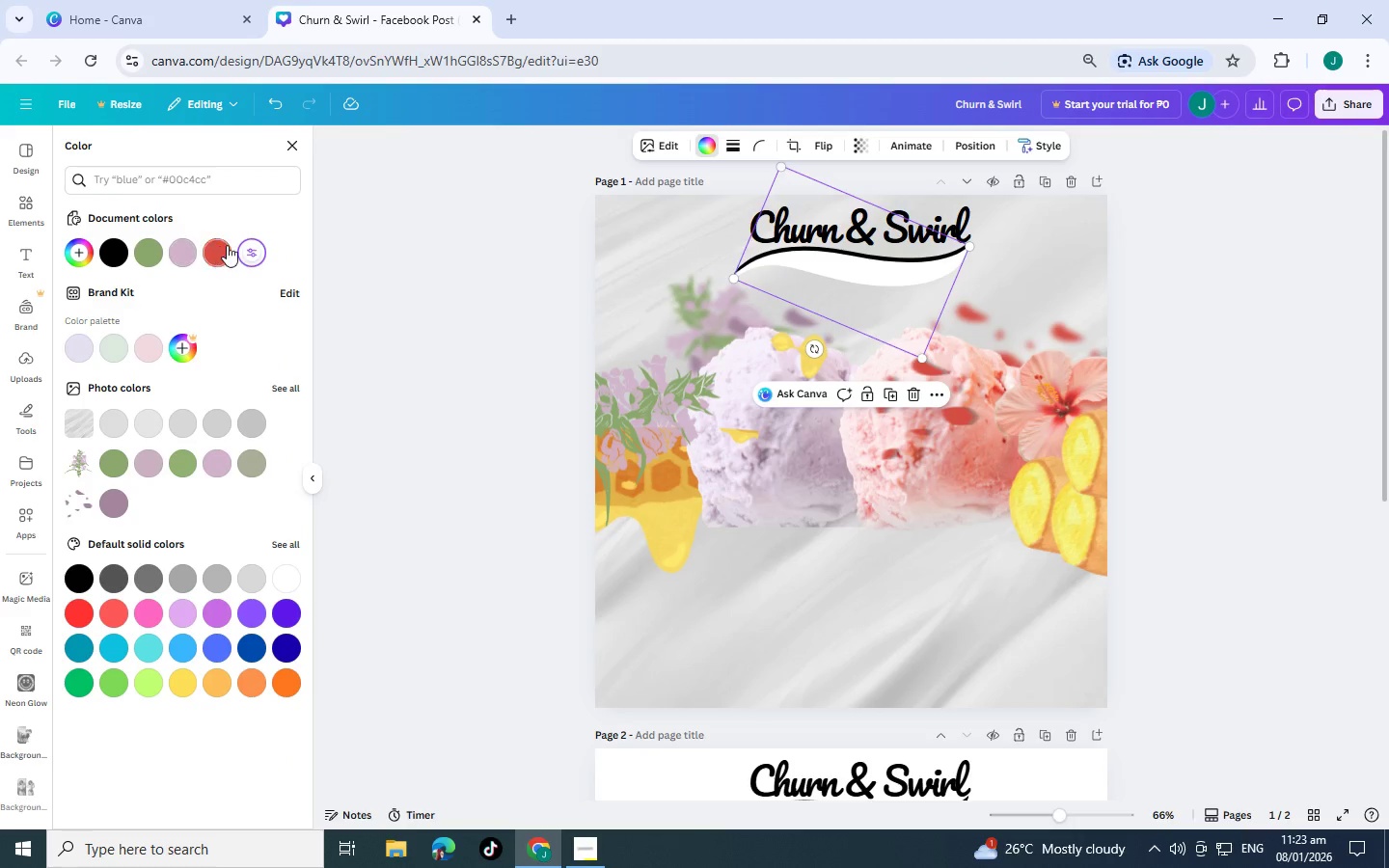 
left_click([251, 250])
 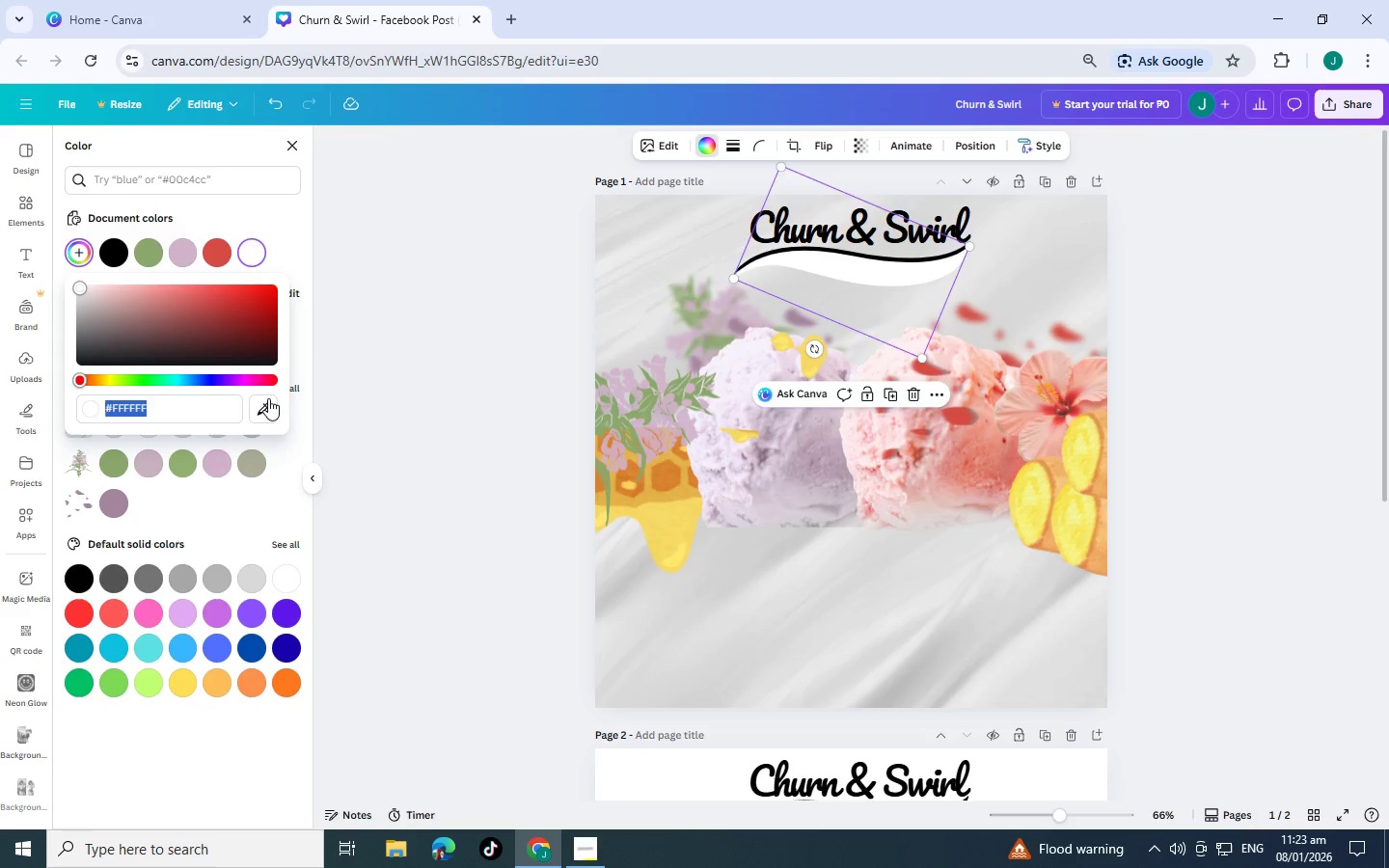 
left_click([265, 399])
 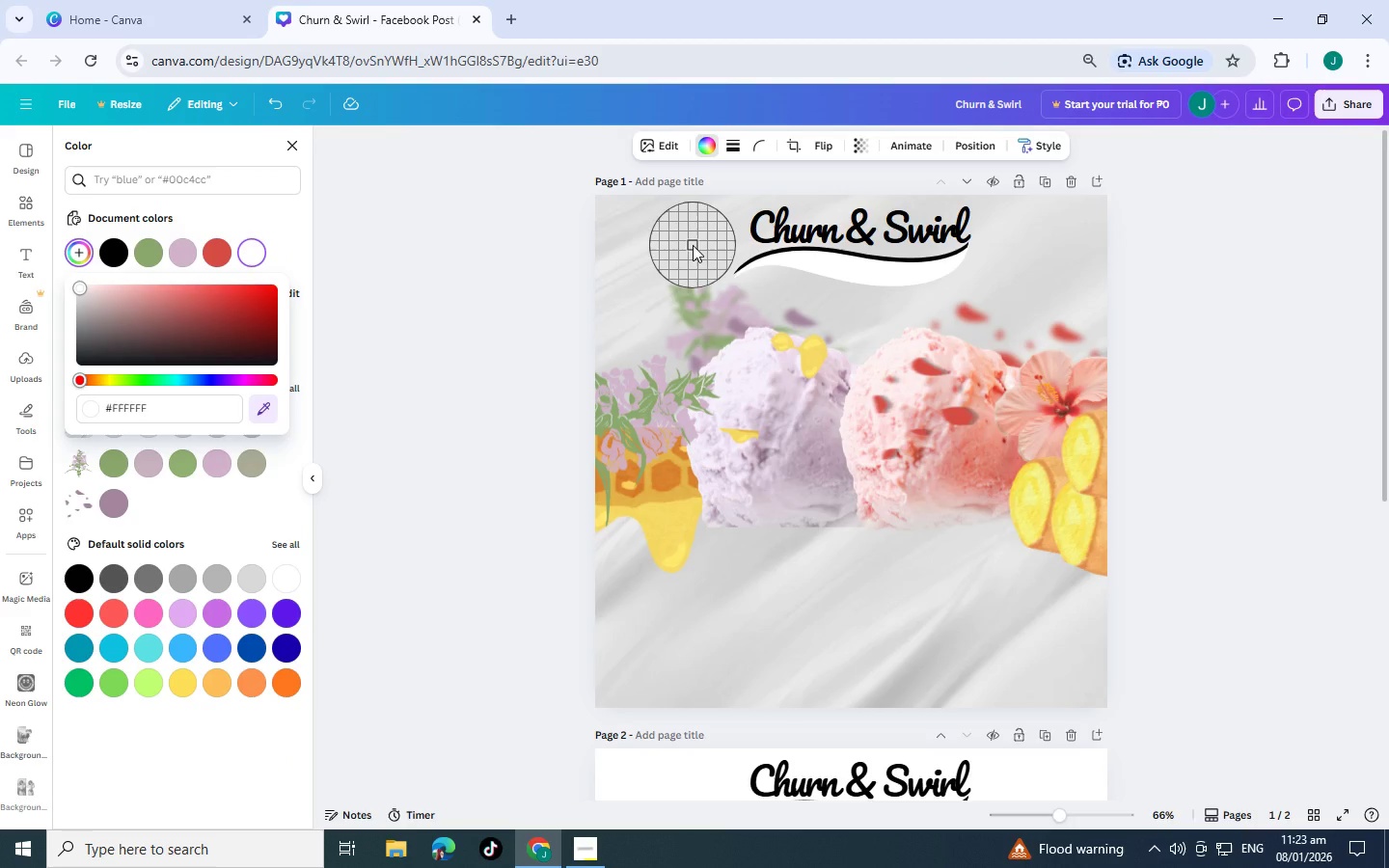 
left_click([693, 245])
 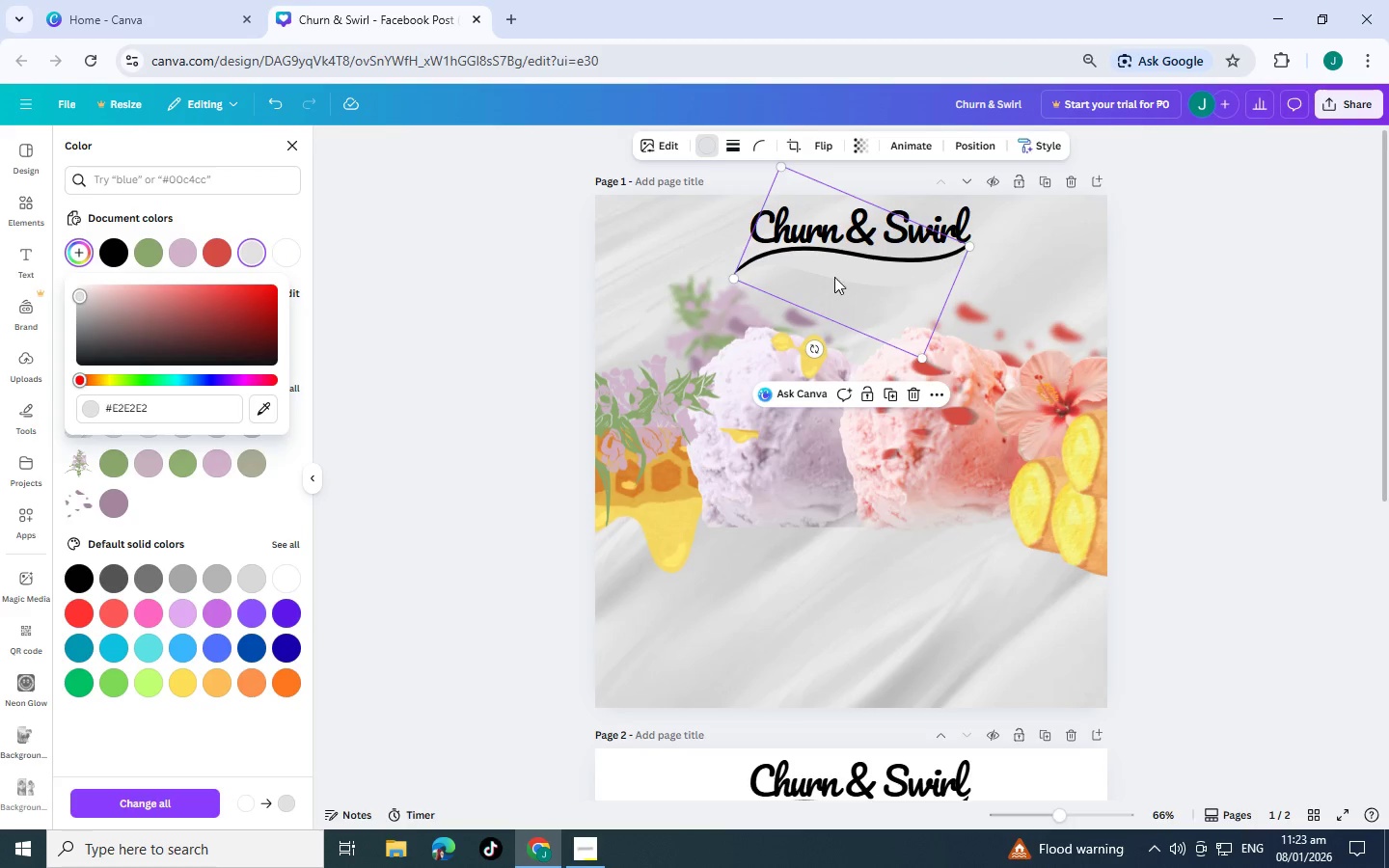 
left_click([1160, 291])
 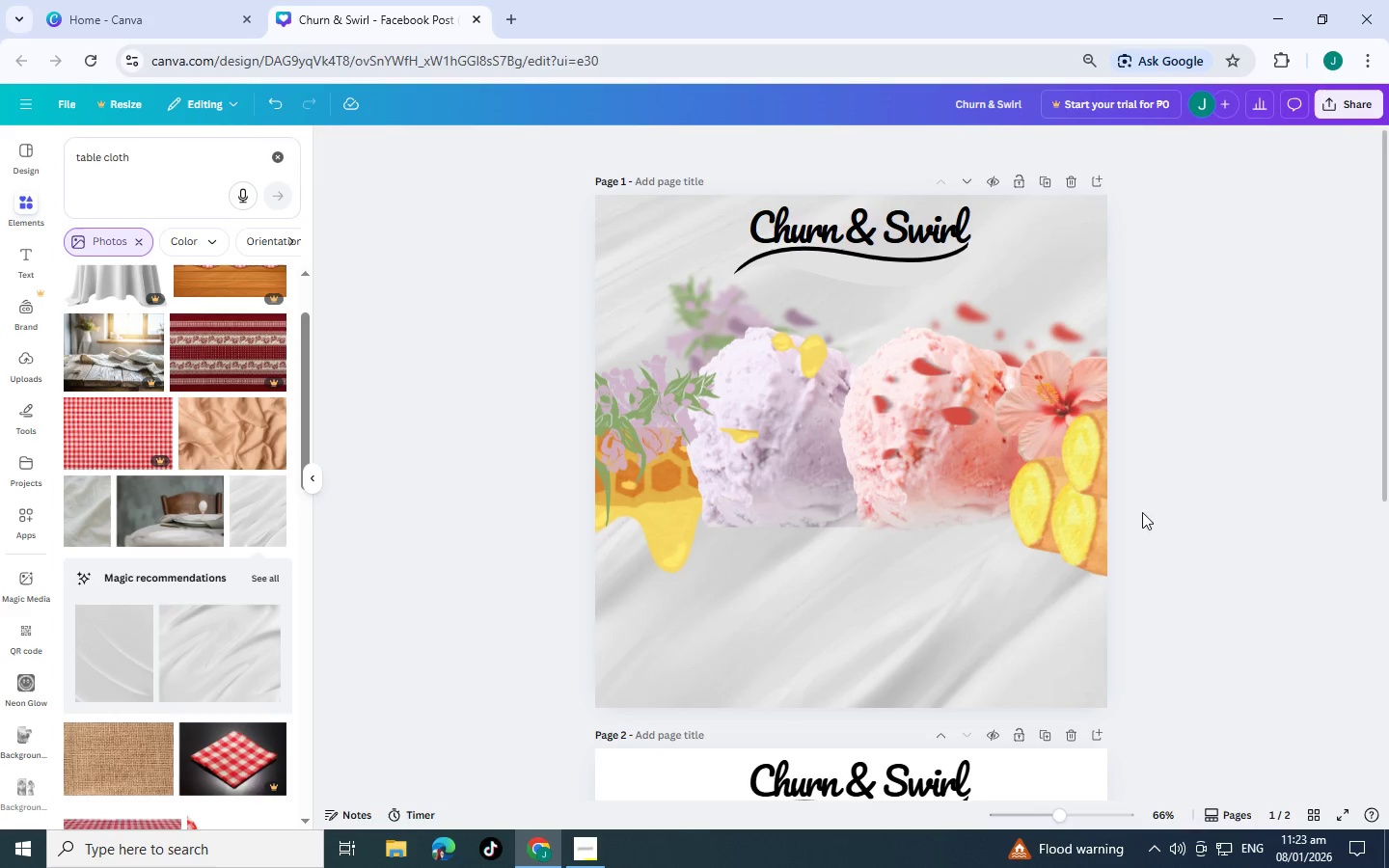 
scroll: coordinate [1117, 500], scroll_direction: down, amount: 1.0
 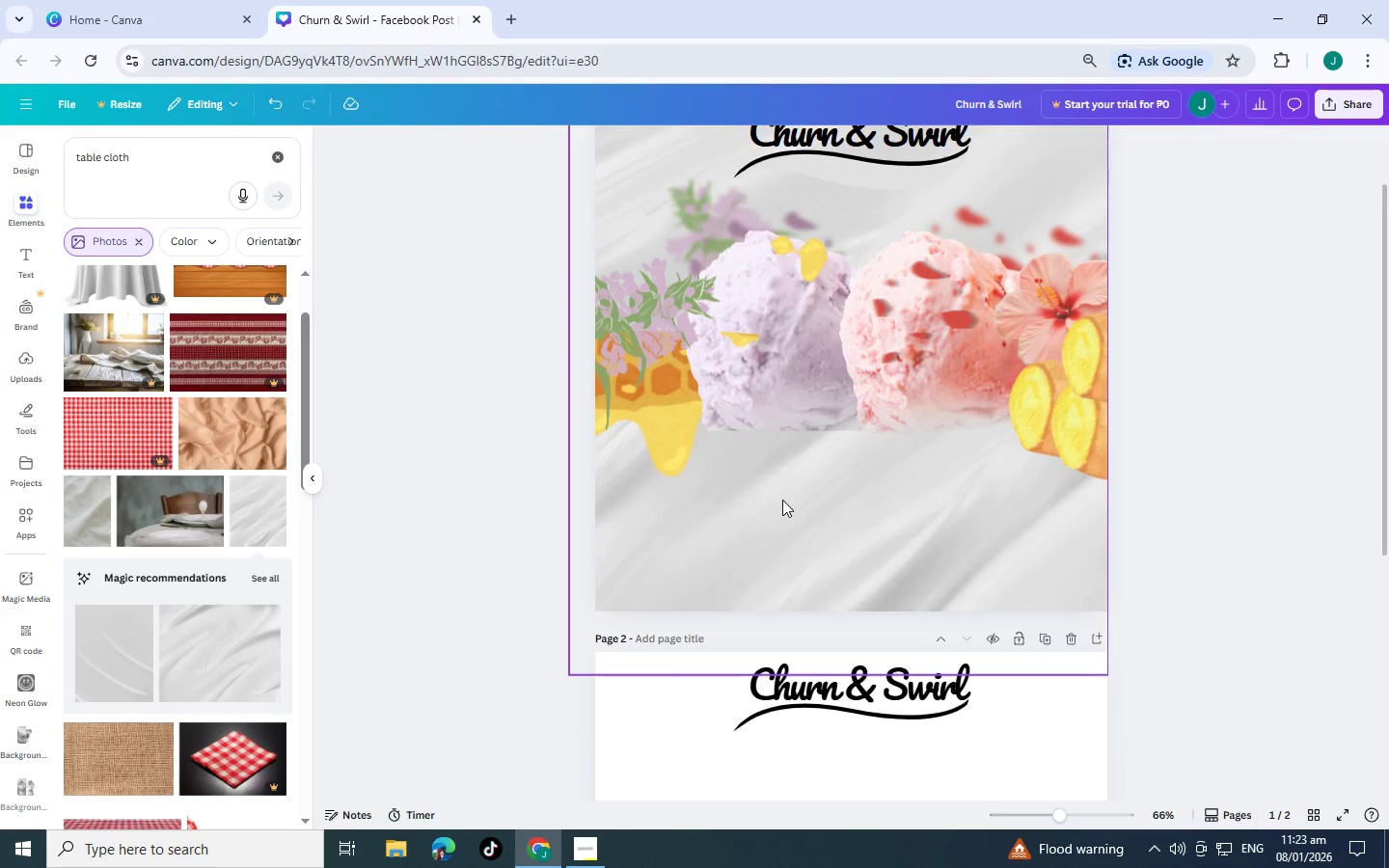 
scroll: coordinate [788, 507], scroll_direction: up, amount: 1.0
 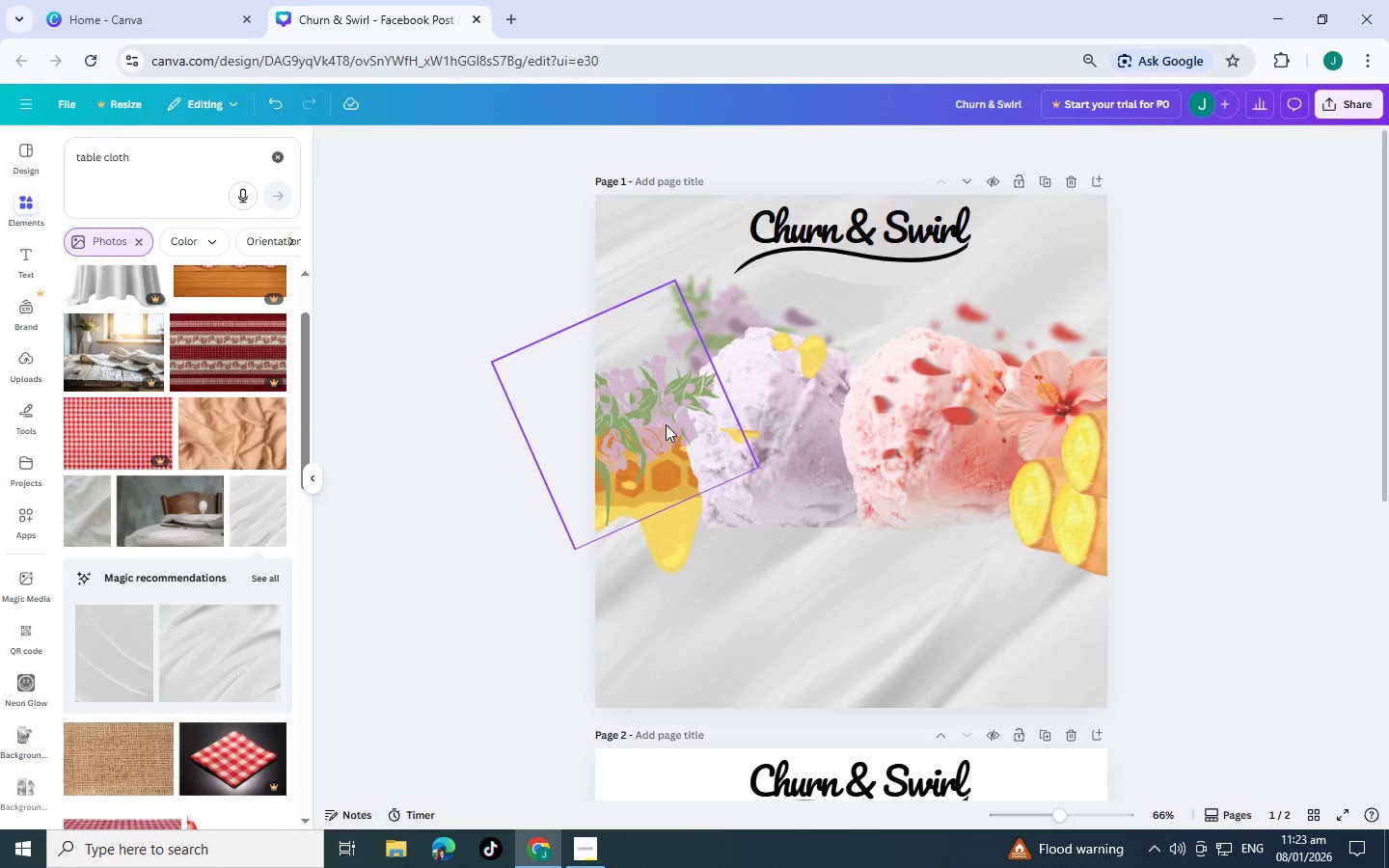 
left_click_drag(start_coordinate=[650, 419], to_coordinate=[647, 401])
 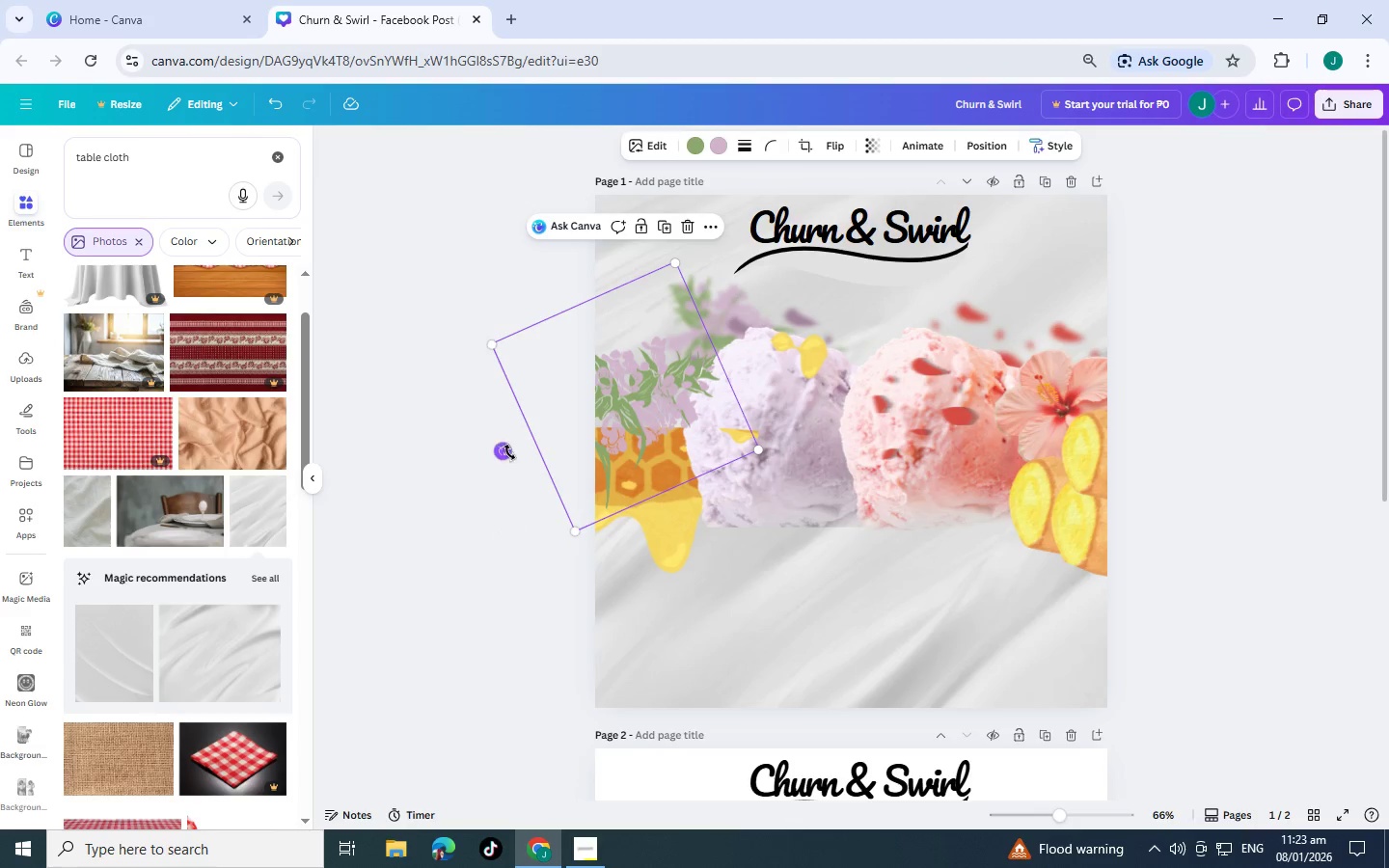 
left_click_drag(start_coordinate=[507, 452], to_coordinate=[415, 423])
 